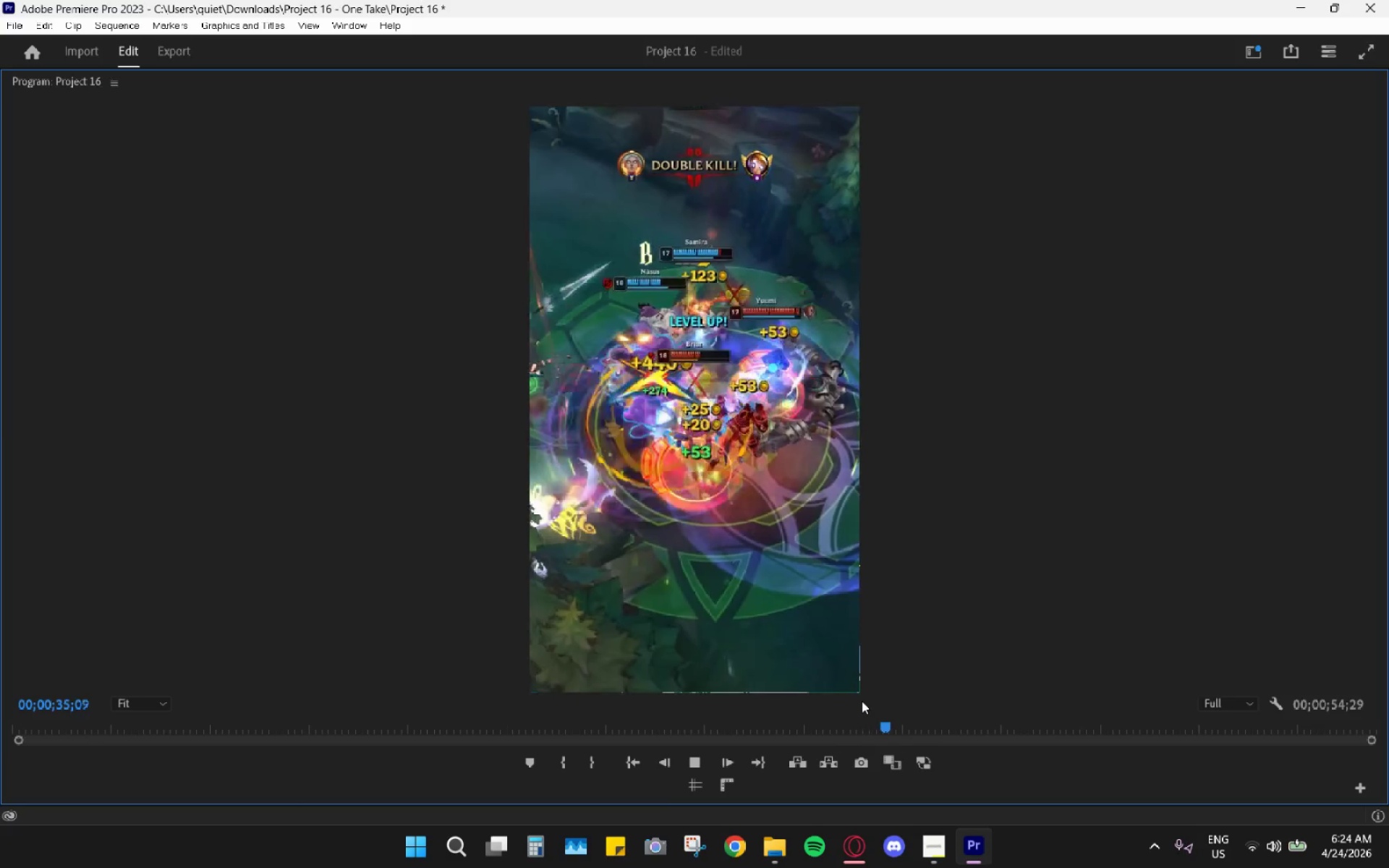 
key(Space)
 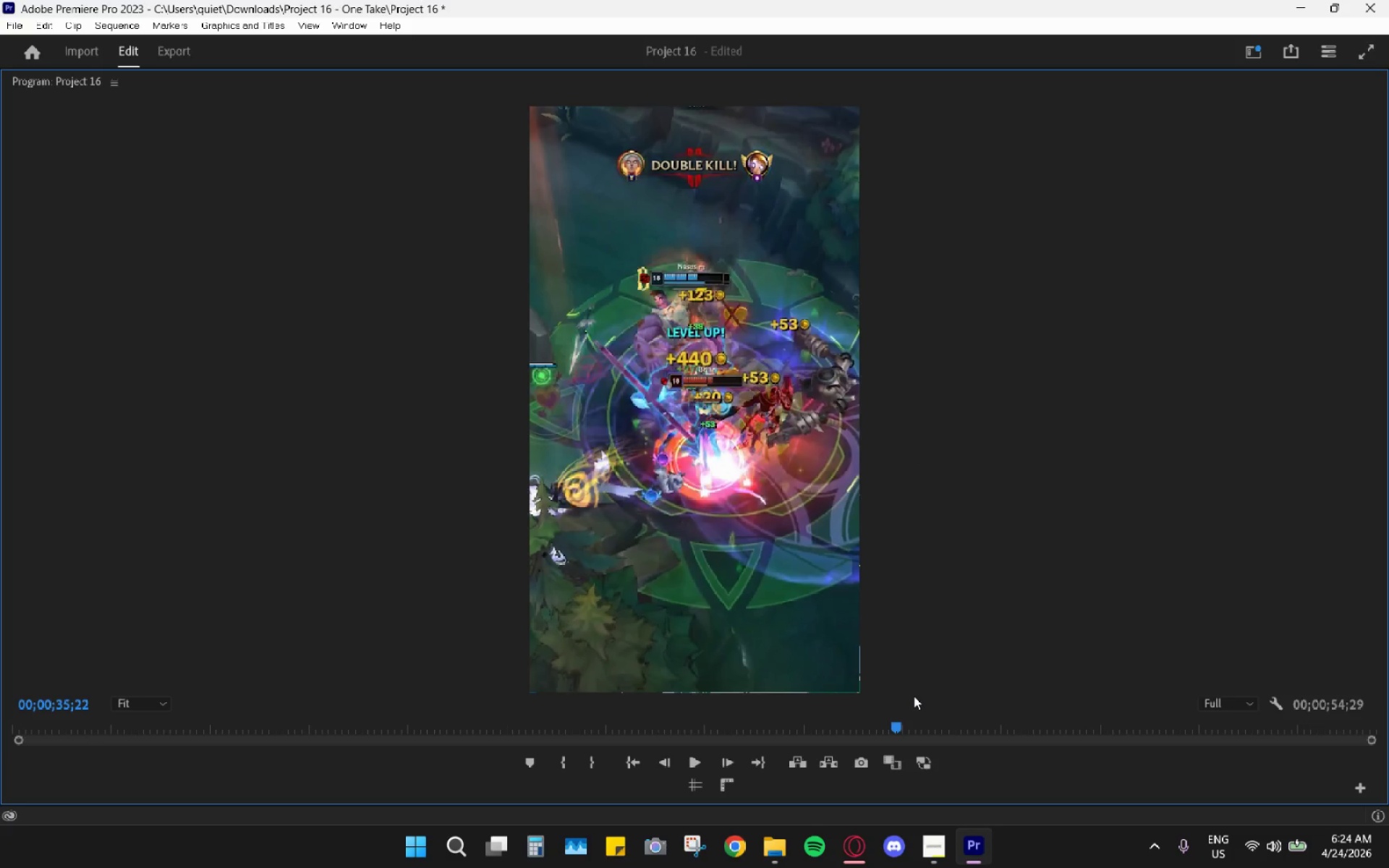 
wait(30.89)
 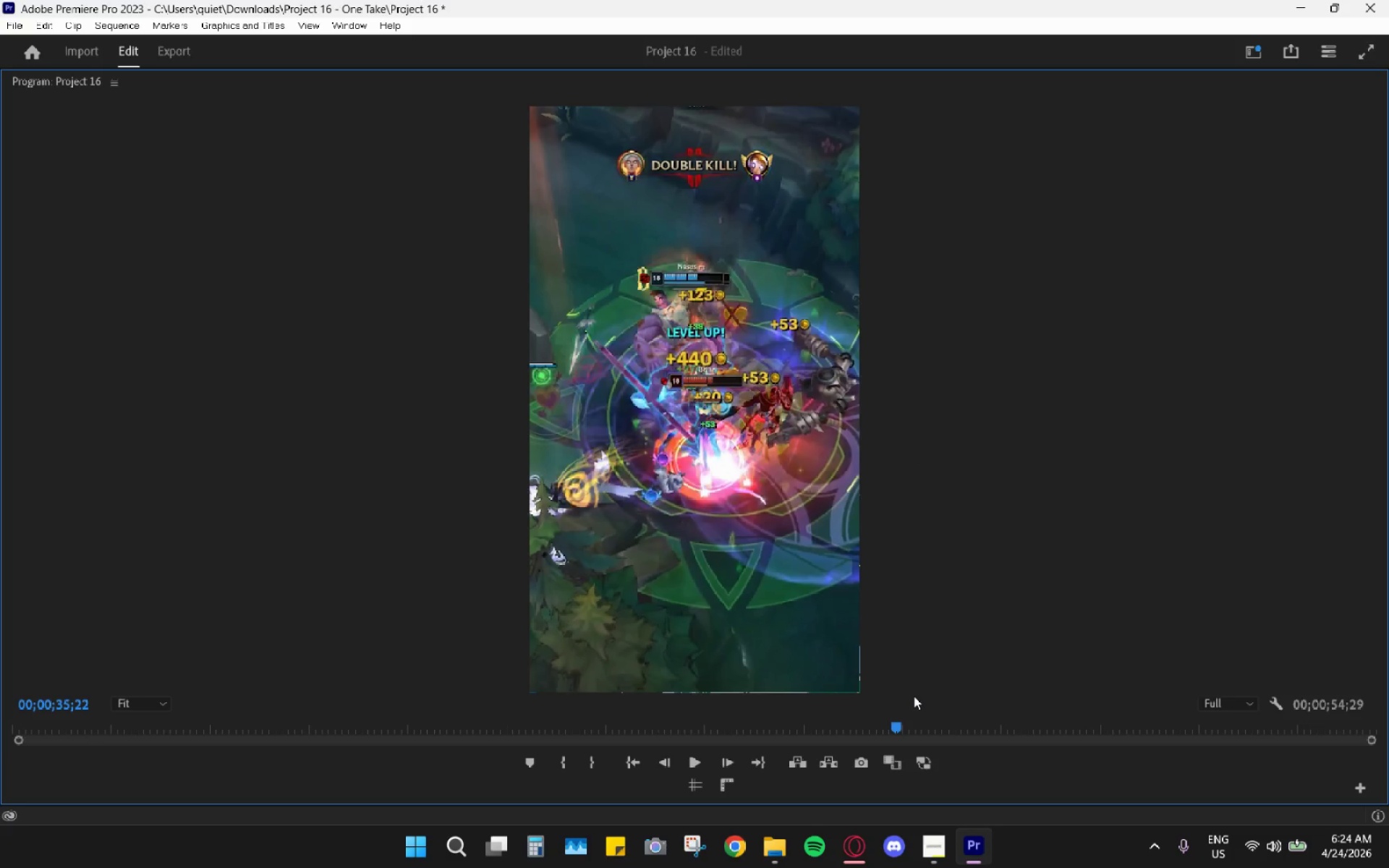 
key(Escape)
 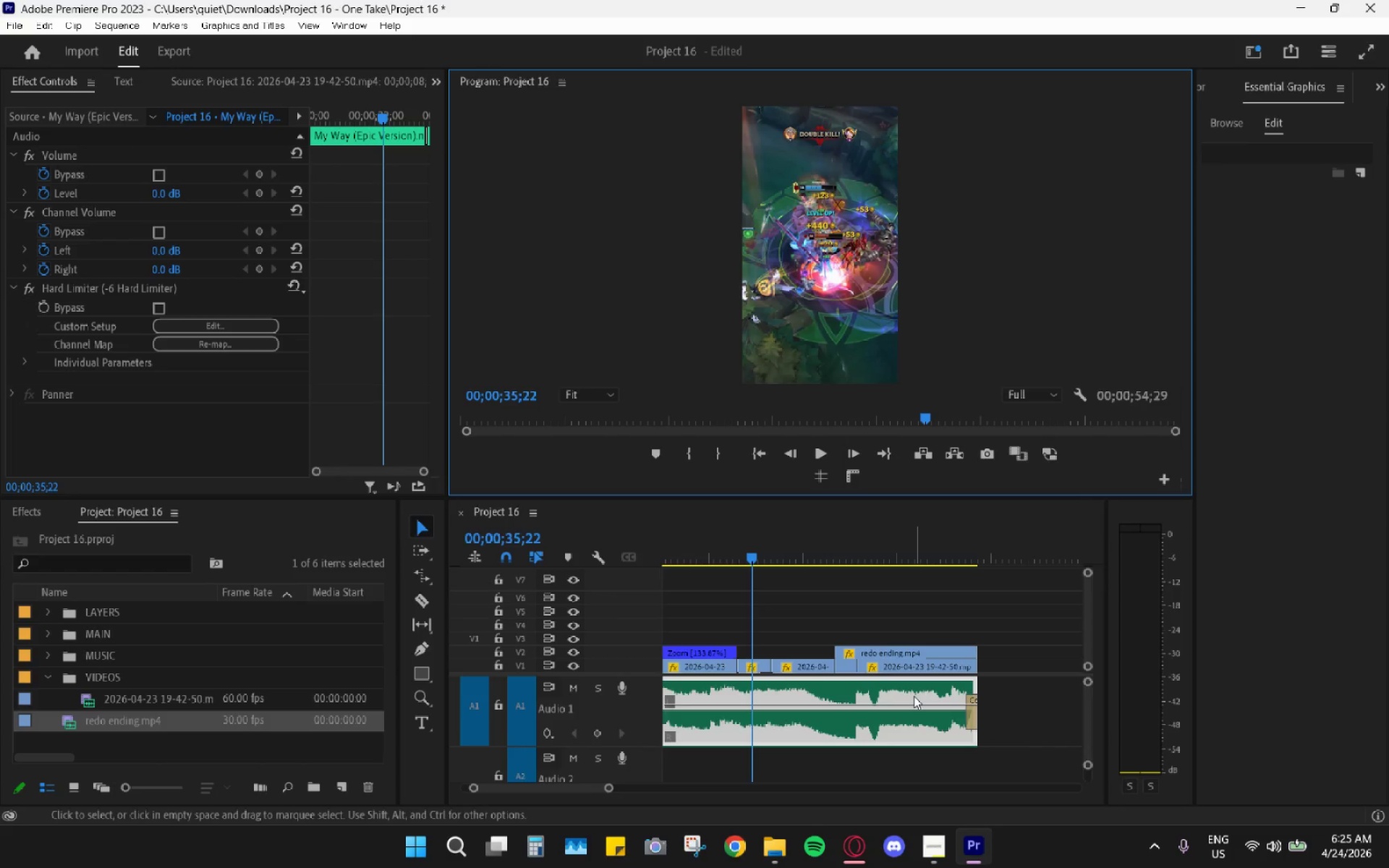 
key(Backquote)
 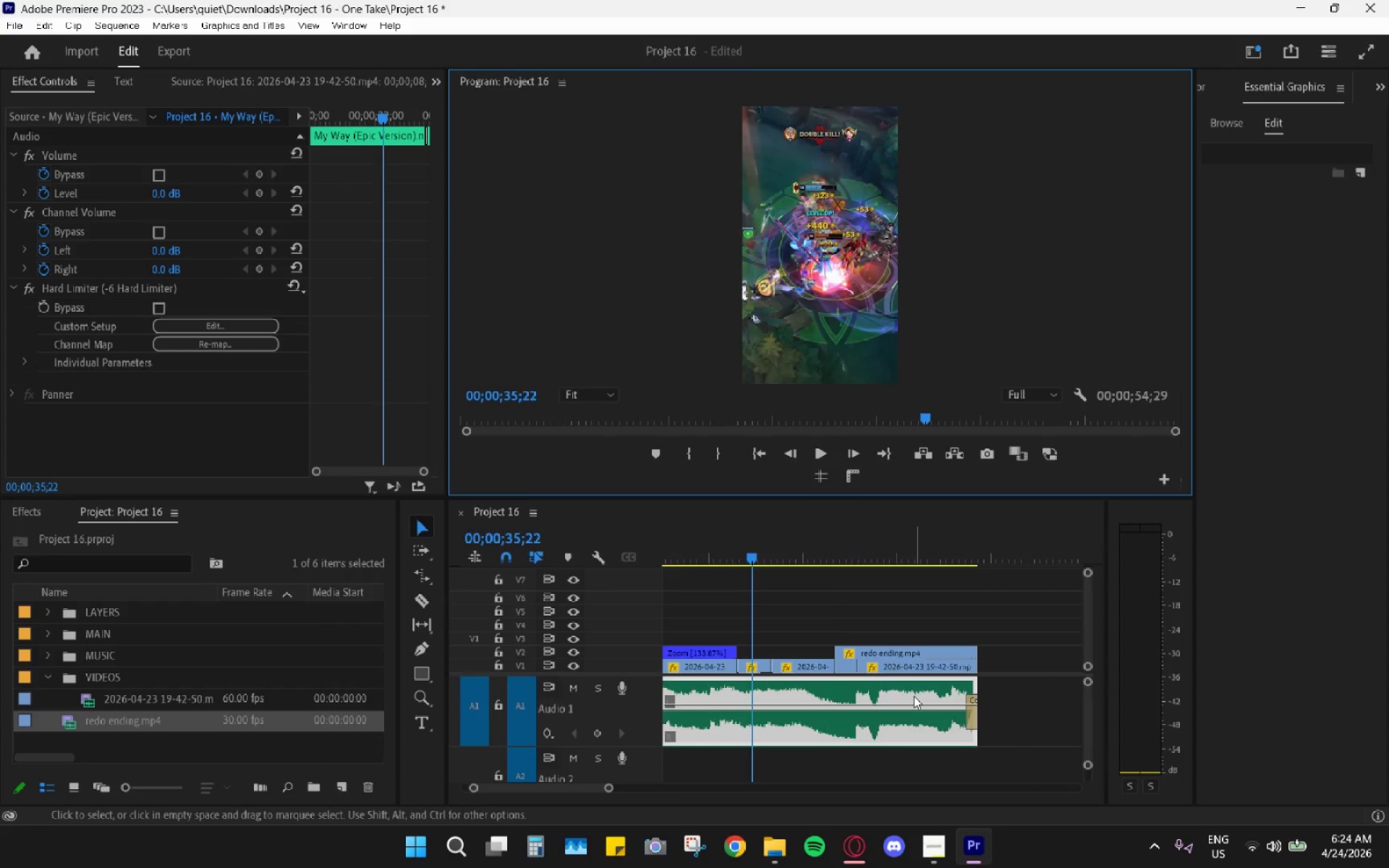 
wait(60.75)
 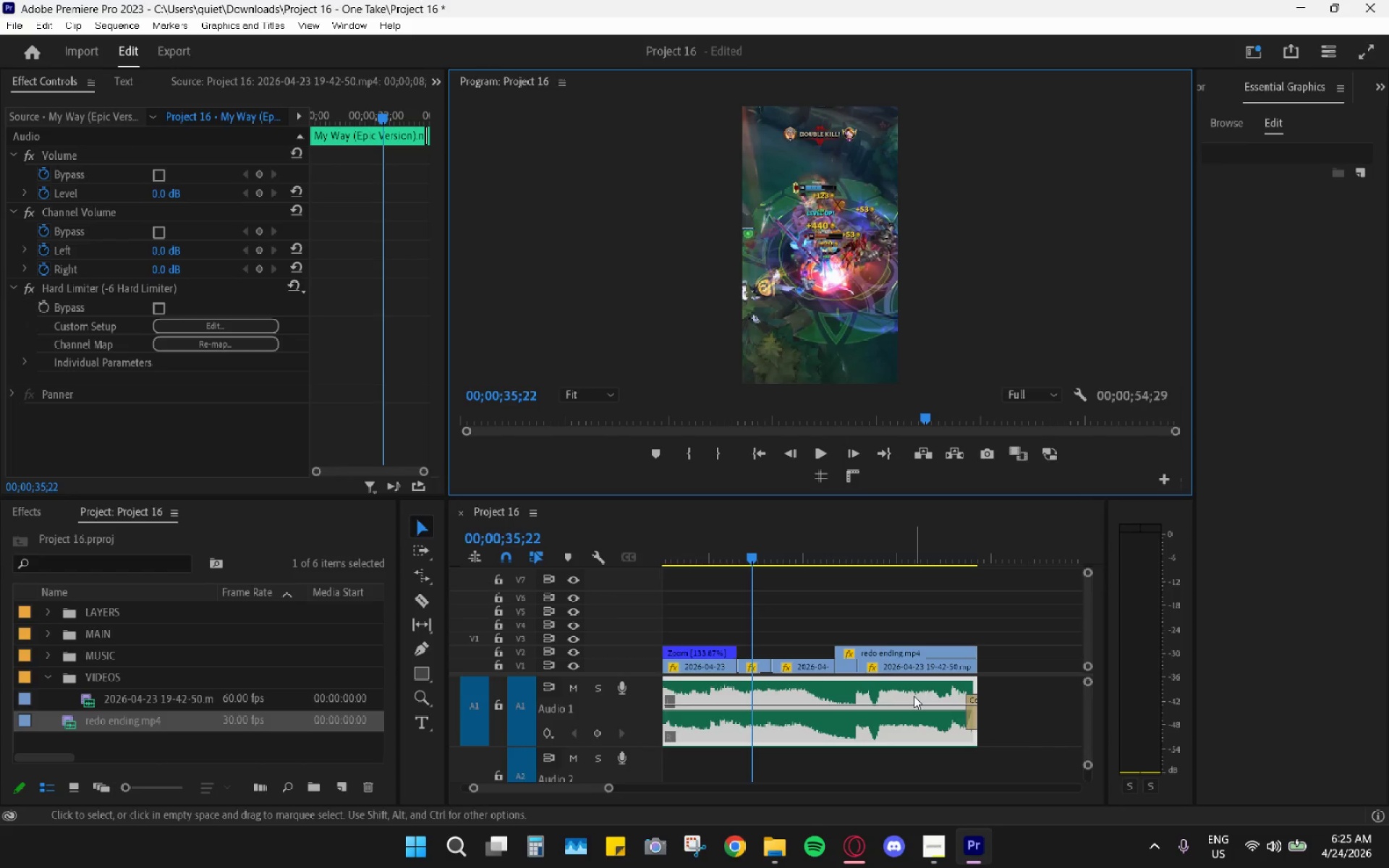 
left_click_drag(start_coordinate=[756, 551], to_coordinate=[704, 554])
 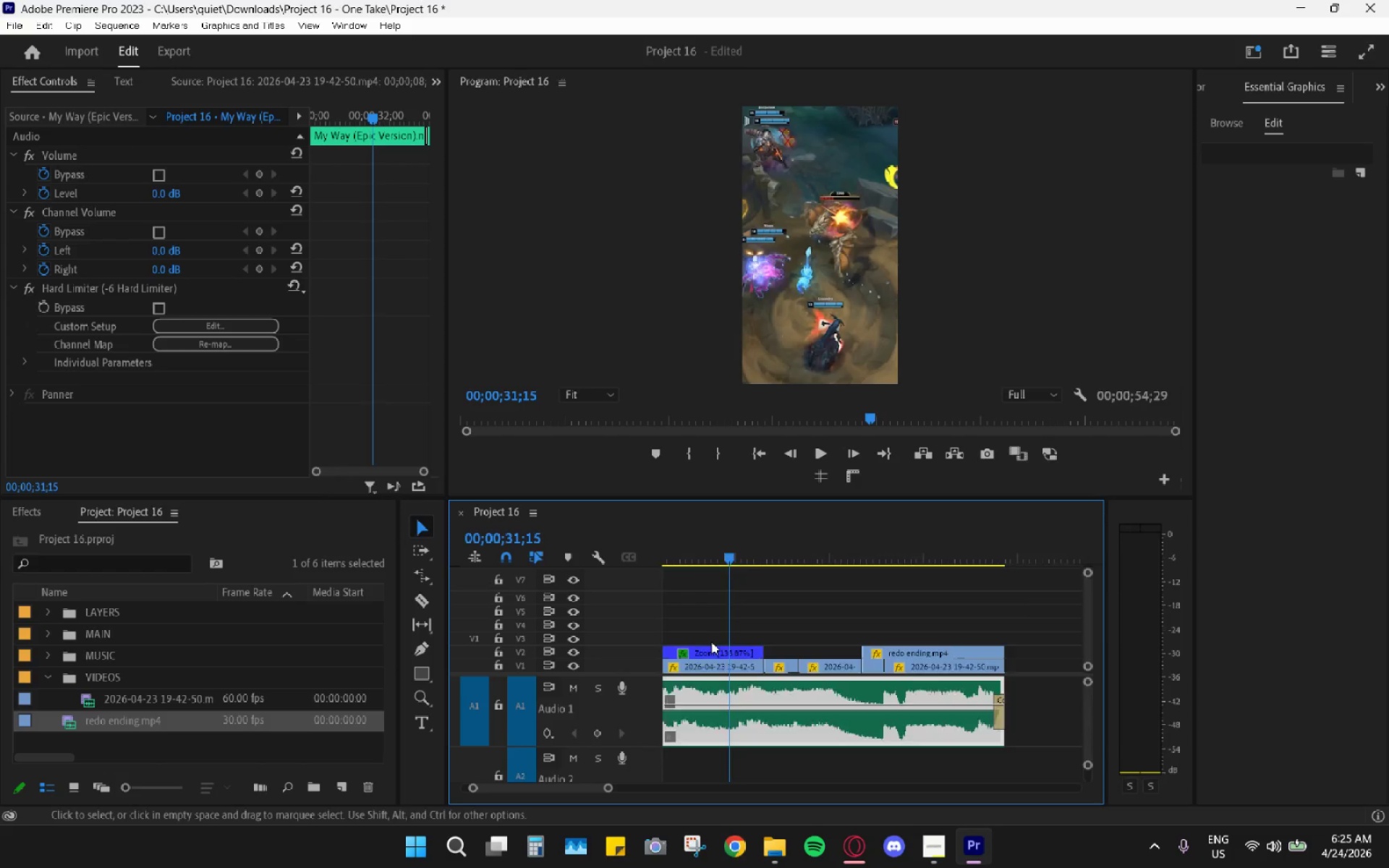 
scroll: coordinate [711, 642], scroll_direction: up, amount: 4.0
 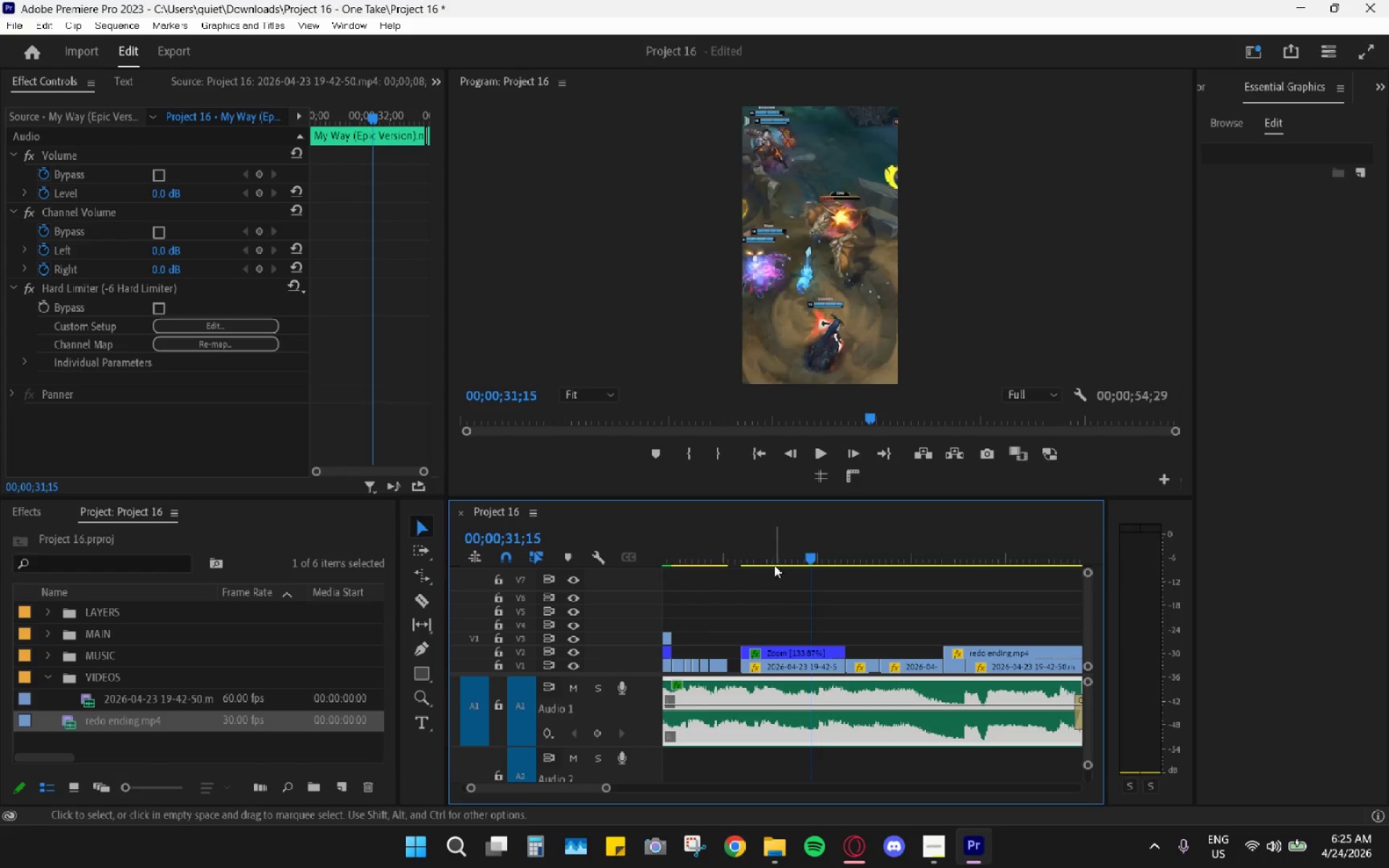 
left_click_drag(start_coordinate=[775, 542], to_coordinate=[741, 533])
 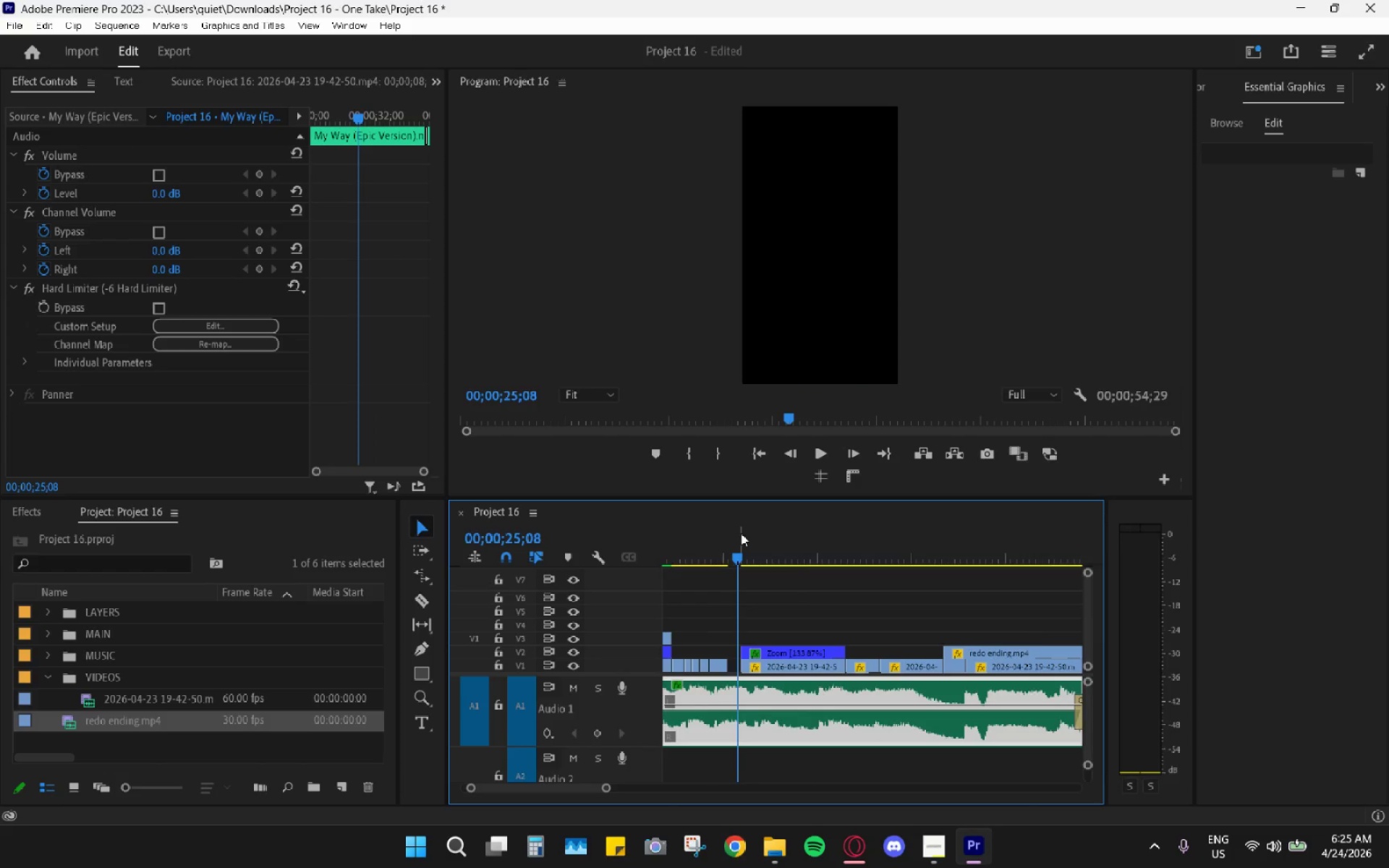 
key(Space)
 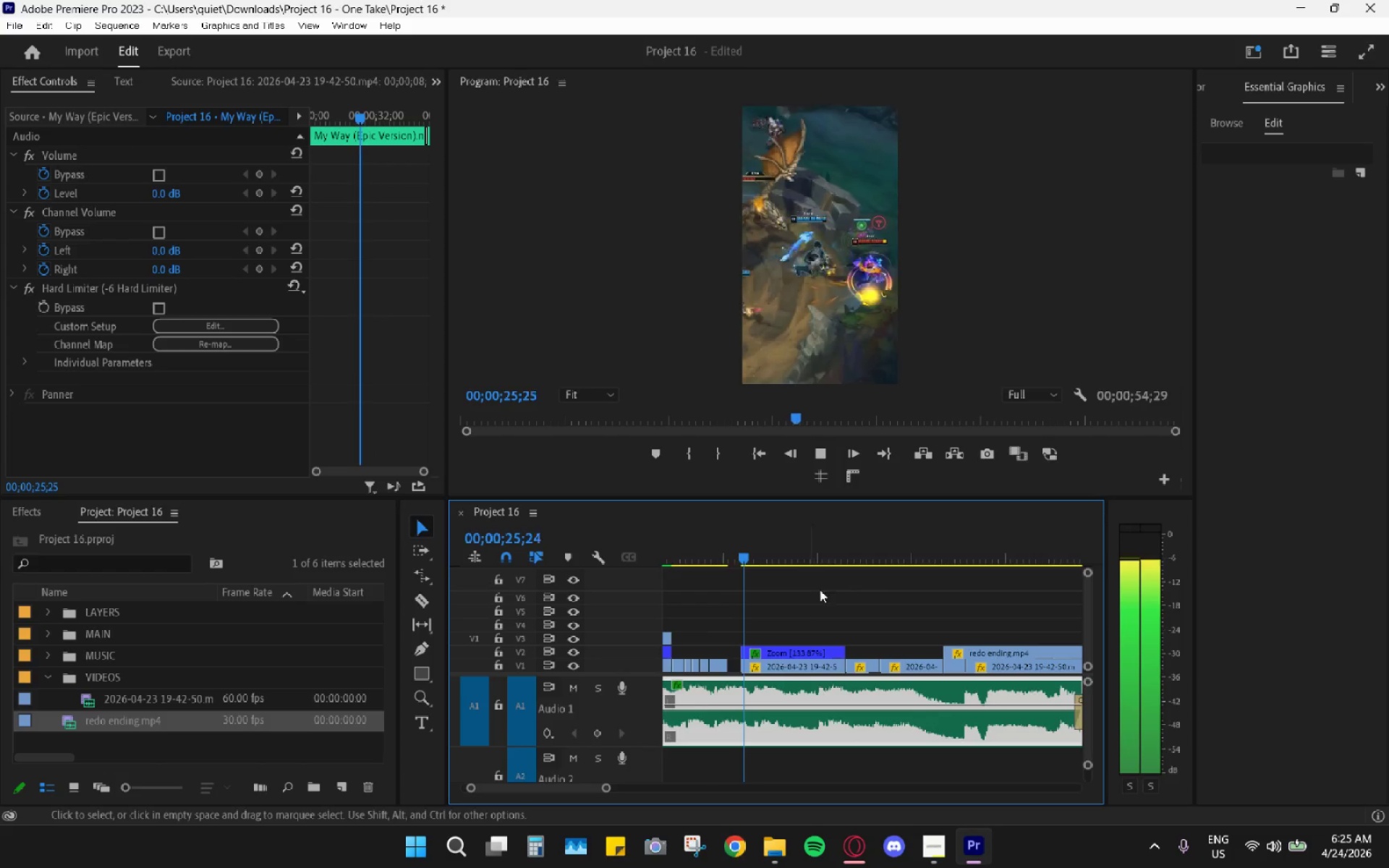 
key(Space)
 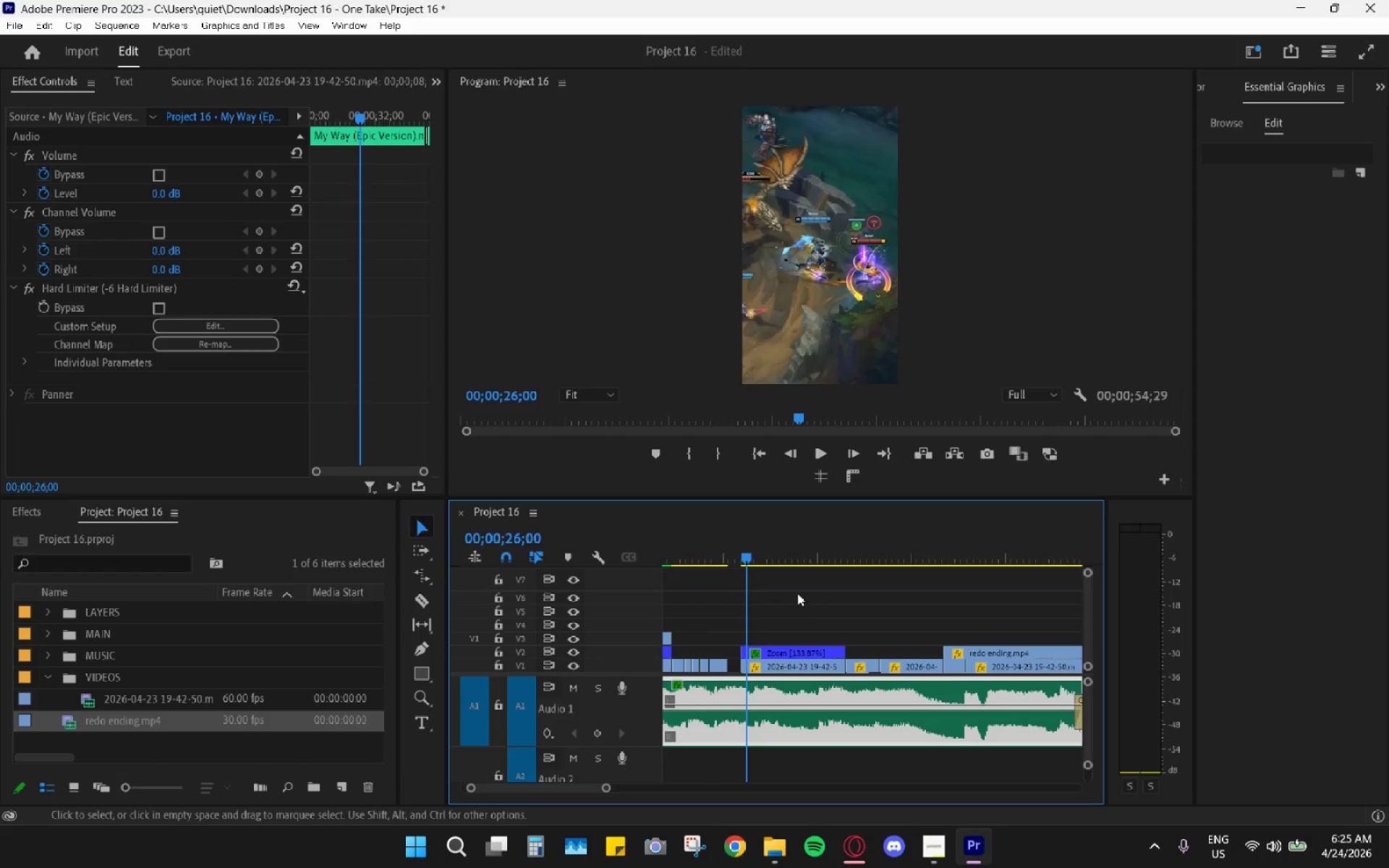 
left_click_drag(start_coordinate=[794, 592], to_coordinate=[903, 668])
 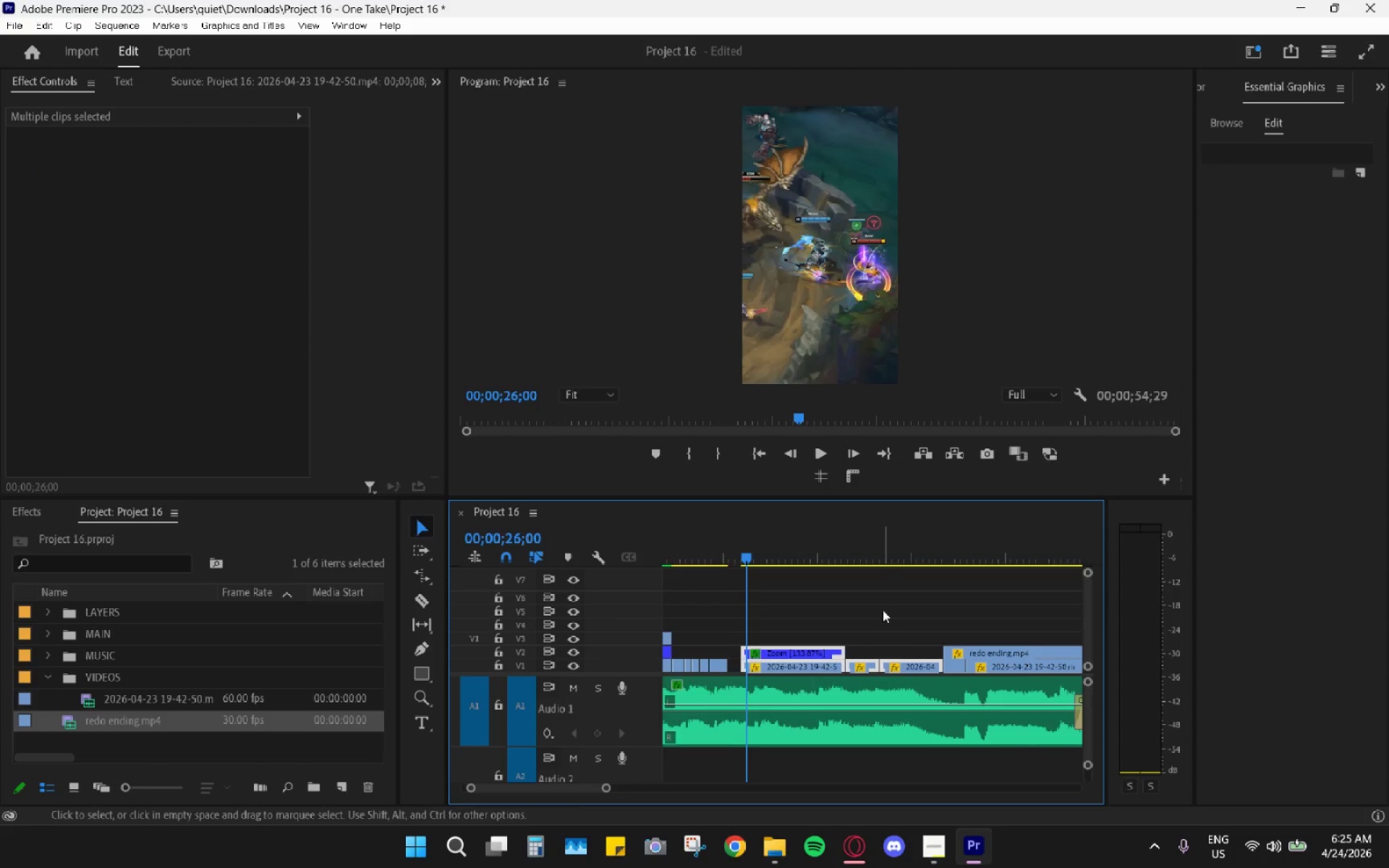 
key(H)
 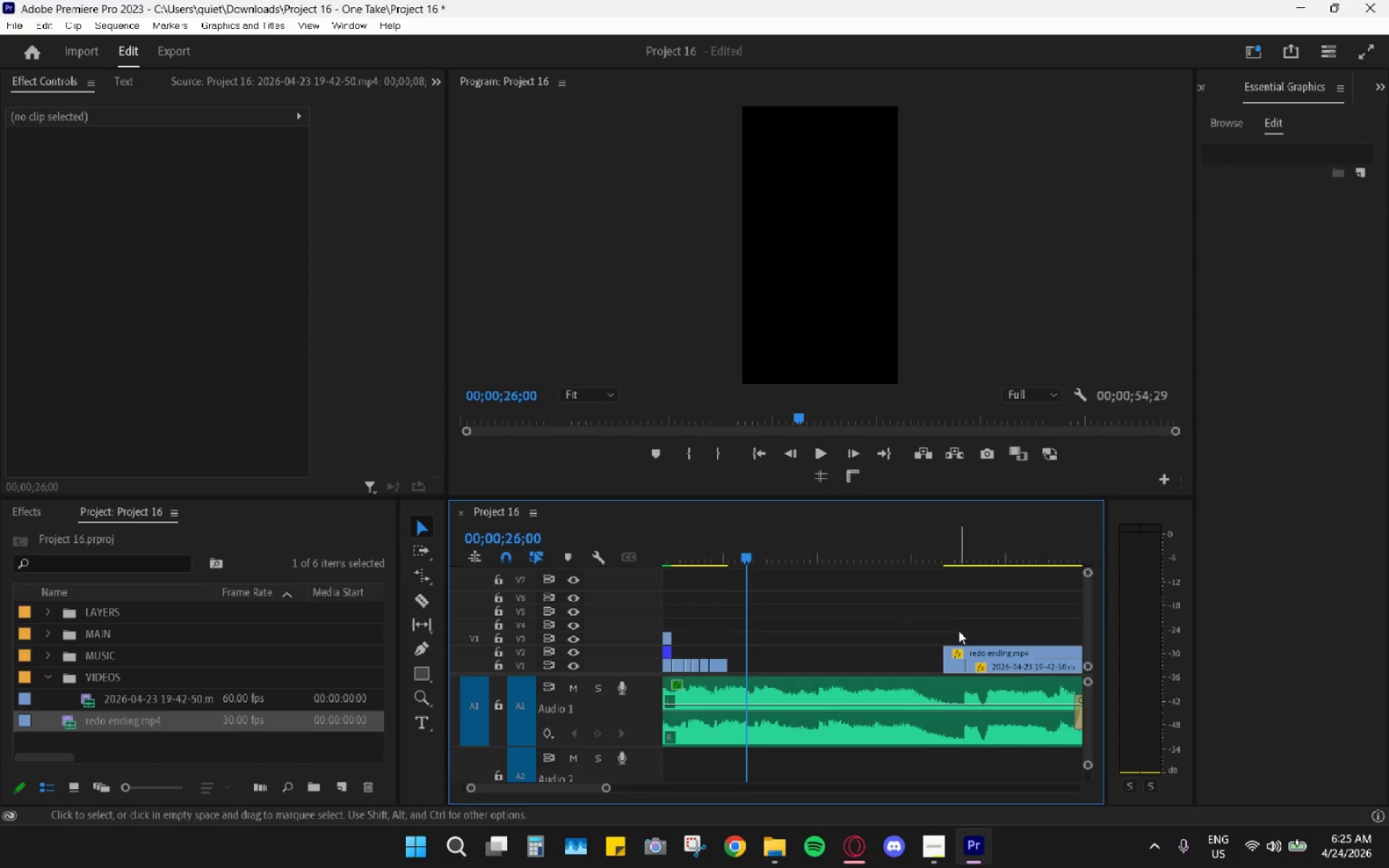 
left_click_drag(start_coordinate=[967, 546], to_coordinate=[956, 545])
 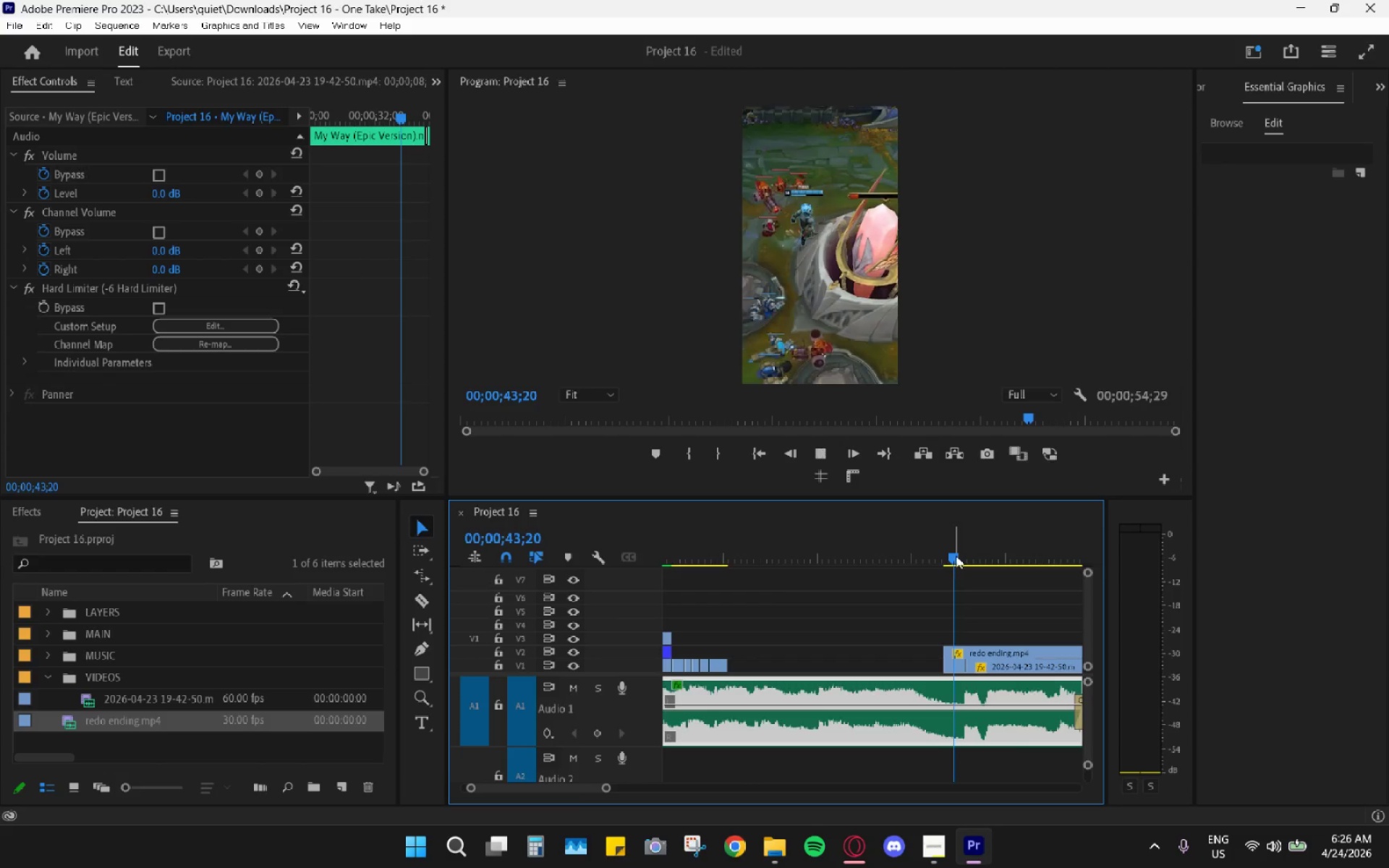 
key(Space)
 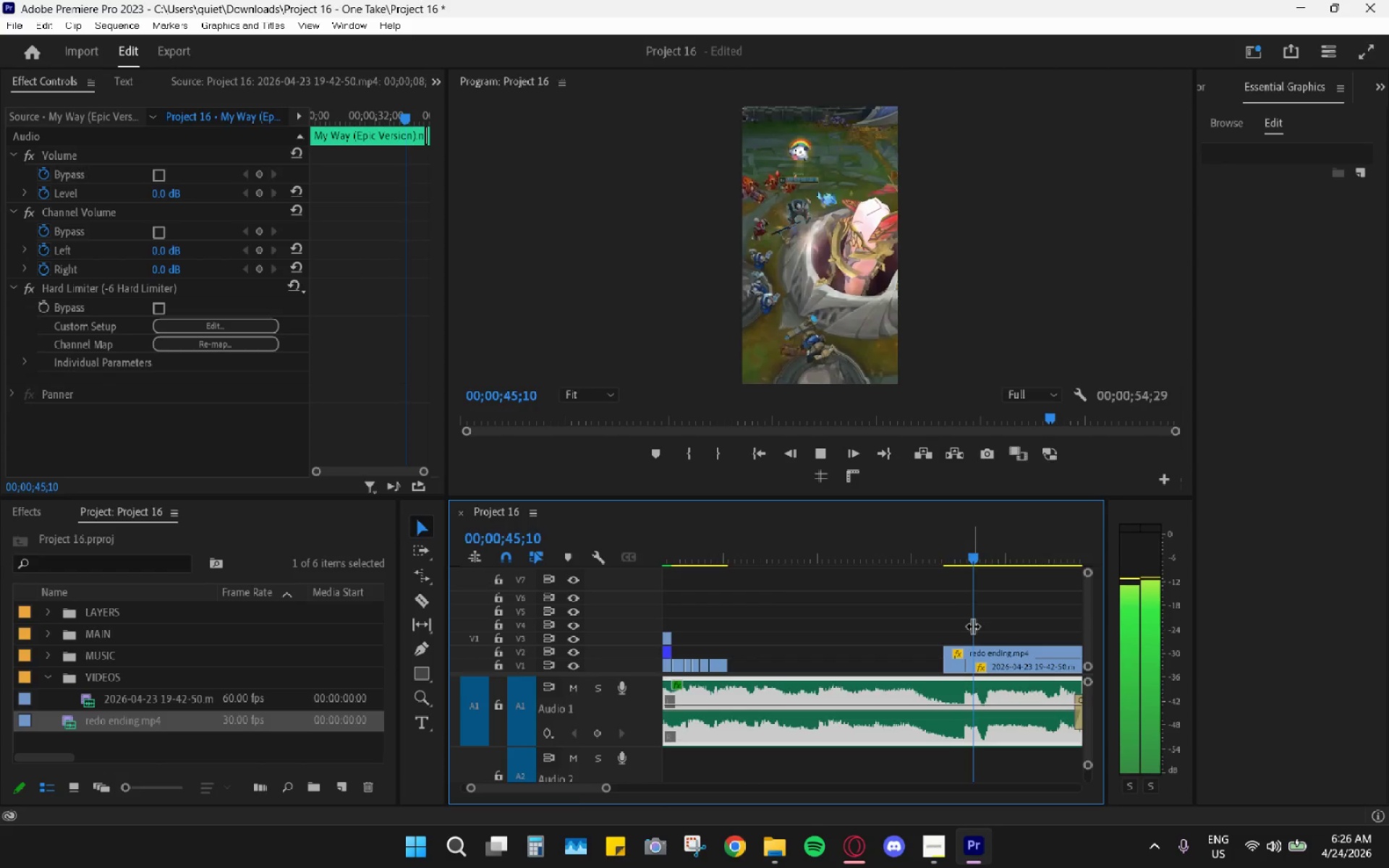 
key(Space)
 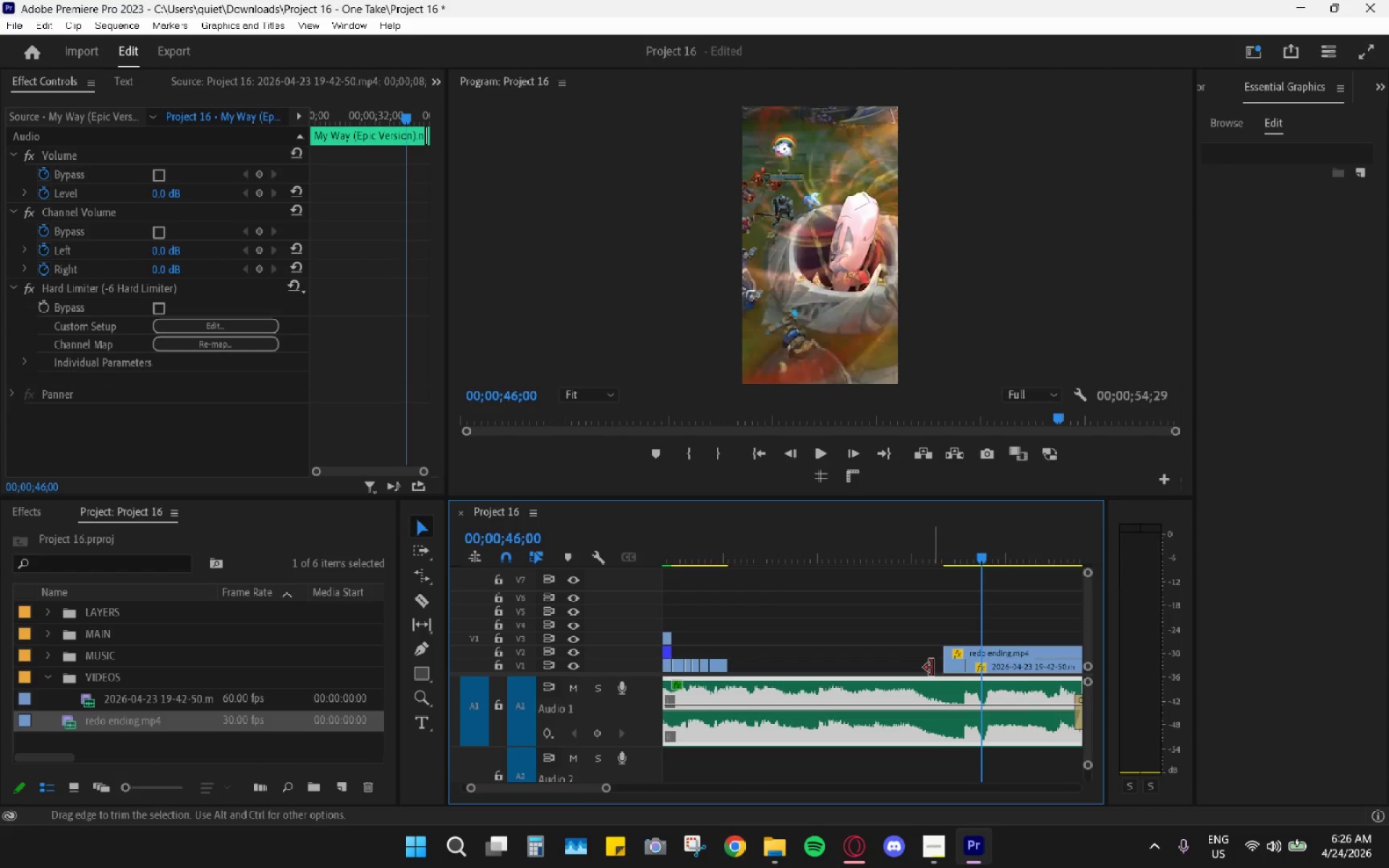 
left_click_drag(start_coordinate=[933, 668], to_coordinate=[940, 668])
 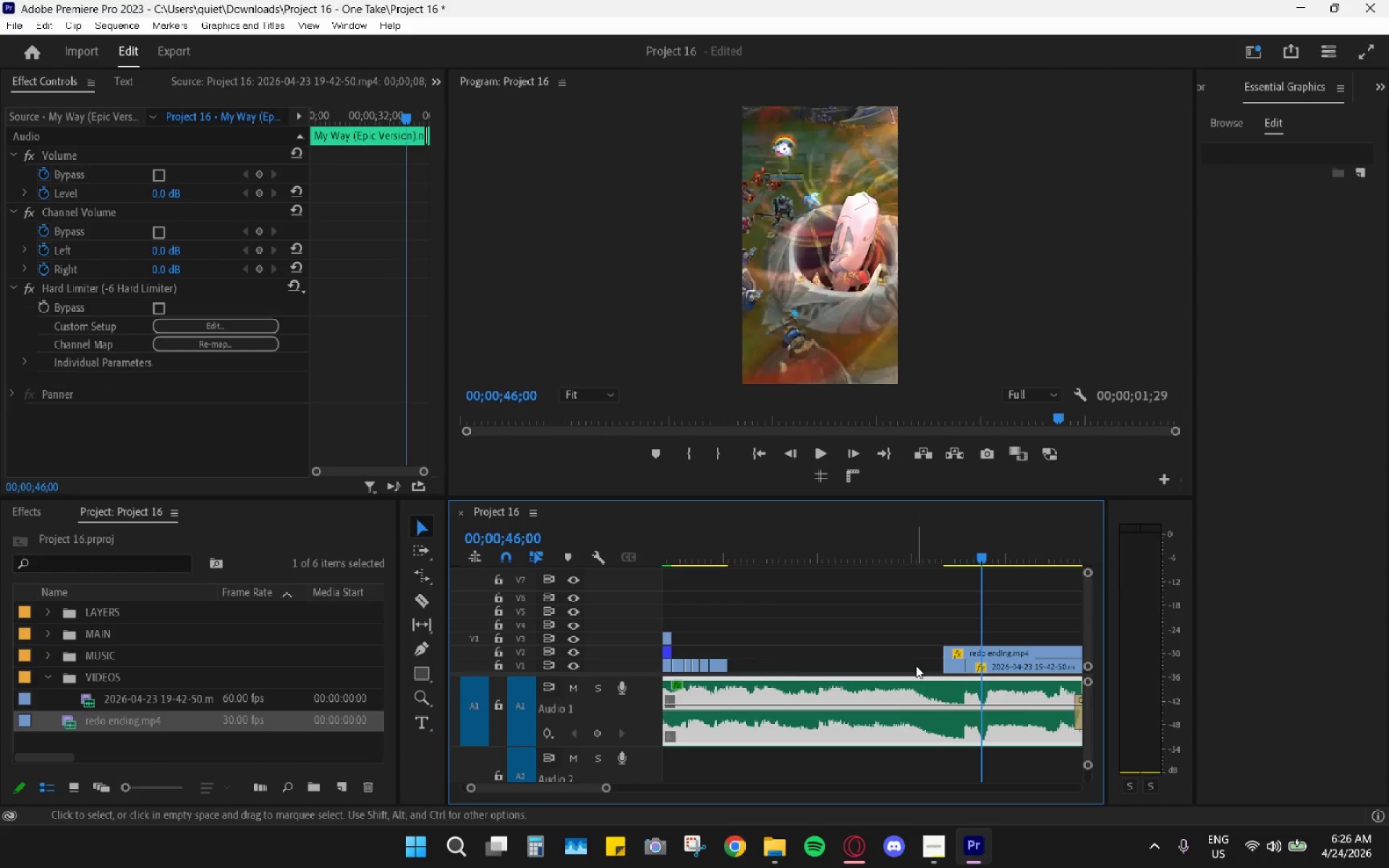 
left_click_drag(start_coordinate=[916, 665], to_coordinate=[989, 668])
 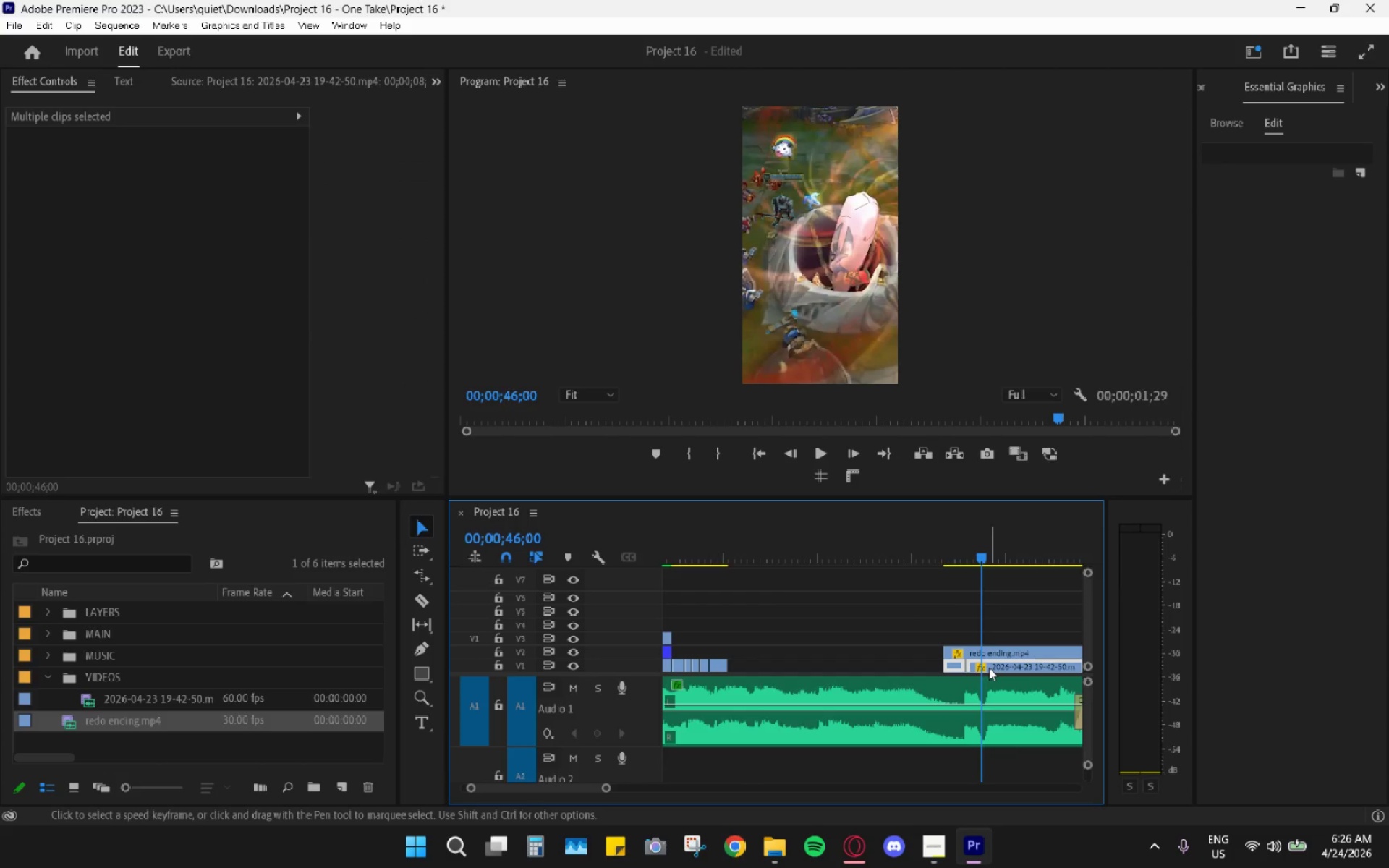 
key(H)
 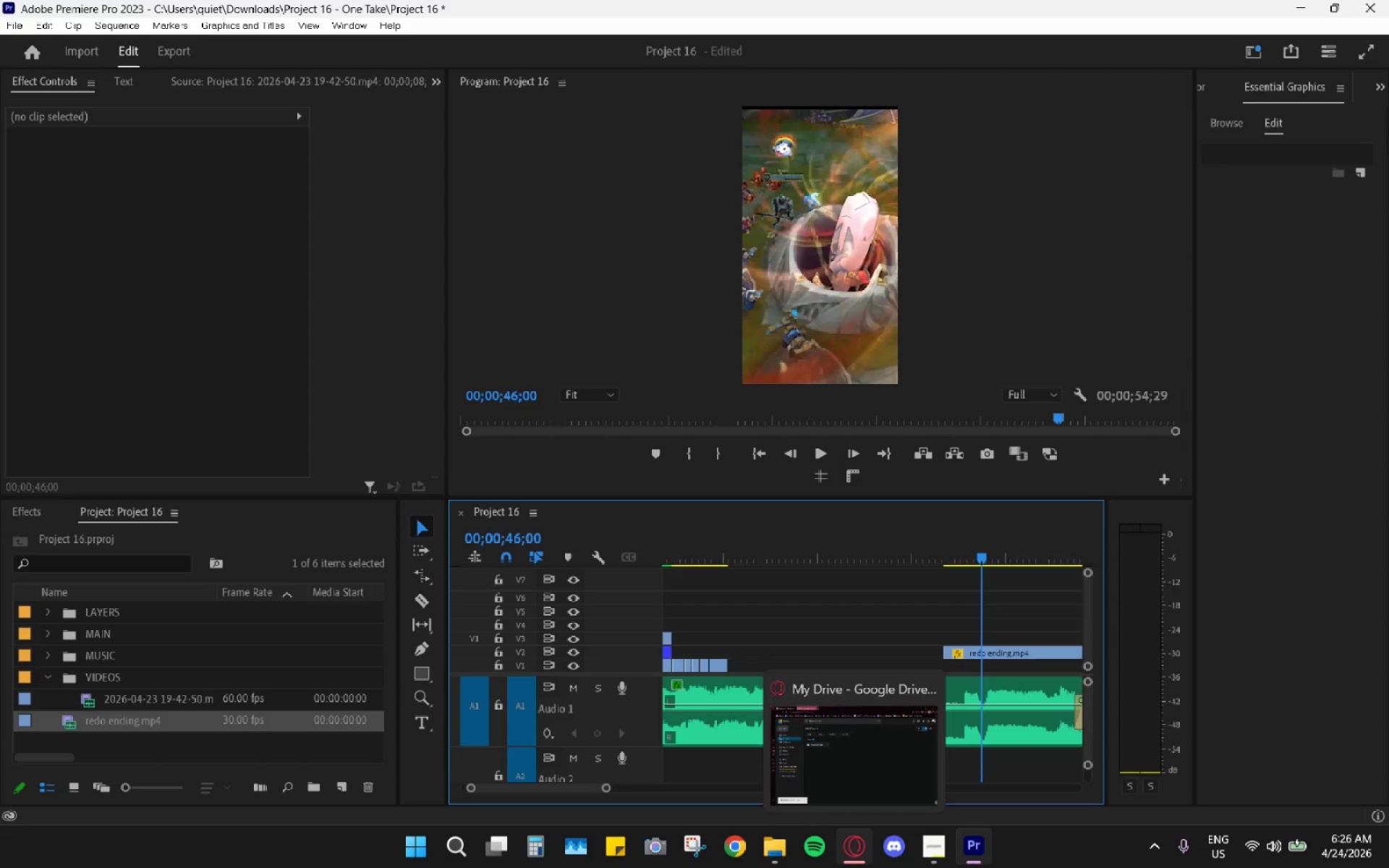 
wait(42.67)
 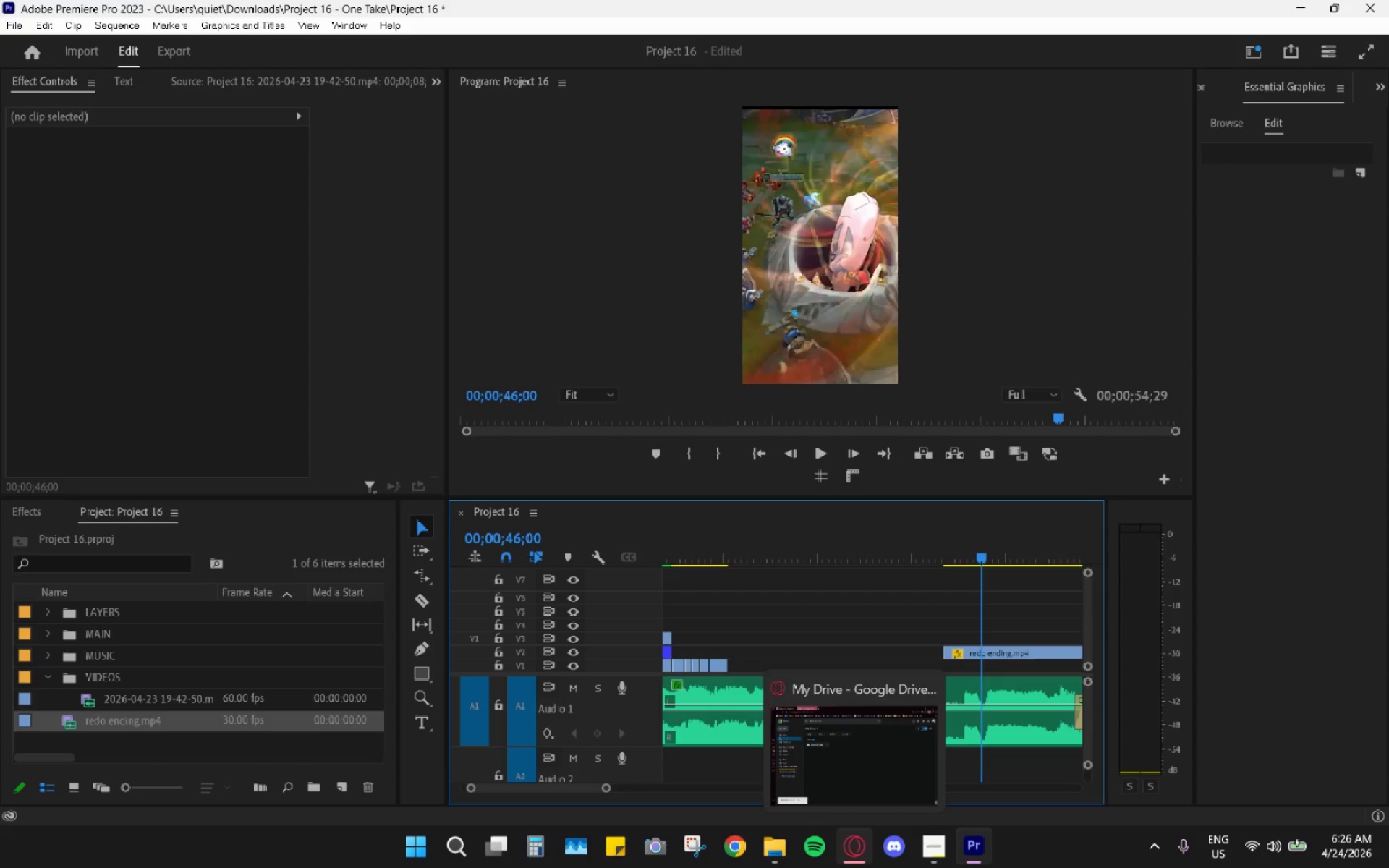 
left_click([841, 838])
 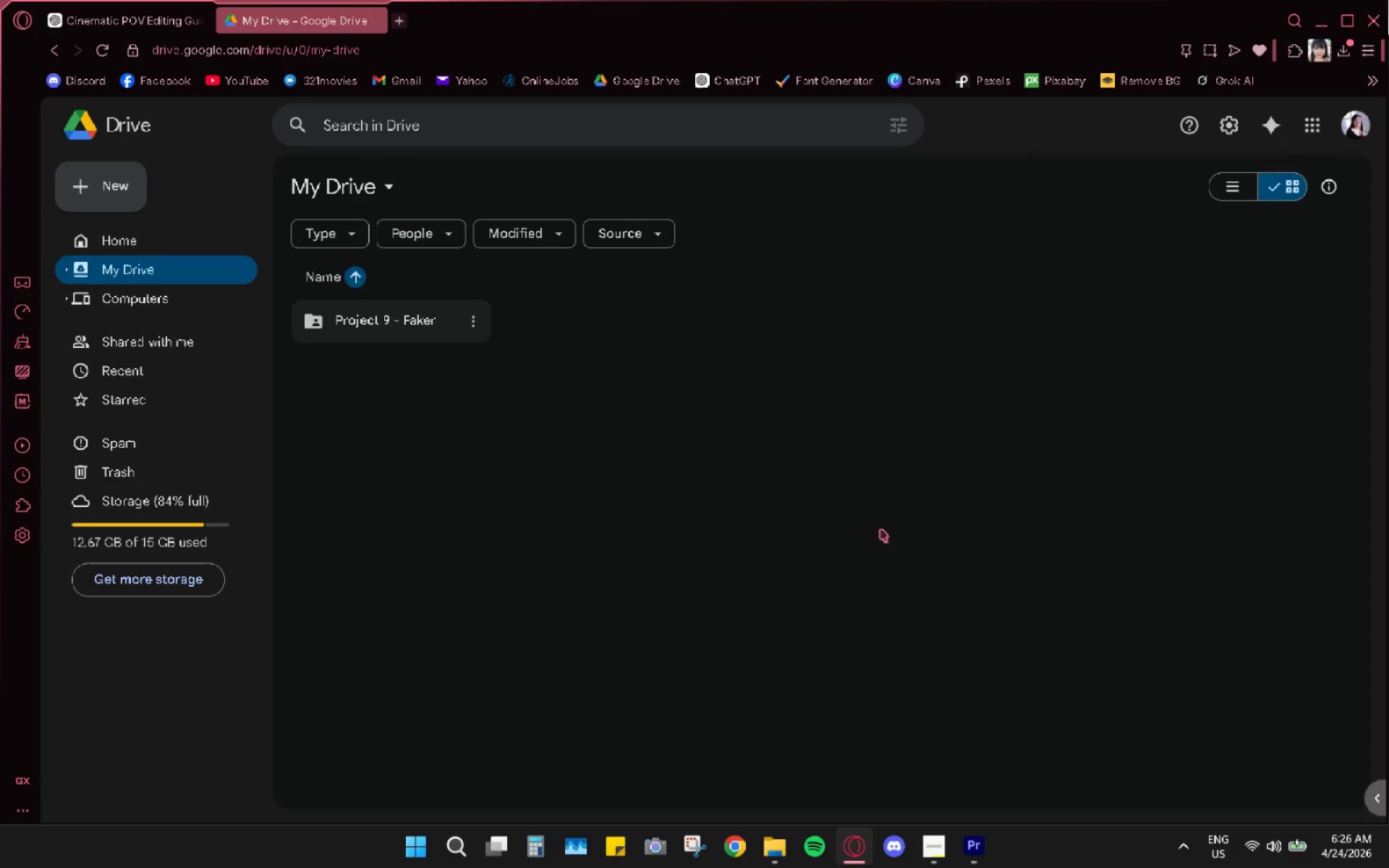 
left_click([108, 44])
 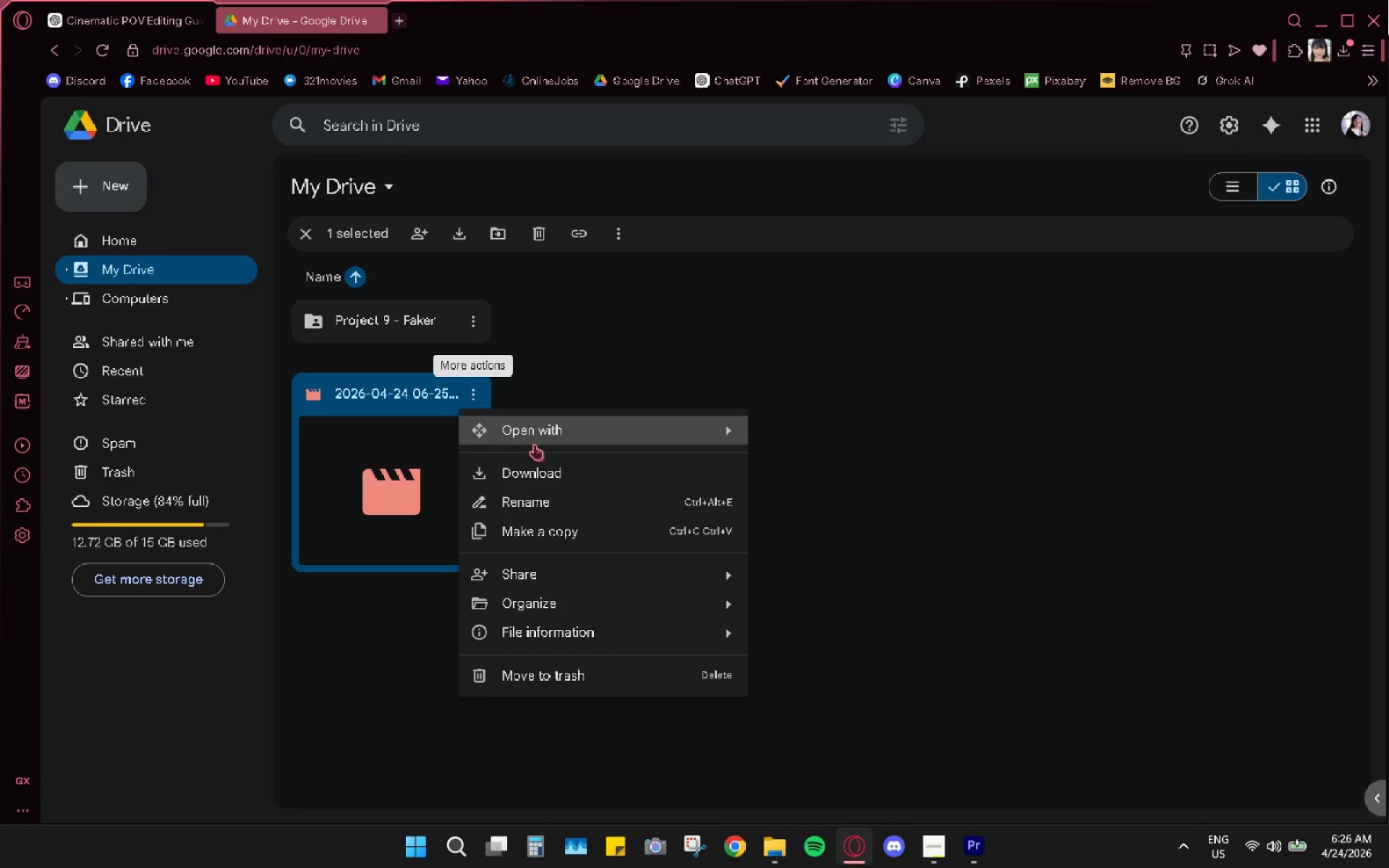 
left_click([535, 481])
 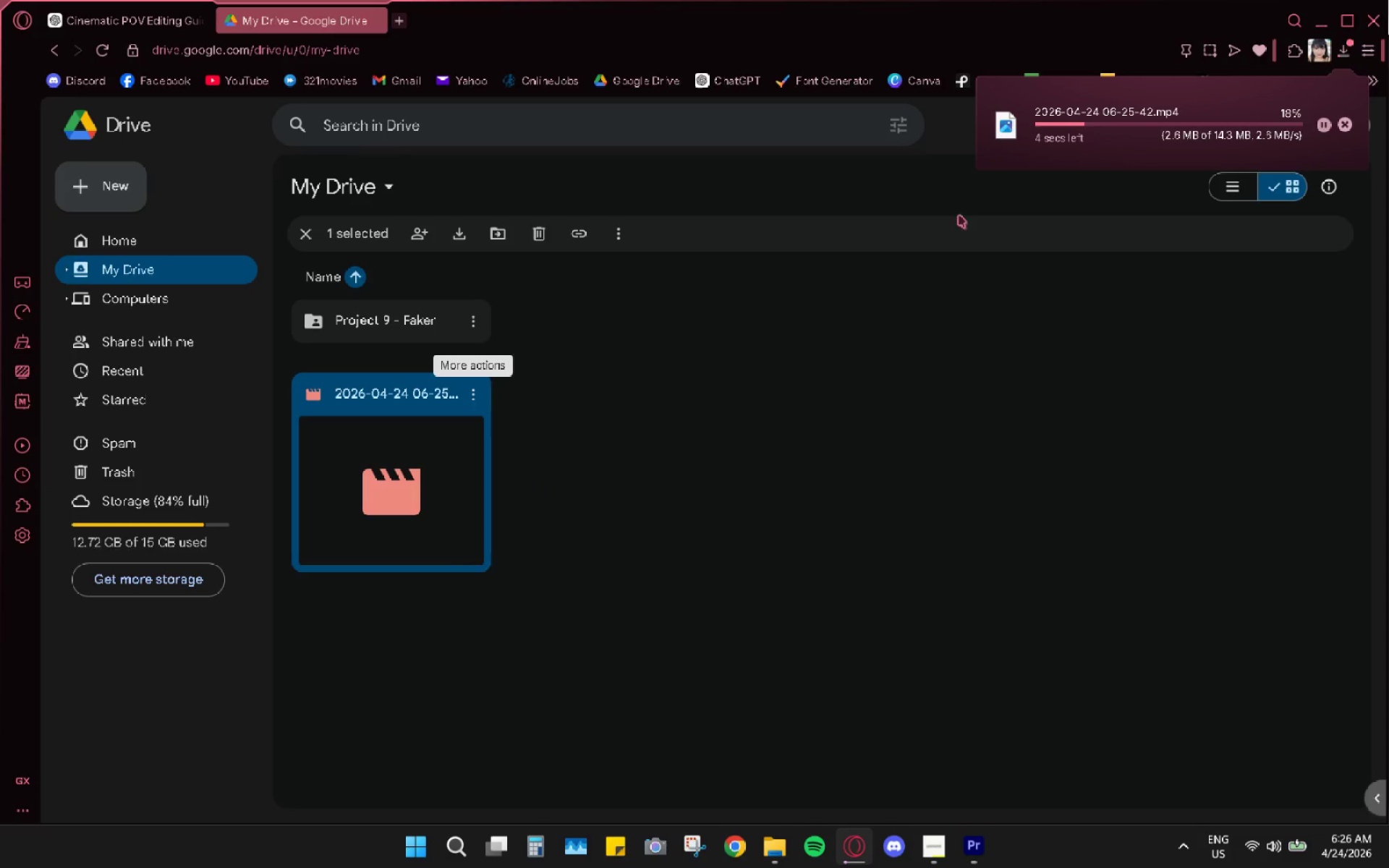 
wait(5.61)
 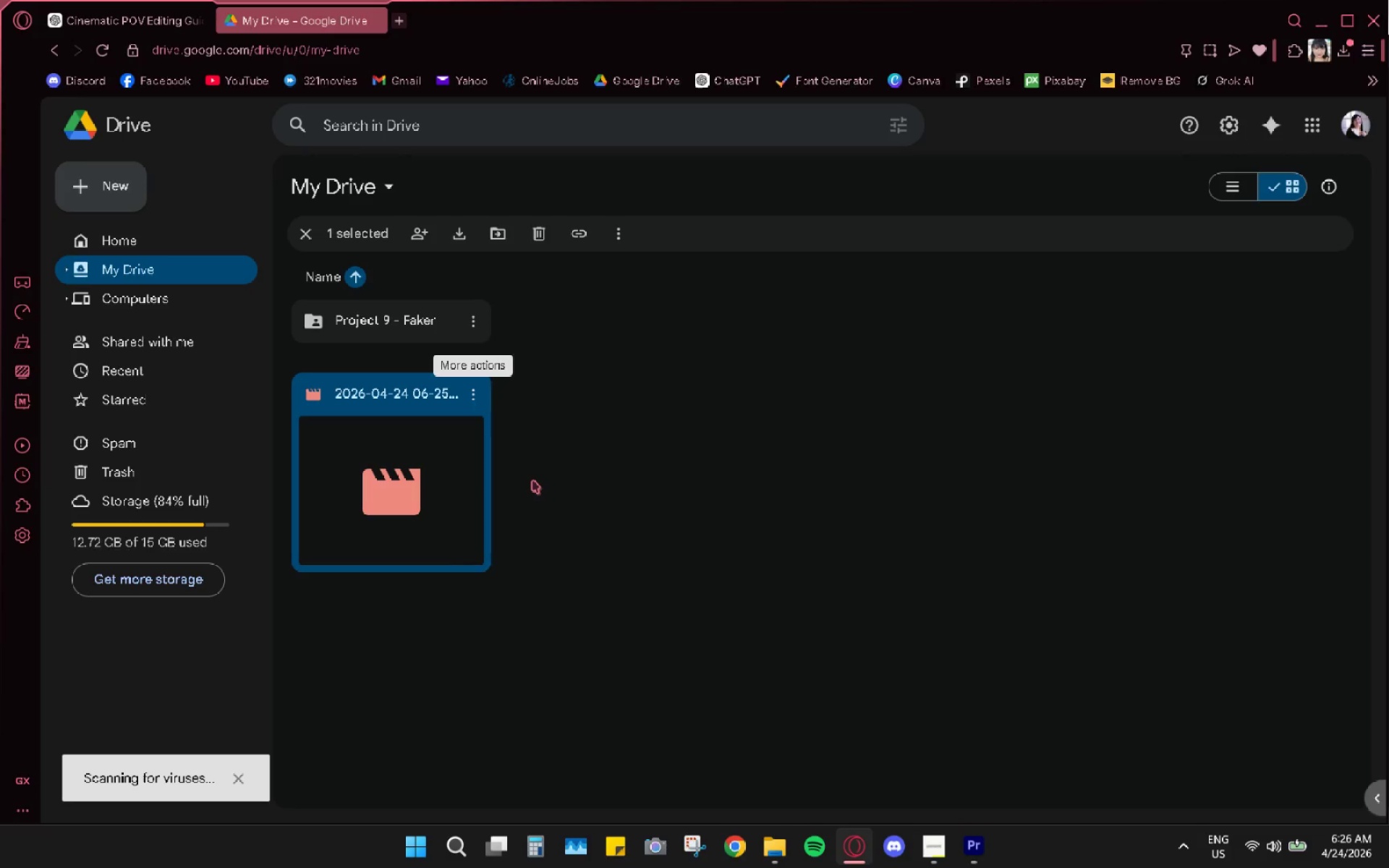 
mouse_move([1342, 132])
 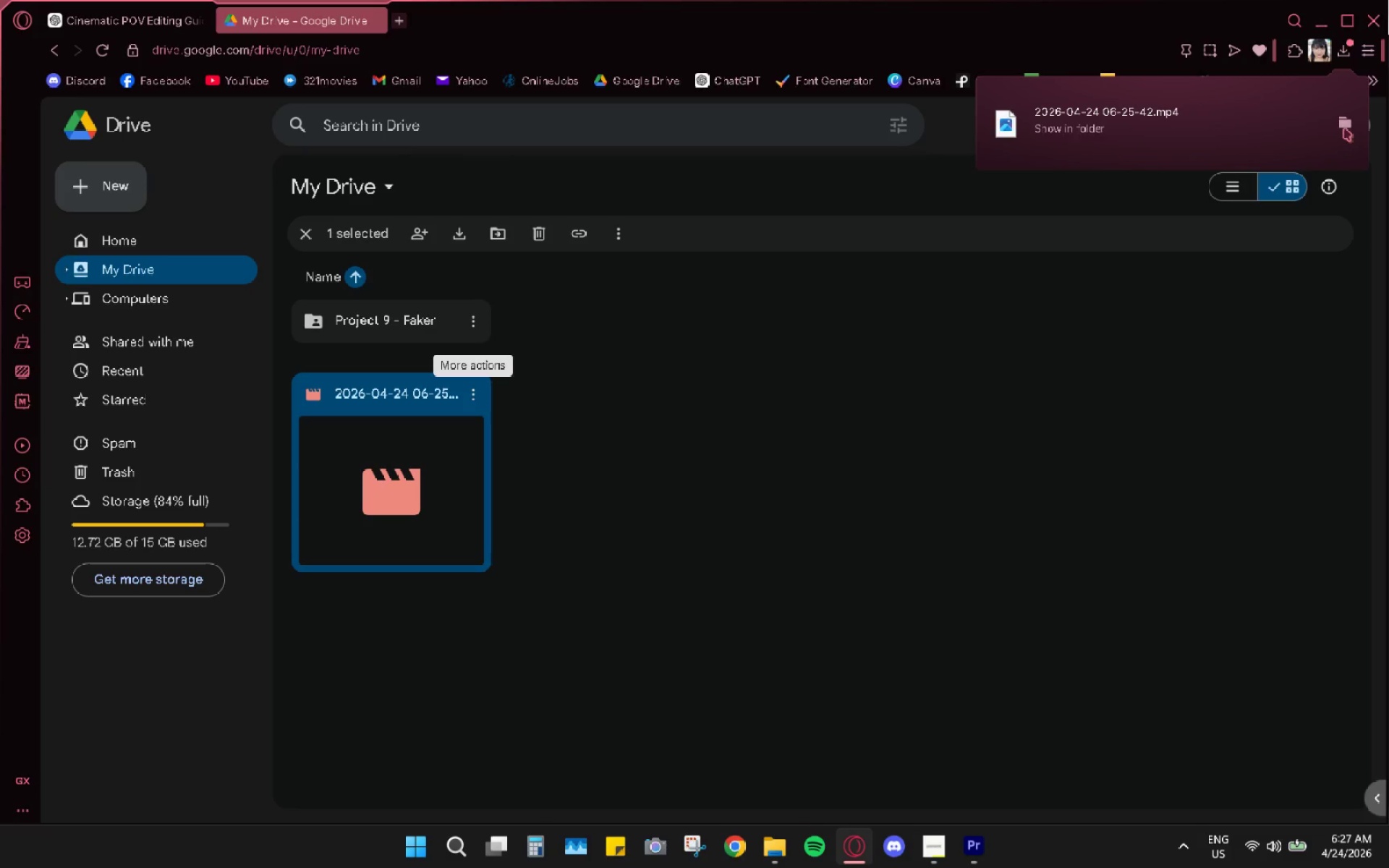 
left_click([1344, 128])
 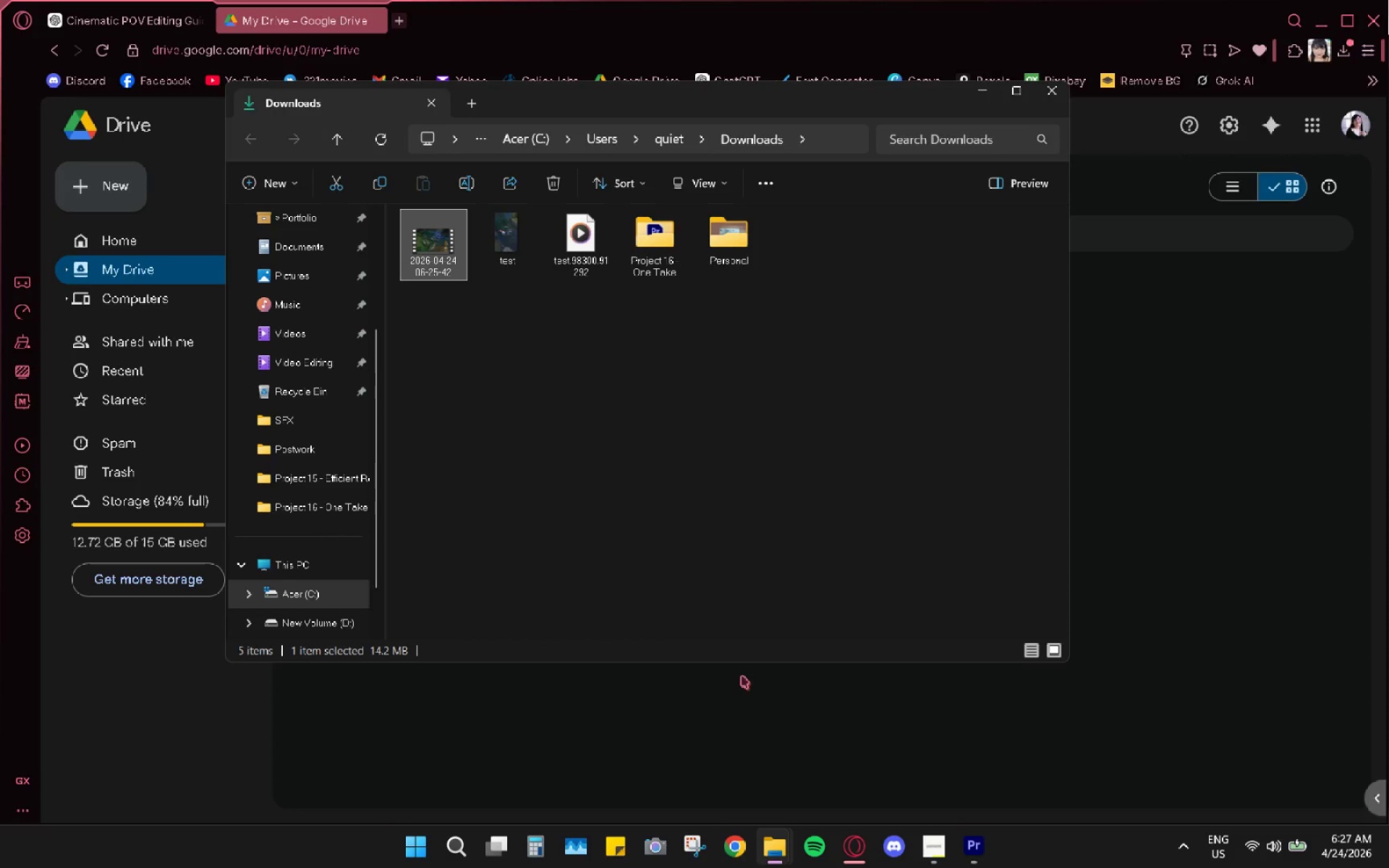 
left_click([976, 856])
 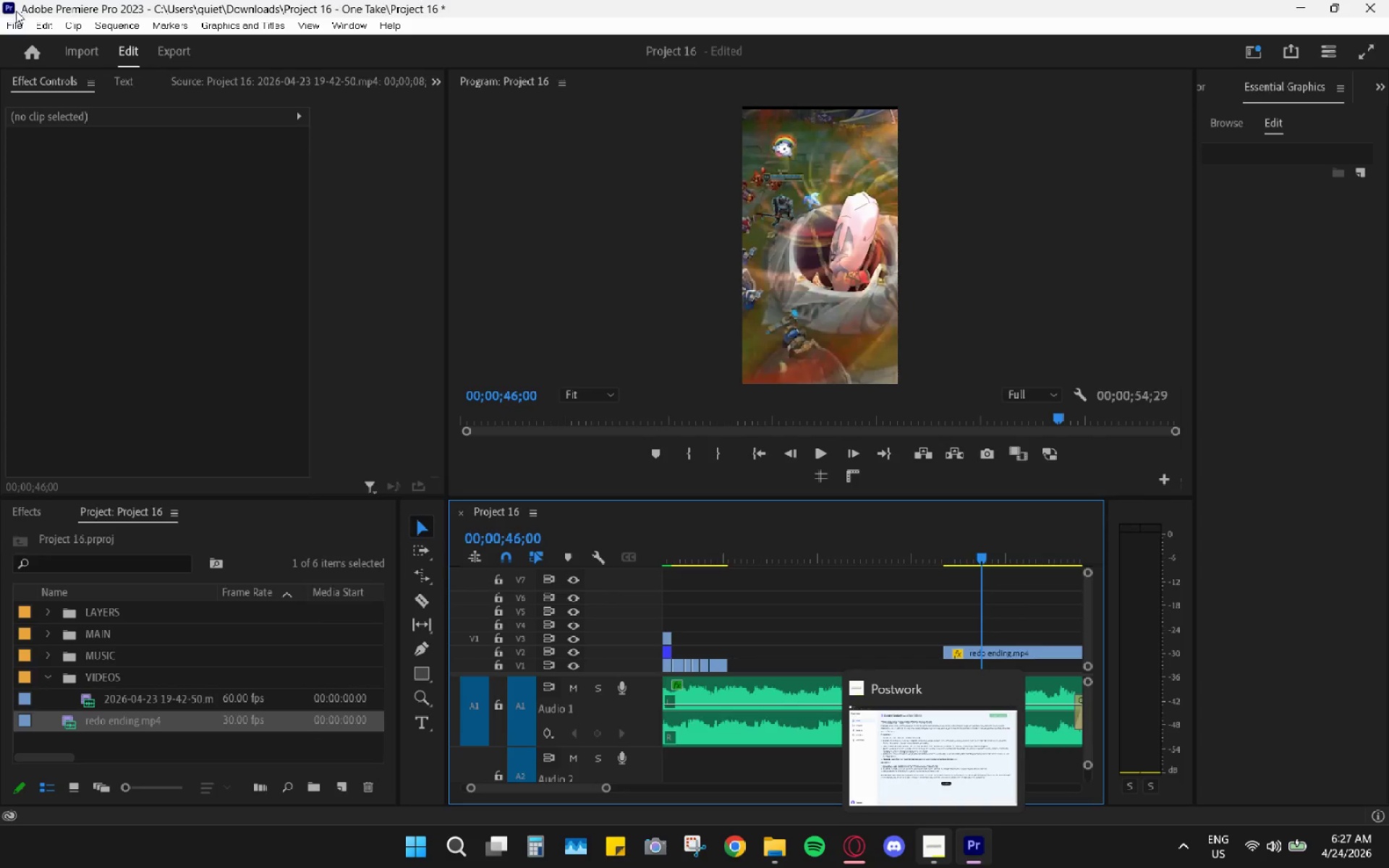 
left_click([8, 20])
 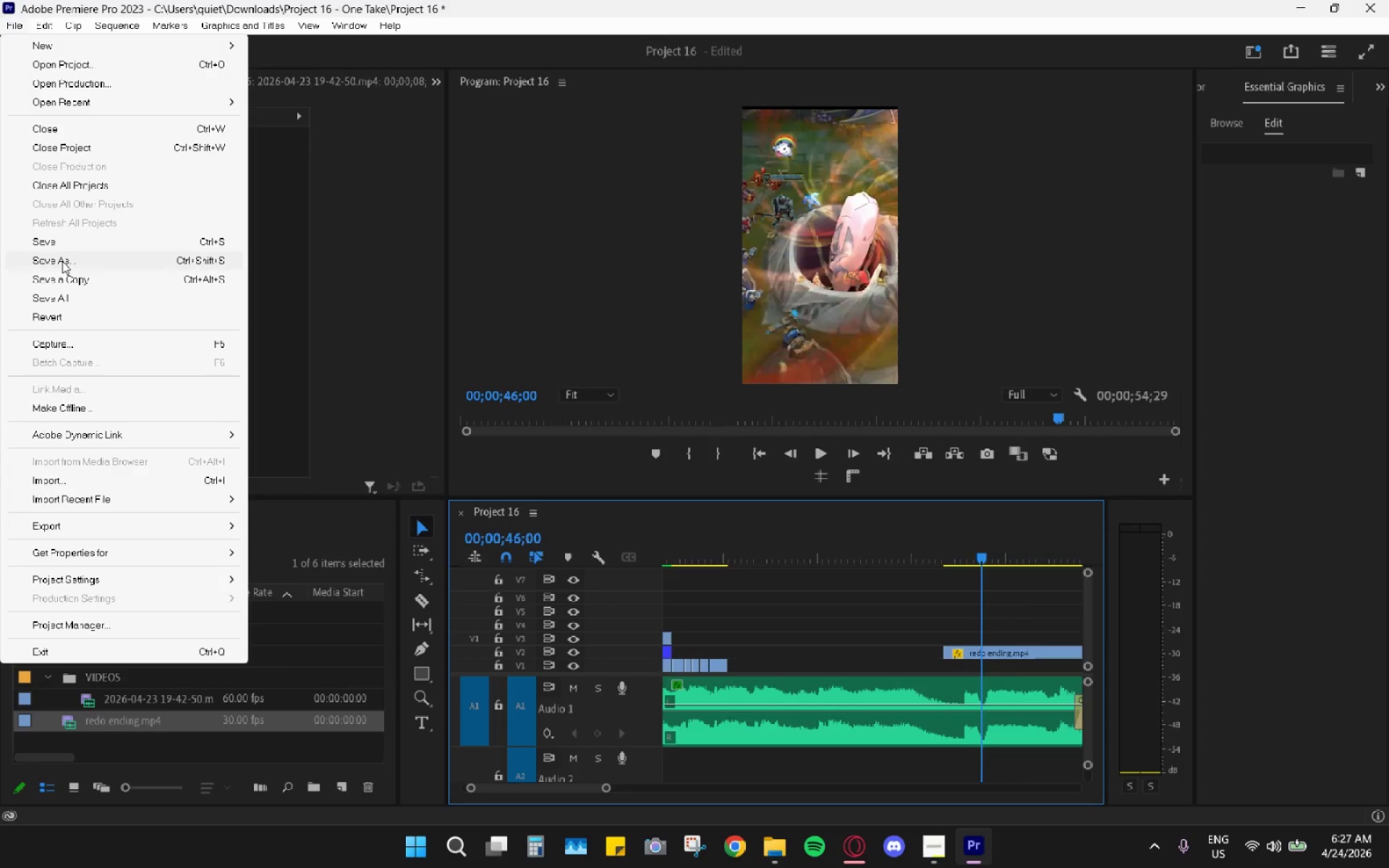 
left_click([64, 246])
 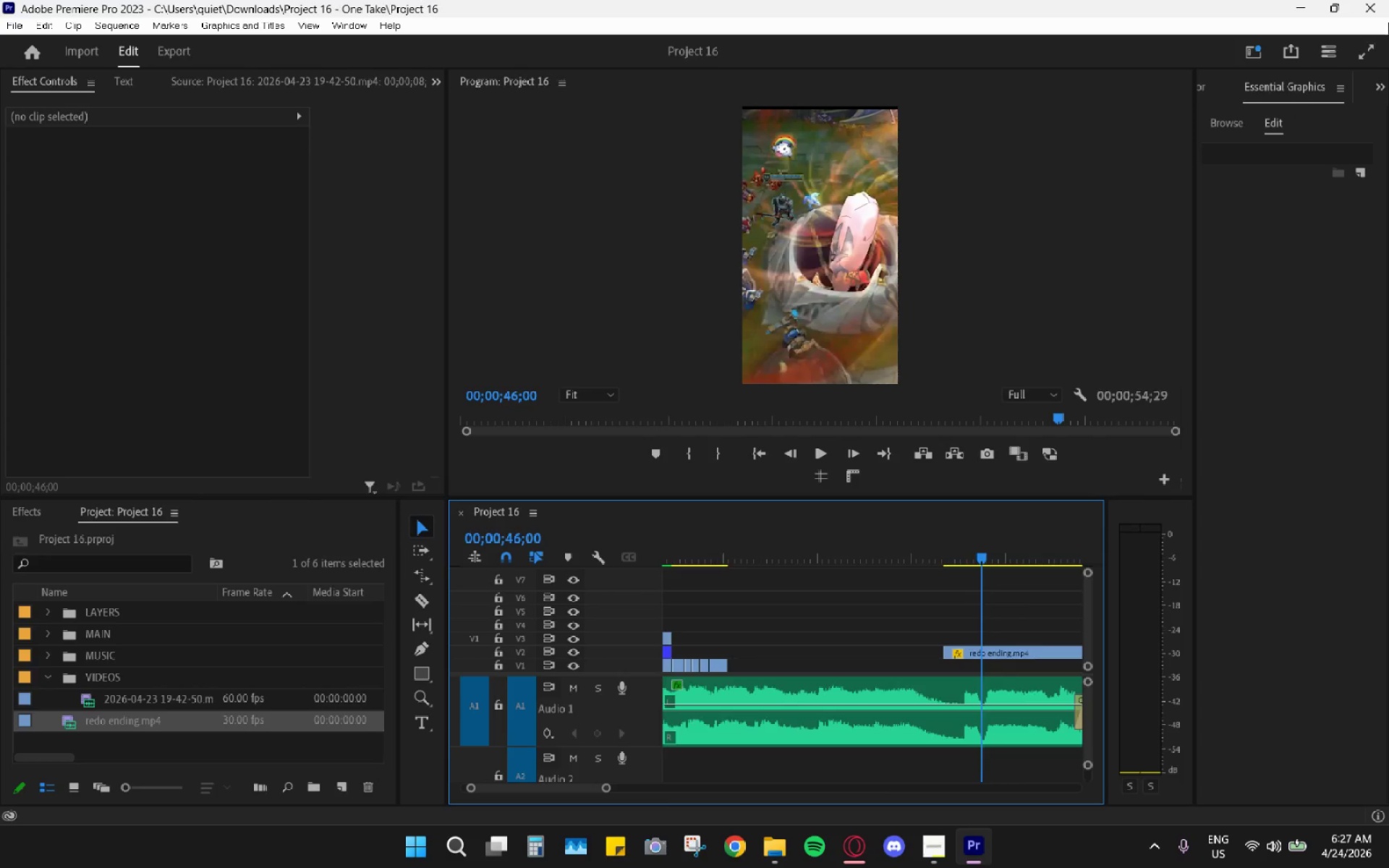 
left_click([1388, 0])
 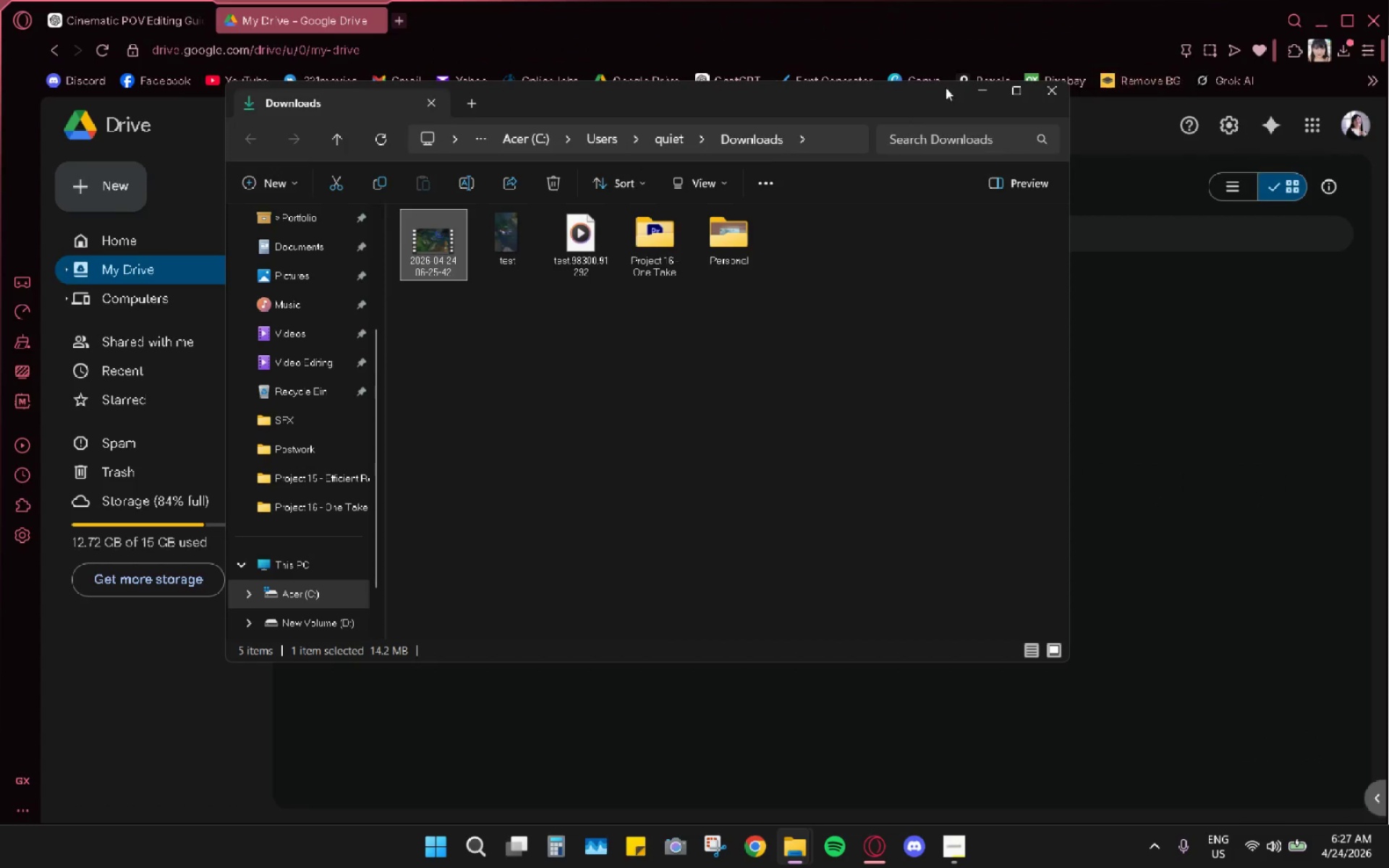 
left_click([651, 352])
 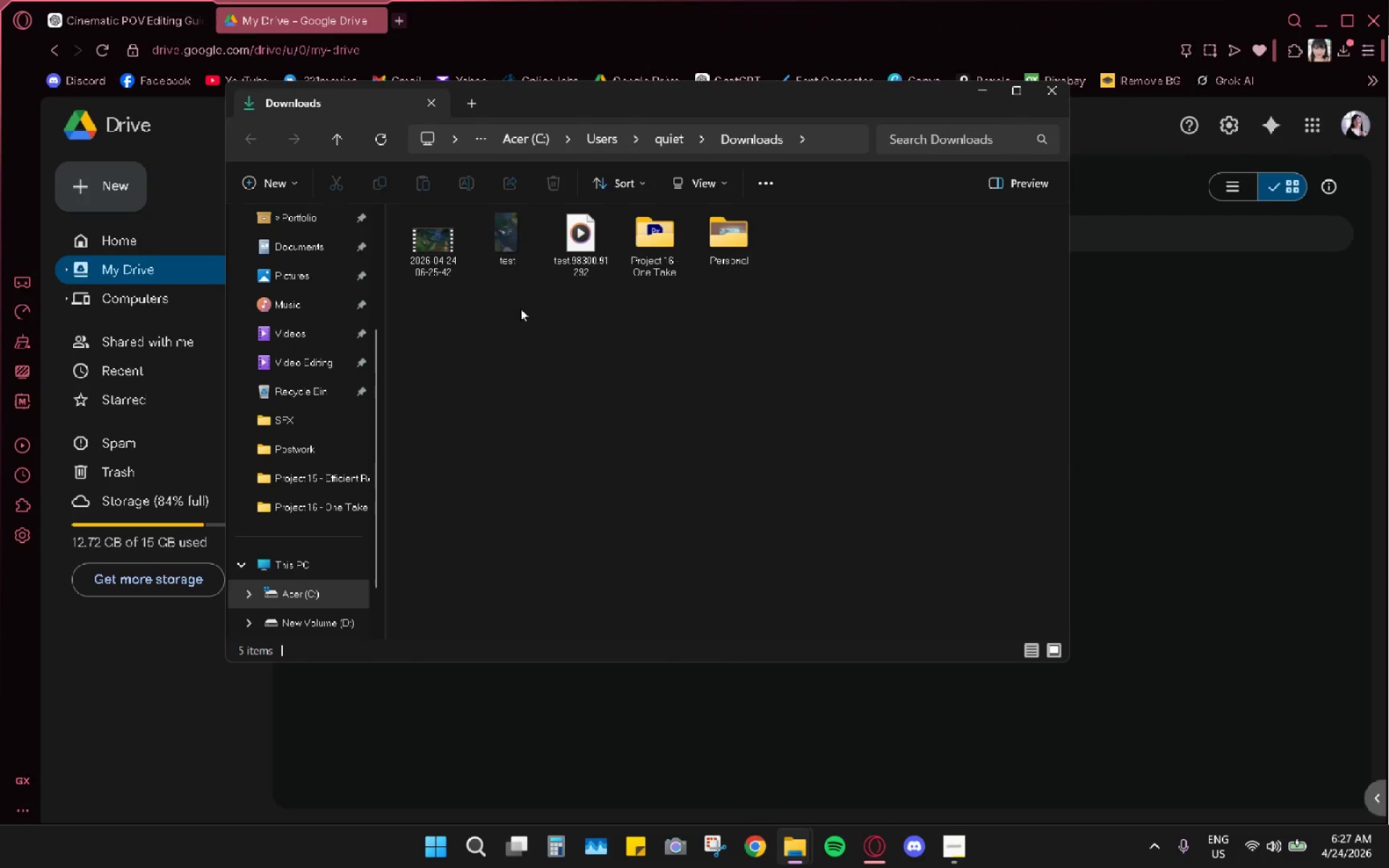 
left_click_drag(start_coordinate=[496, 308], to_coordinate=[559, 247])
 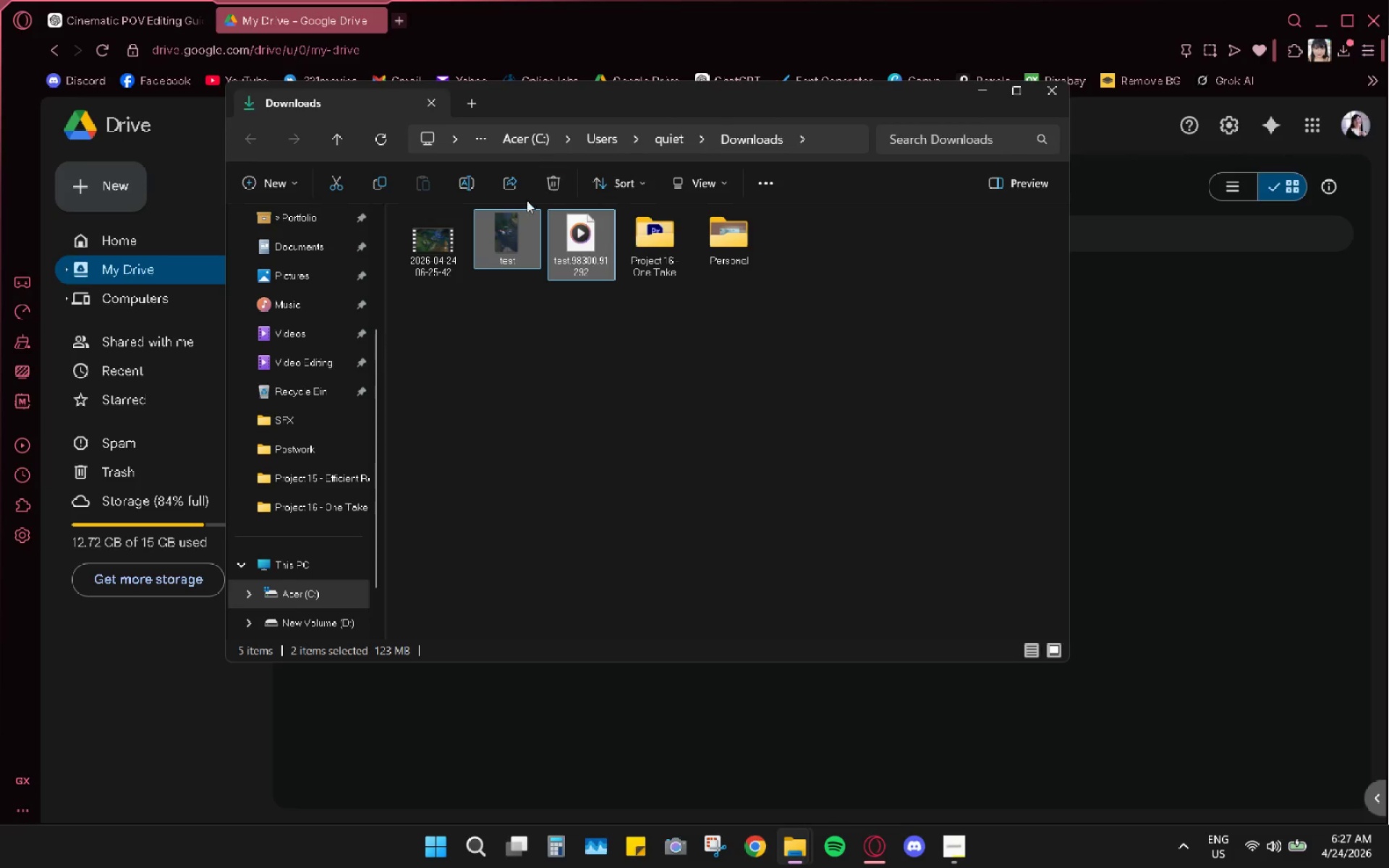 
left_click([448, 235])
 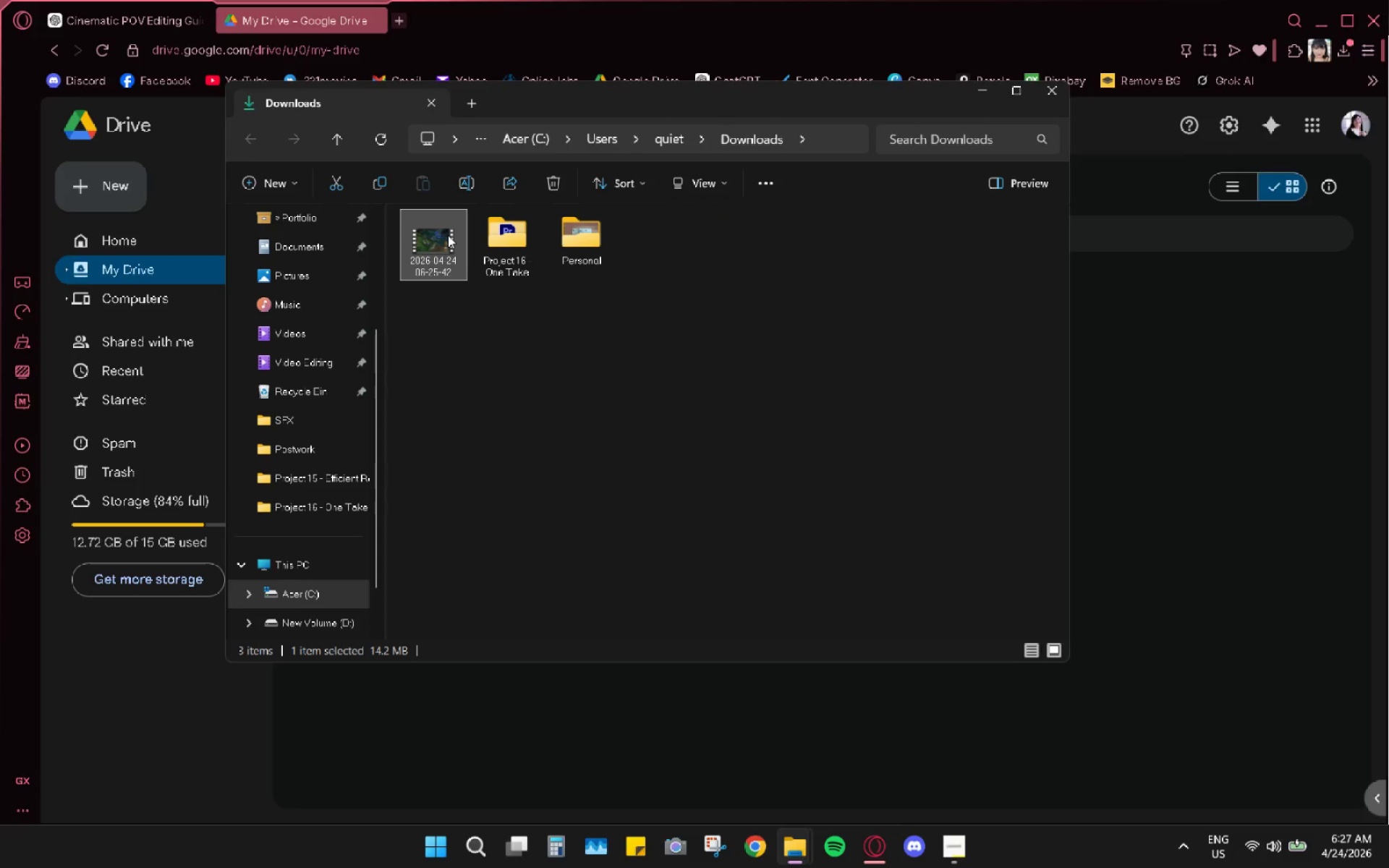 
right_click([448, 235])
 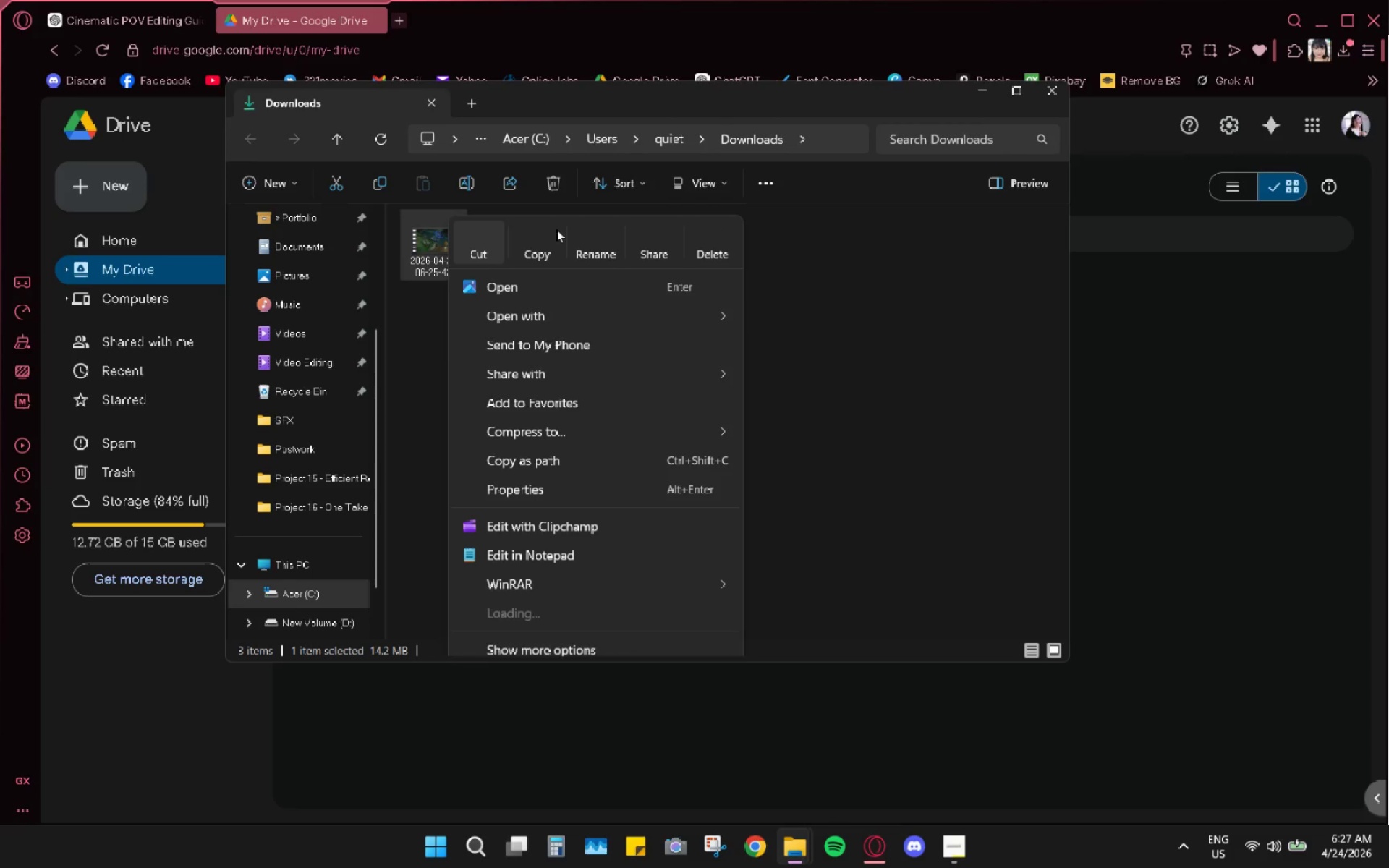 
left_click([596, 237])
 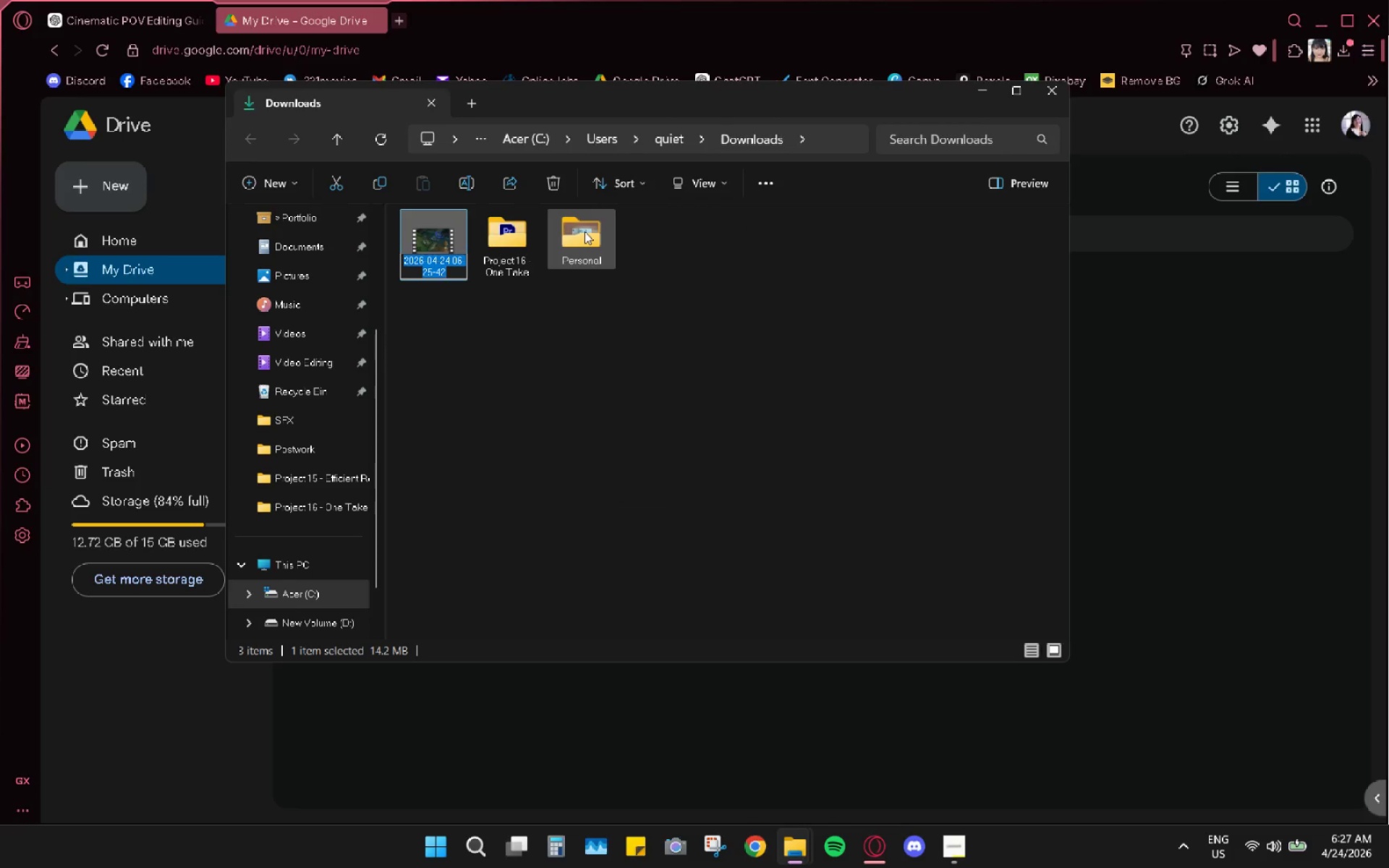 
type(teamfight new)
 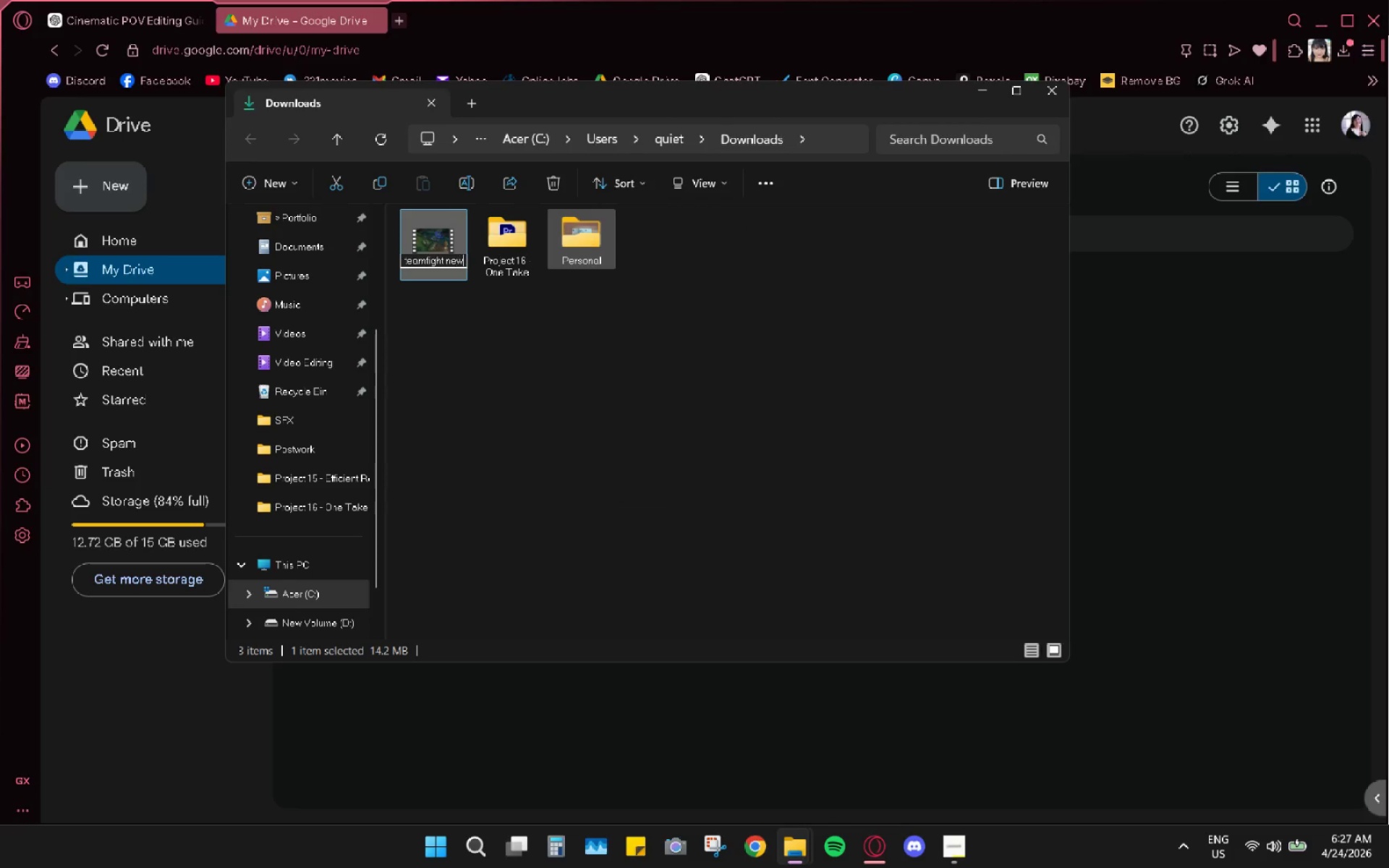 
key(Enter)
 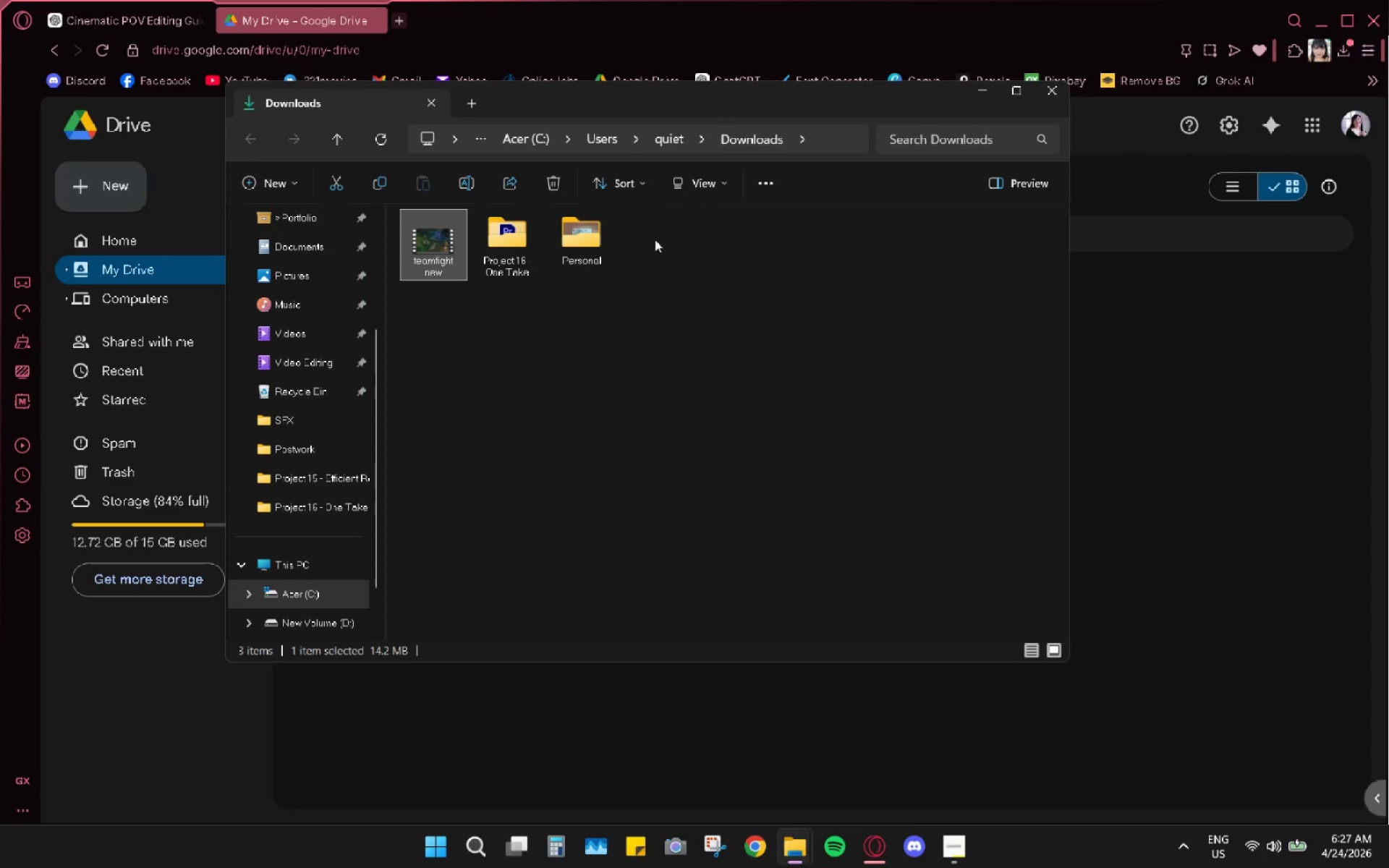 
key(Control+X)
 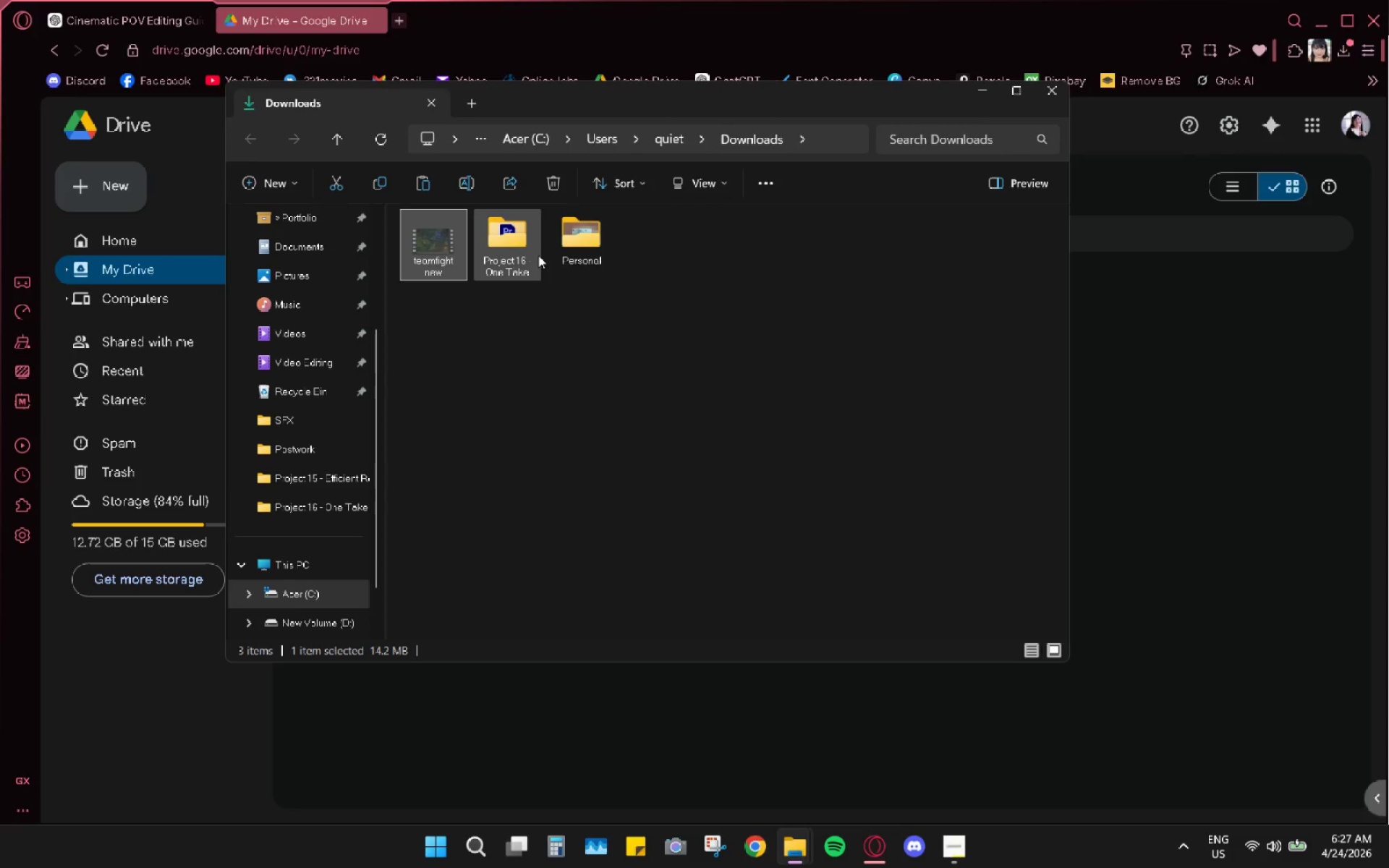 
double_click([538, 255])
 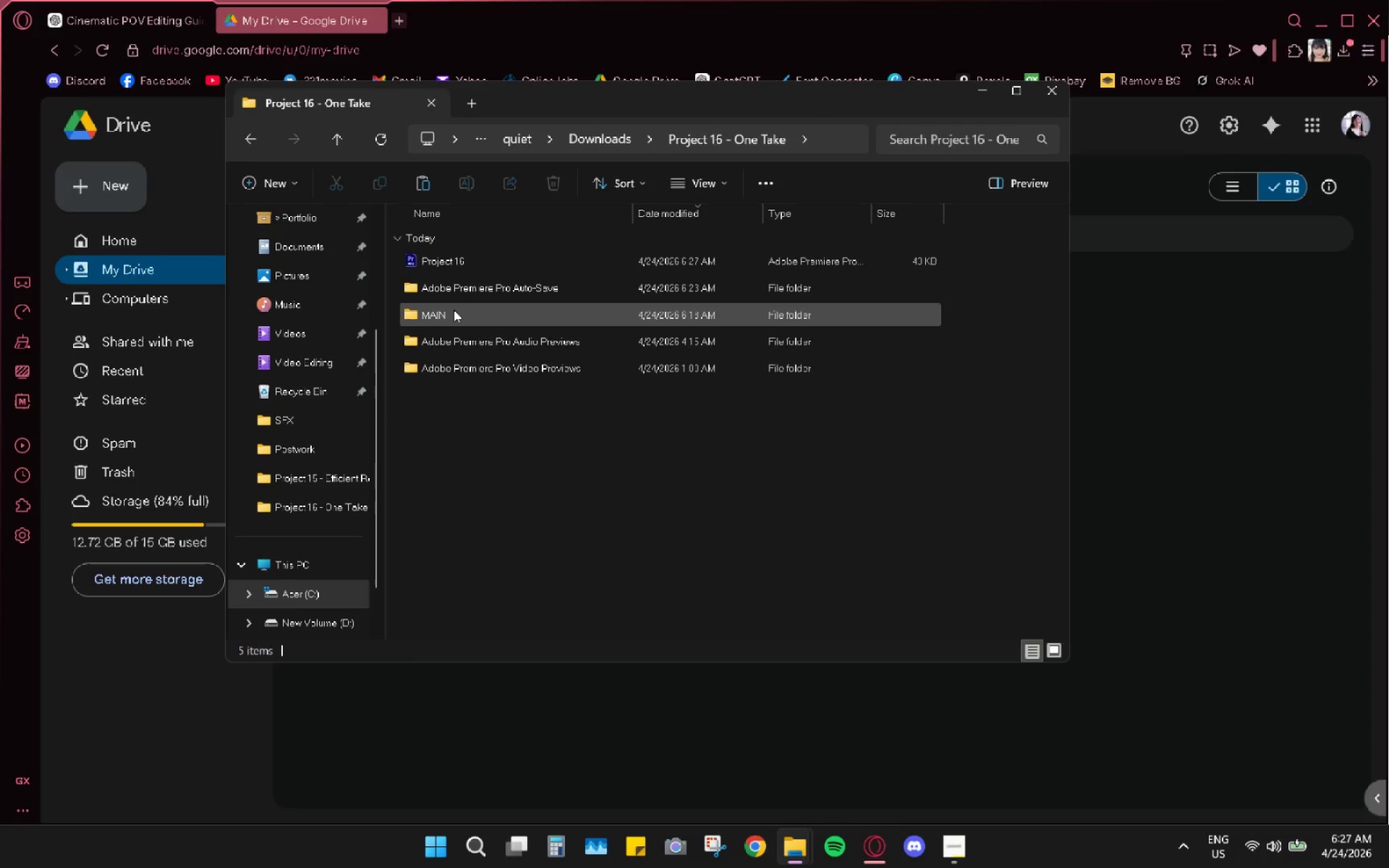 
double_click([454, 310])
 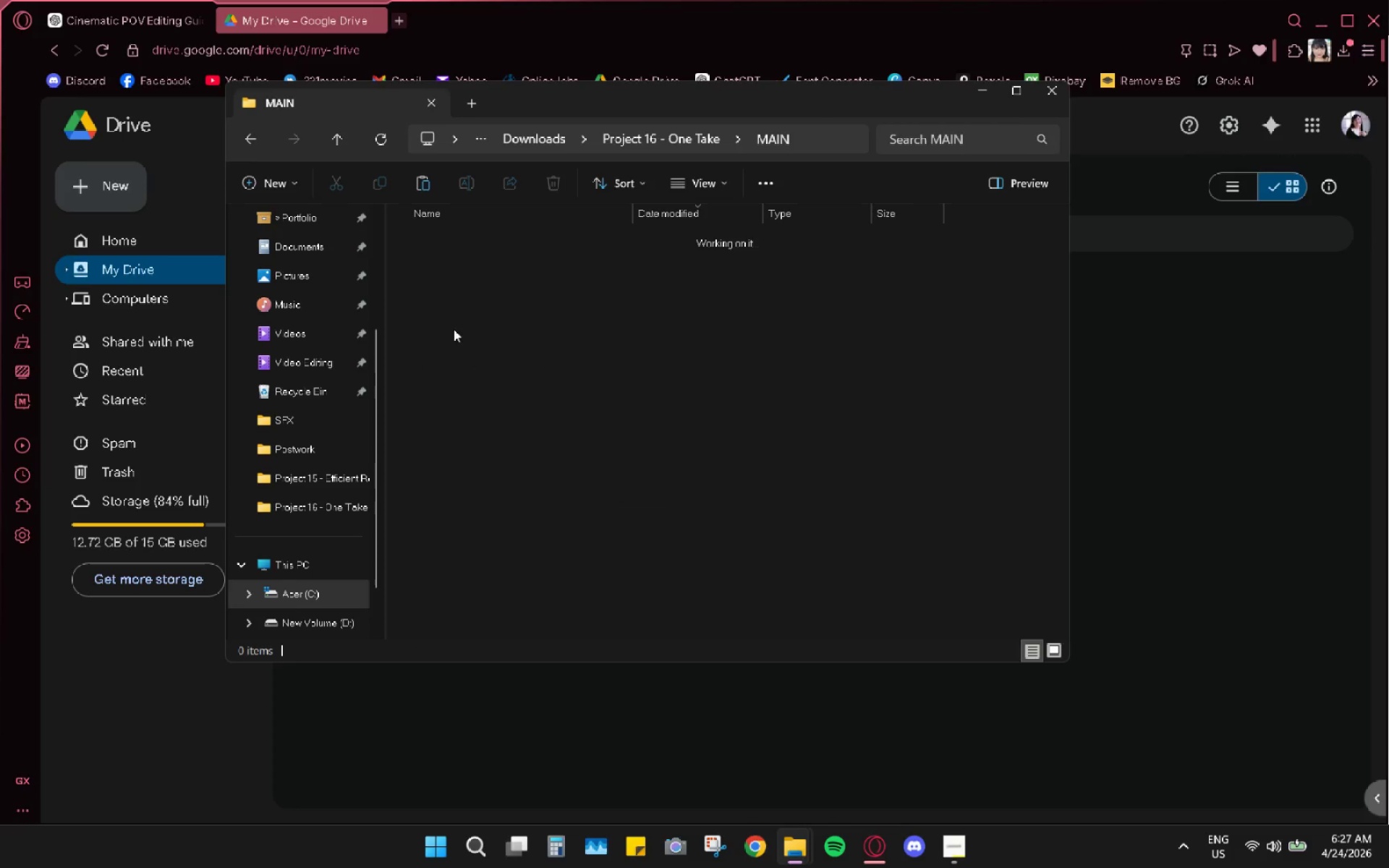 
key(Control+ControlLeft)
 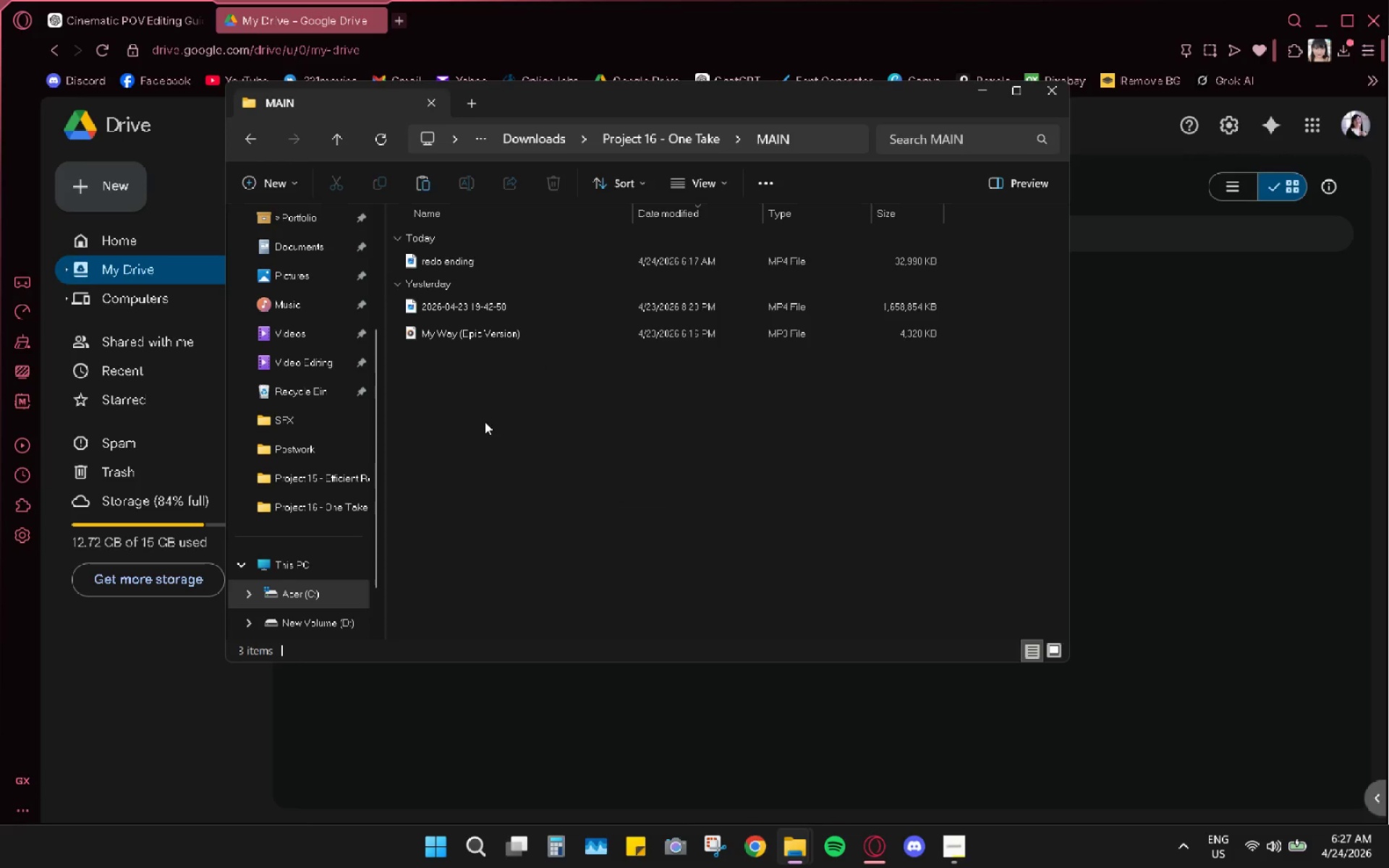 
key(Control+V)
 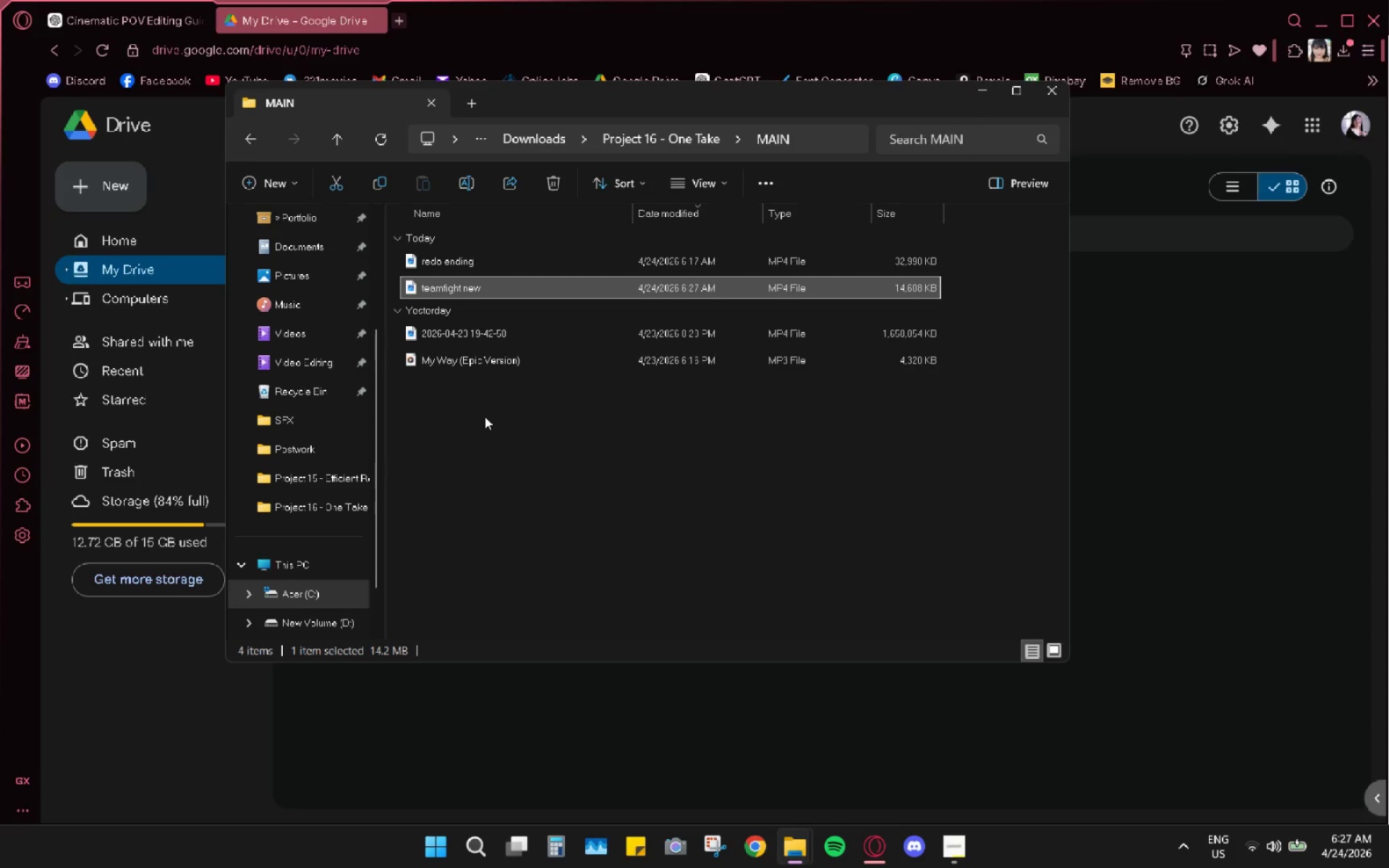 
left_click([485, 417])
 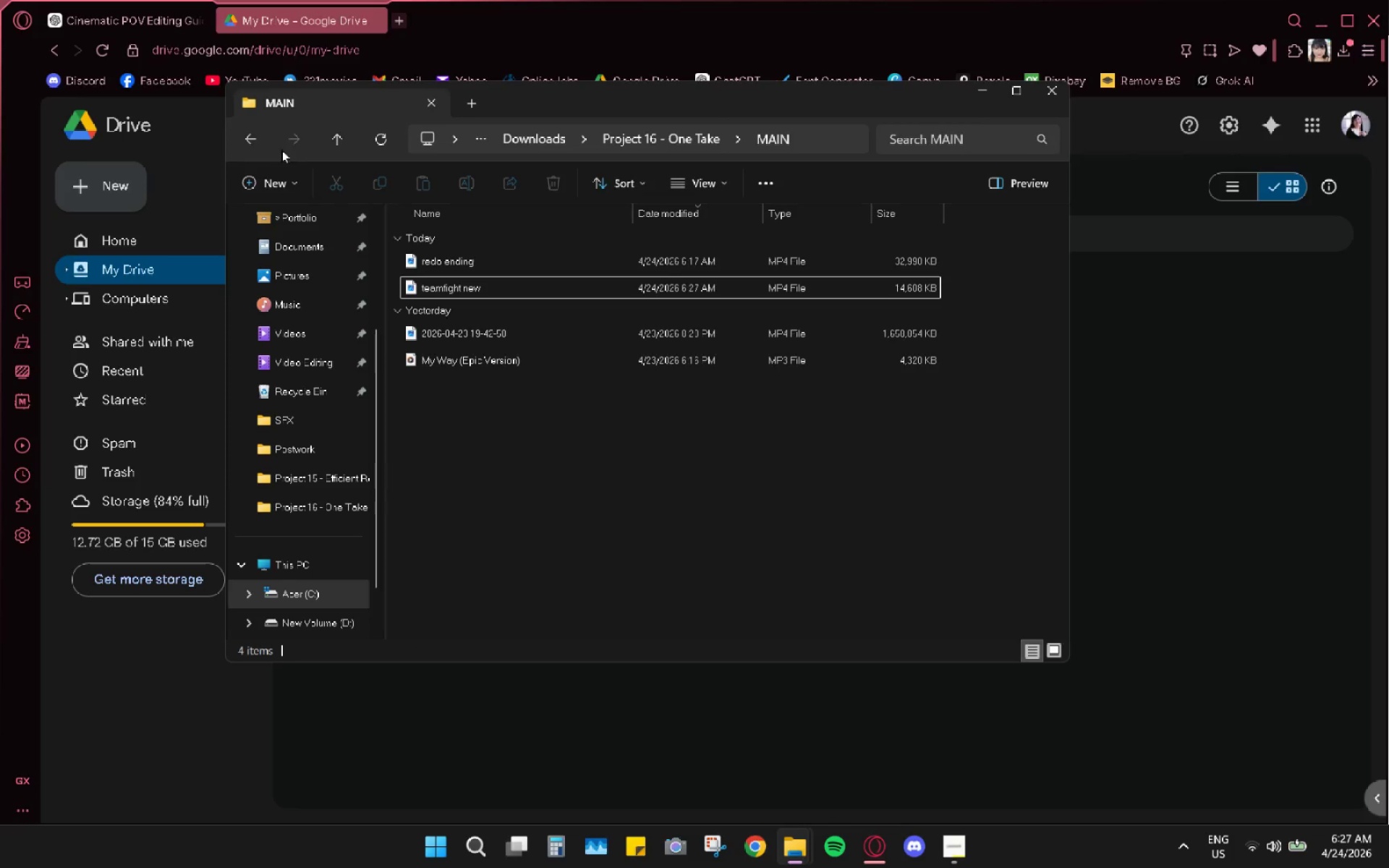 
left_click([250, 145])
 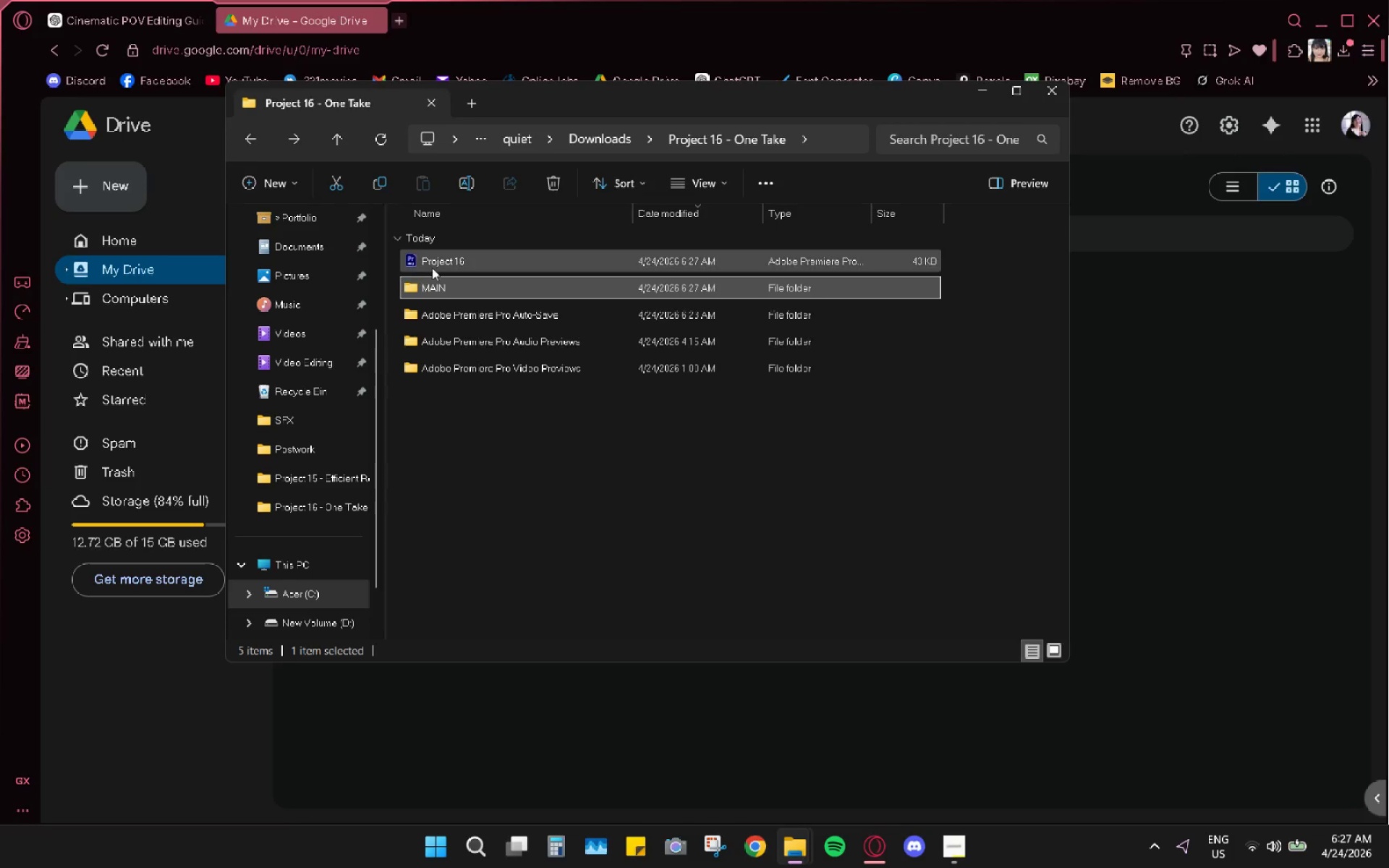 
double_click([432, 267])
 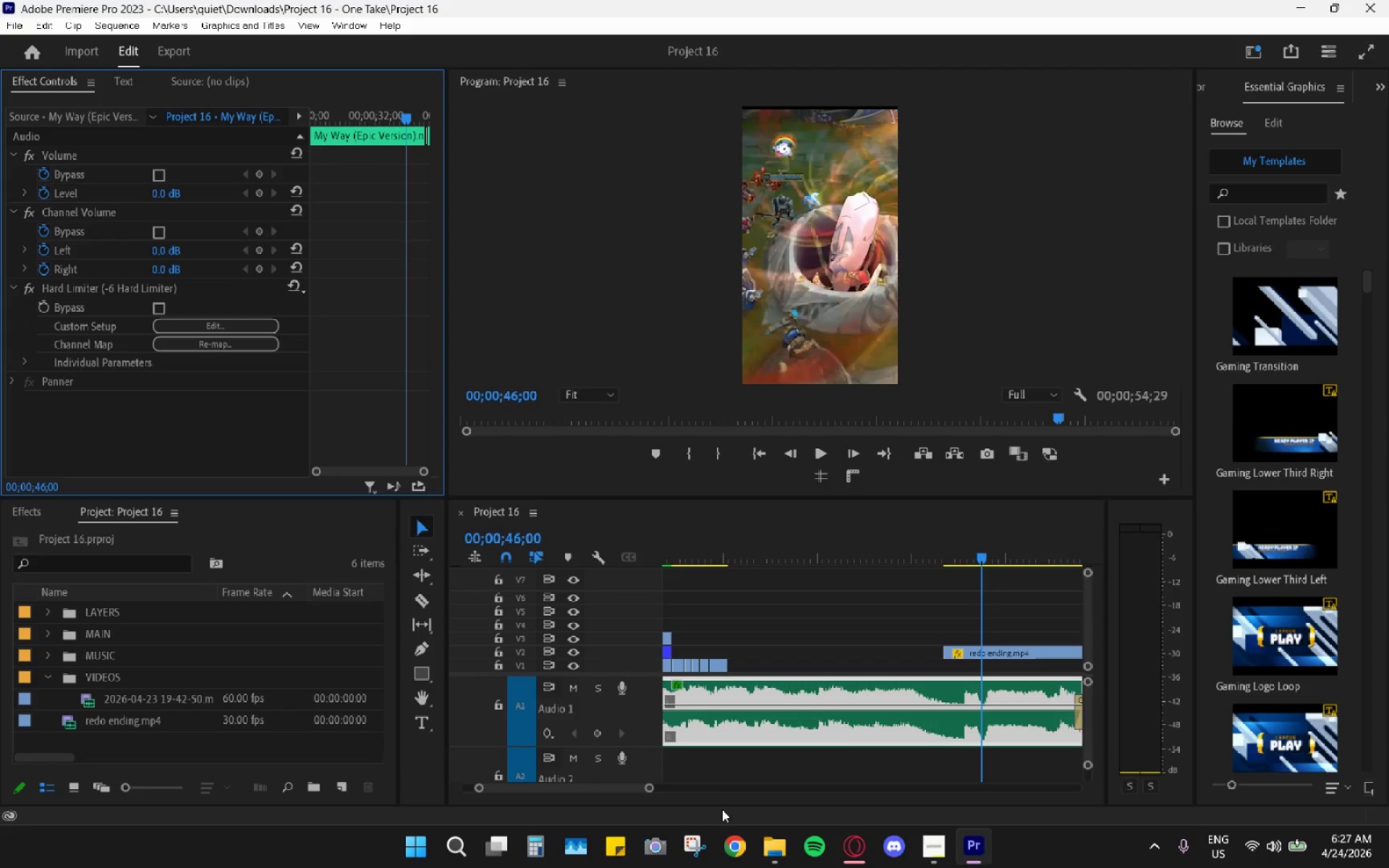 
wait(28.42)
 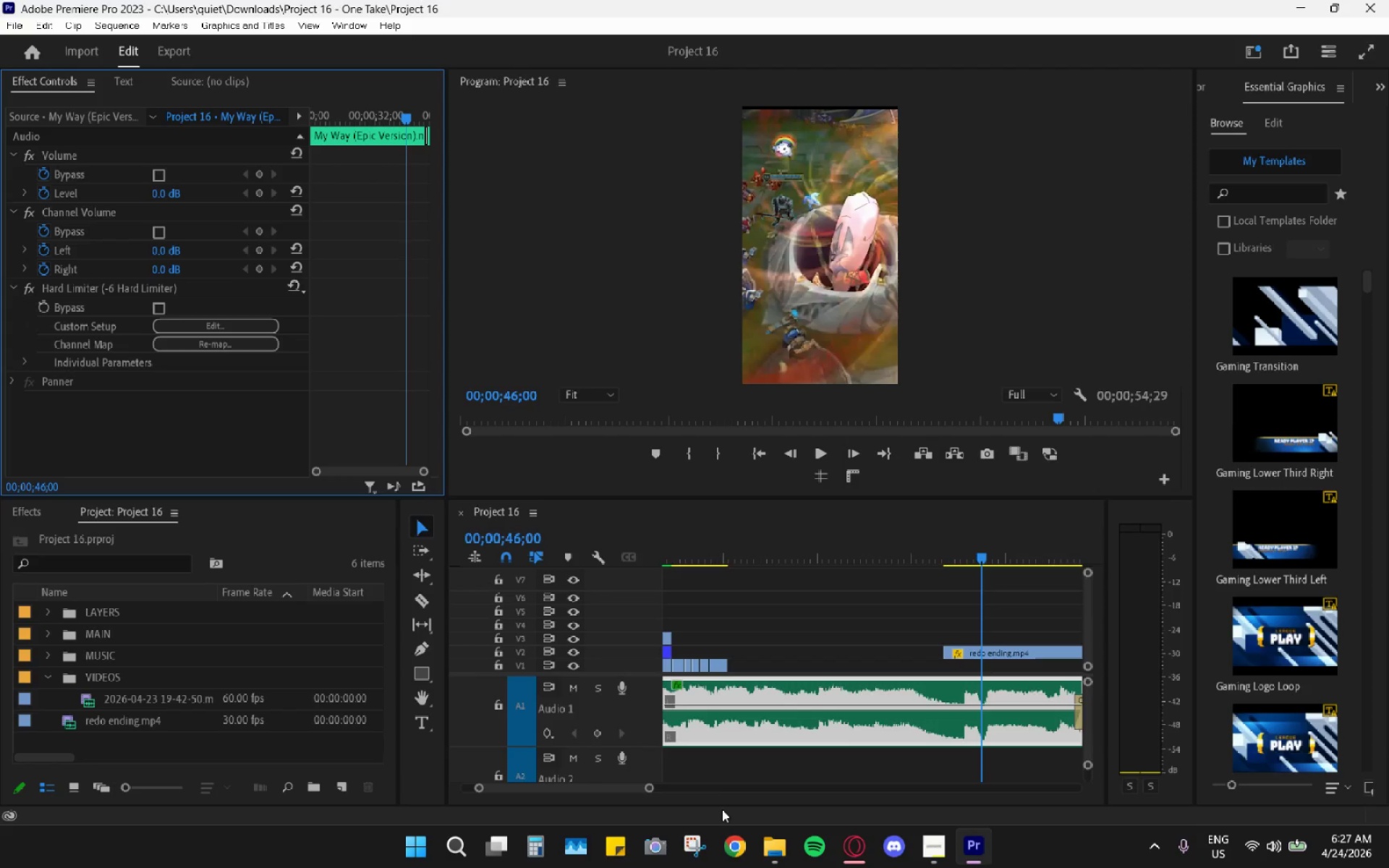 
hold_key(key=AltLeft, duration=0.95)
scroll: coordinate [820, 703], scroll_direction: down, amount: 4.0
 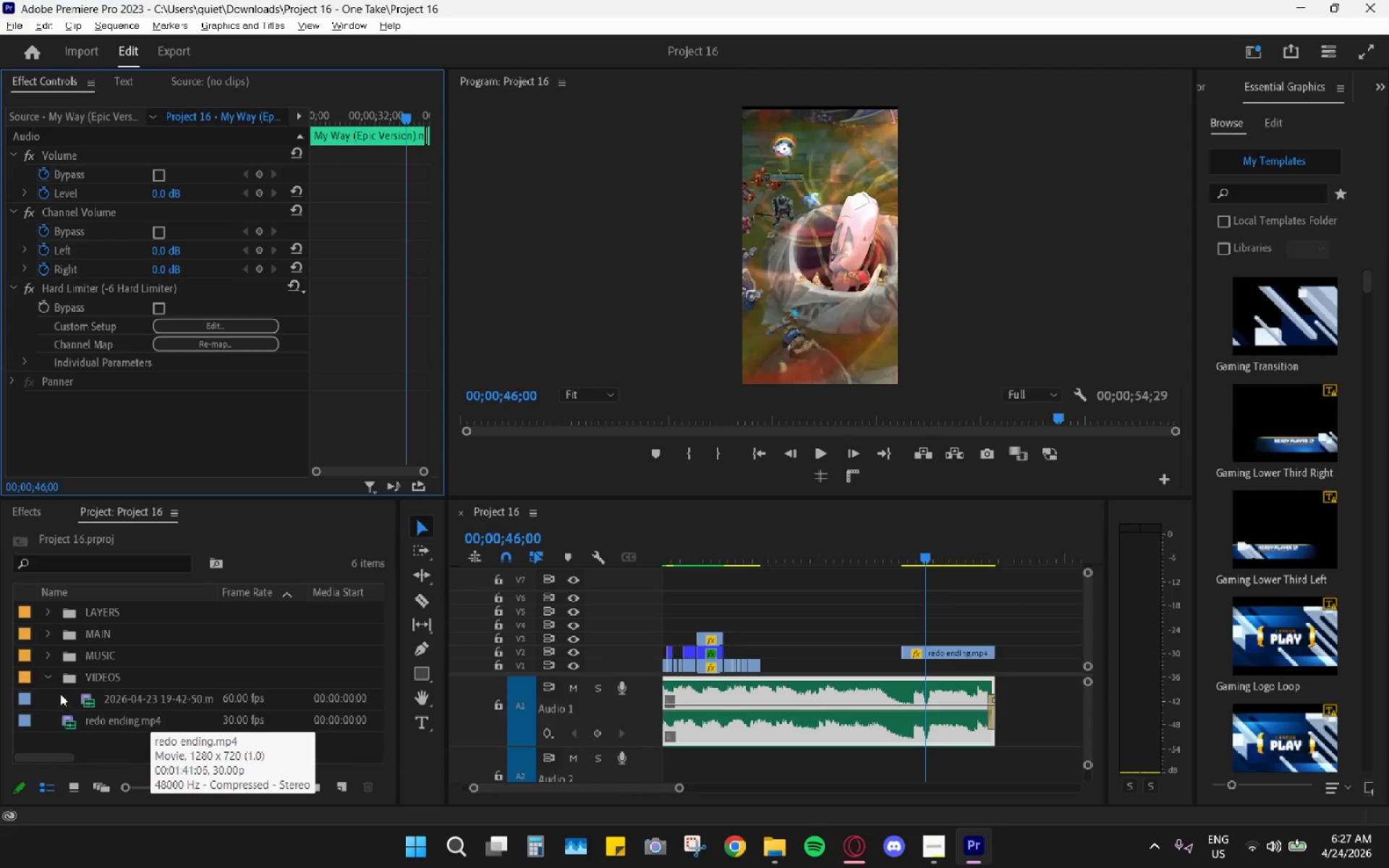 
left_click([46, 678])
 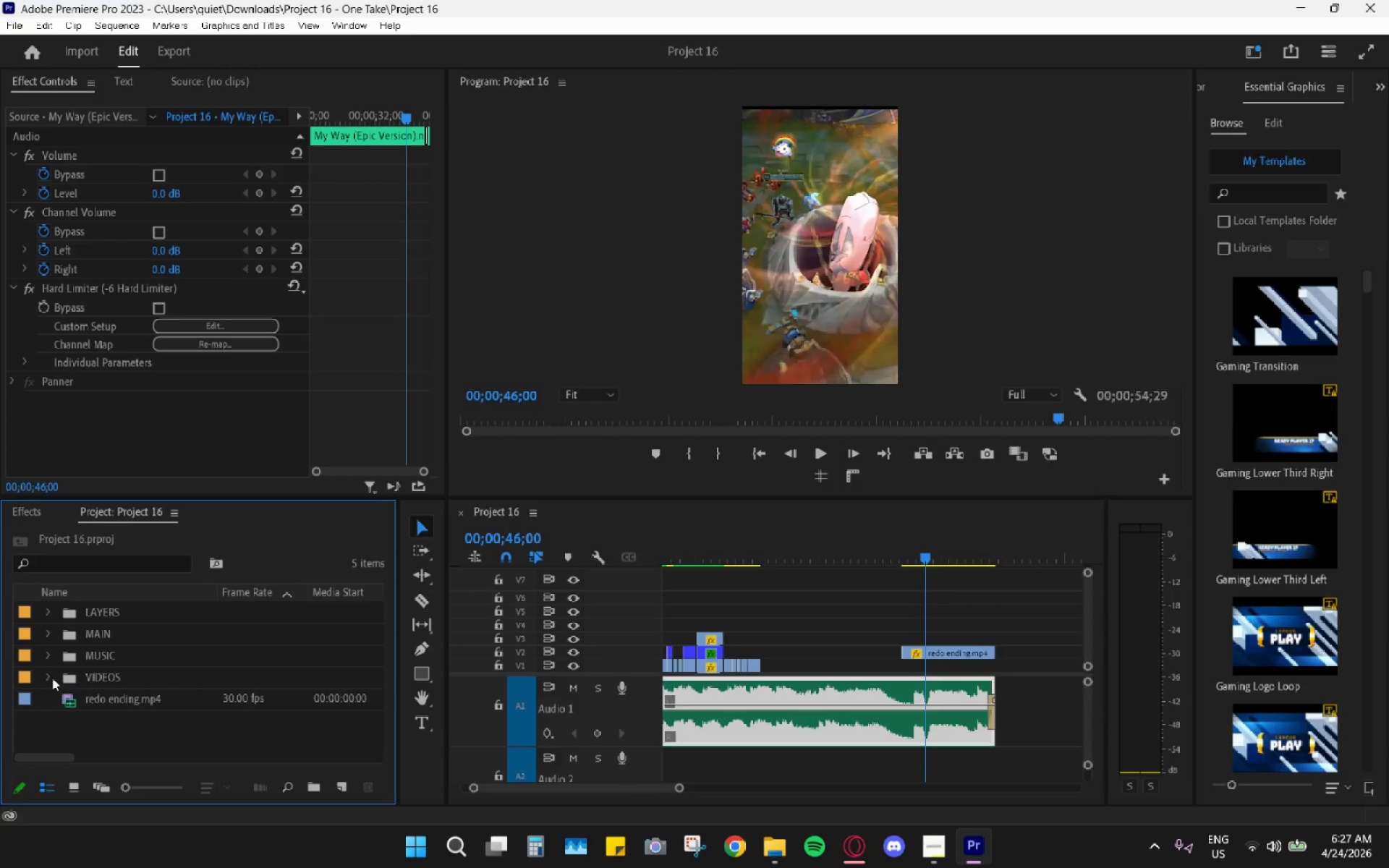 
left_click([49, 677])
 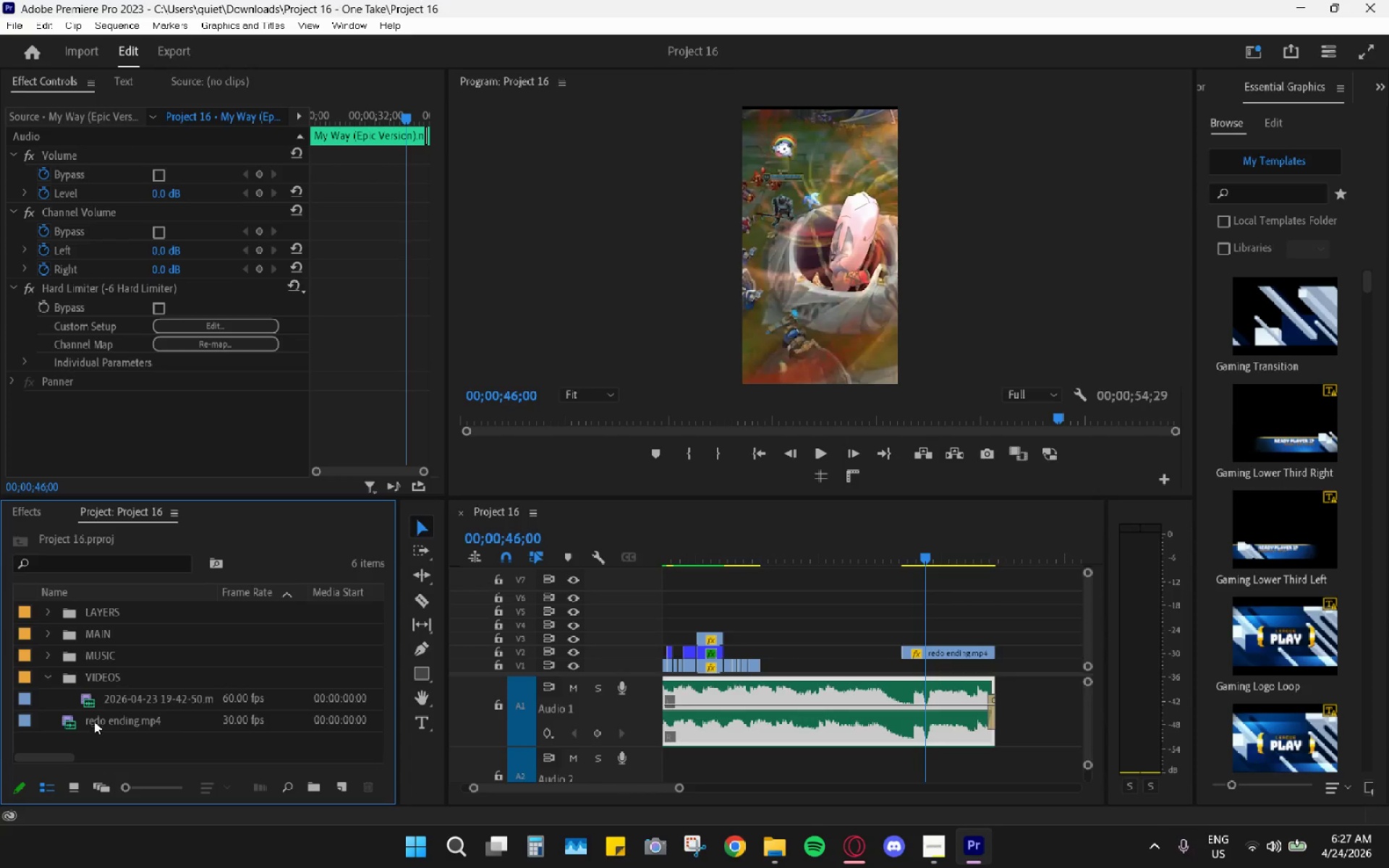 
left_click_drag(start_coordinate=[95, 723], to_coordinate=[100, 693])
 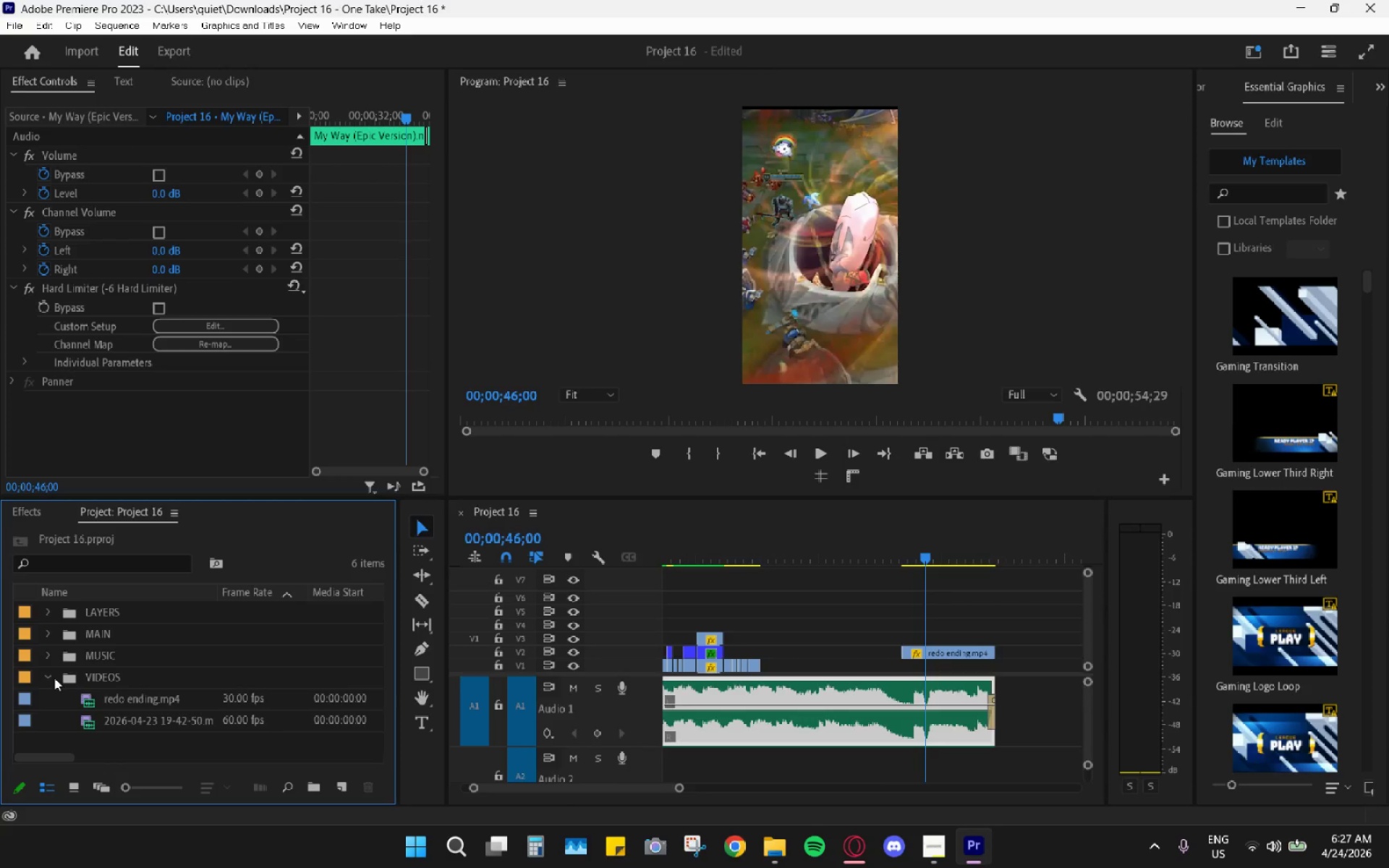 
left_click([51, 677])
 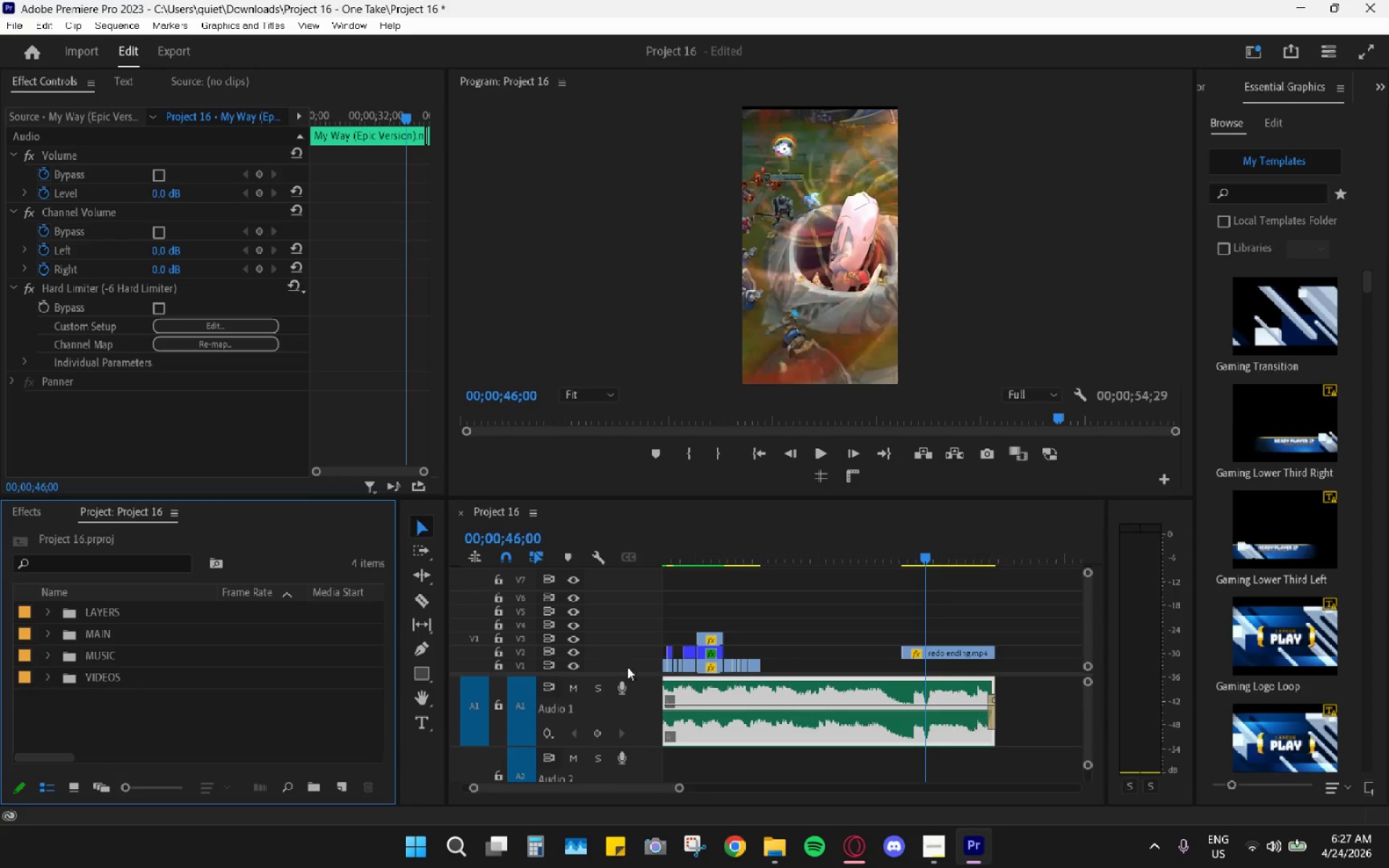 
hold_key(key=AltLeft, duration=0.78)
scroll: coordinate [804, 712], scroll_direction: down, amount: 9.0
 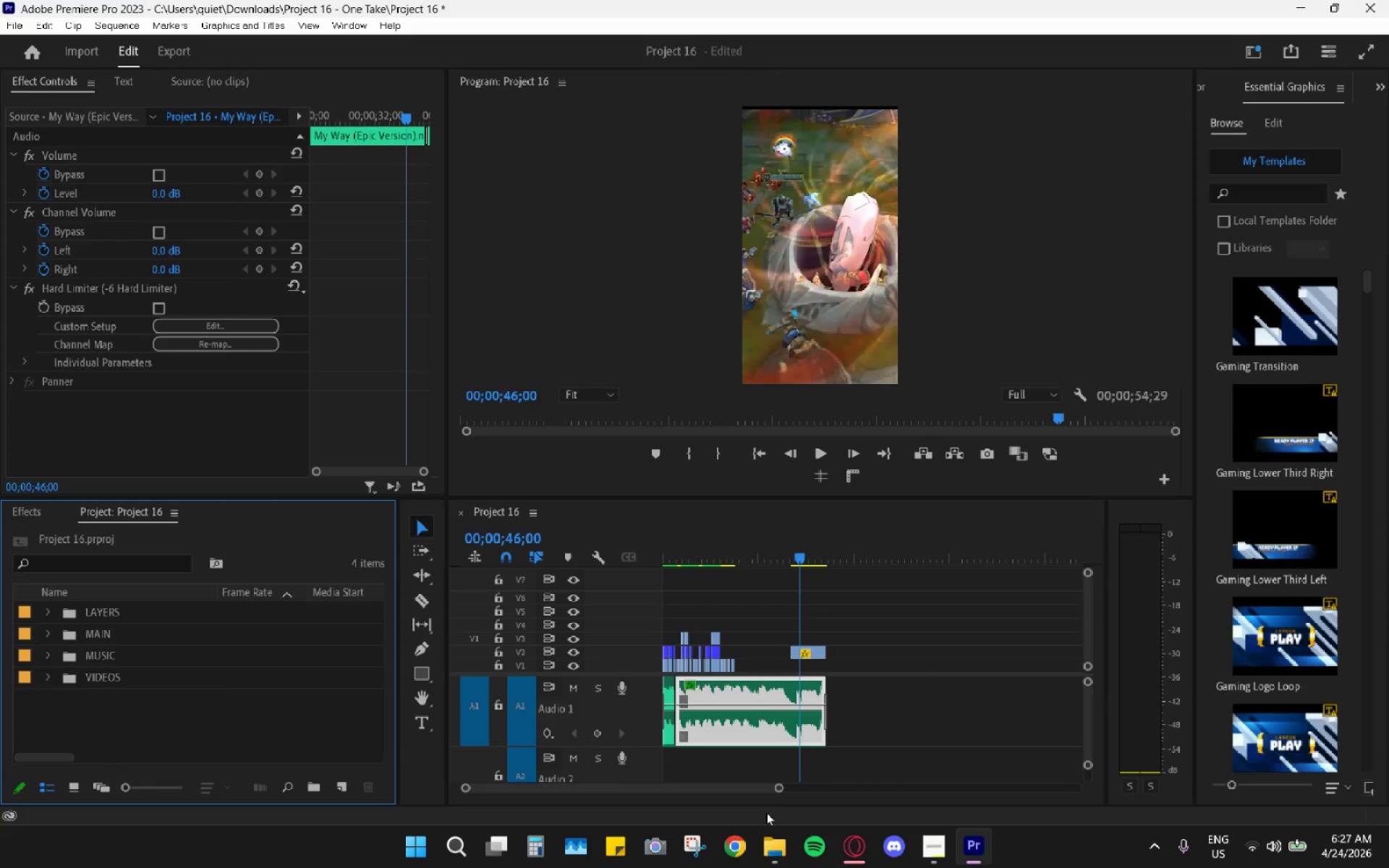 
left_click([765, 855])
 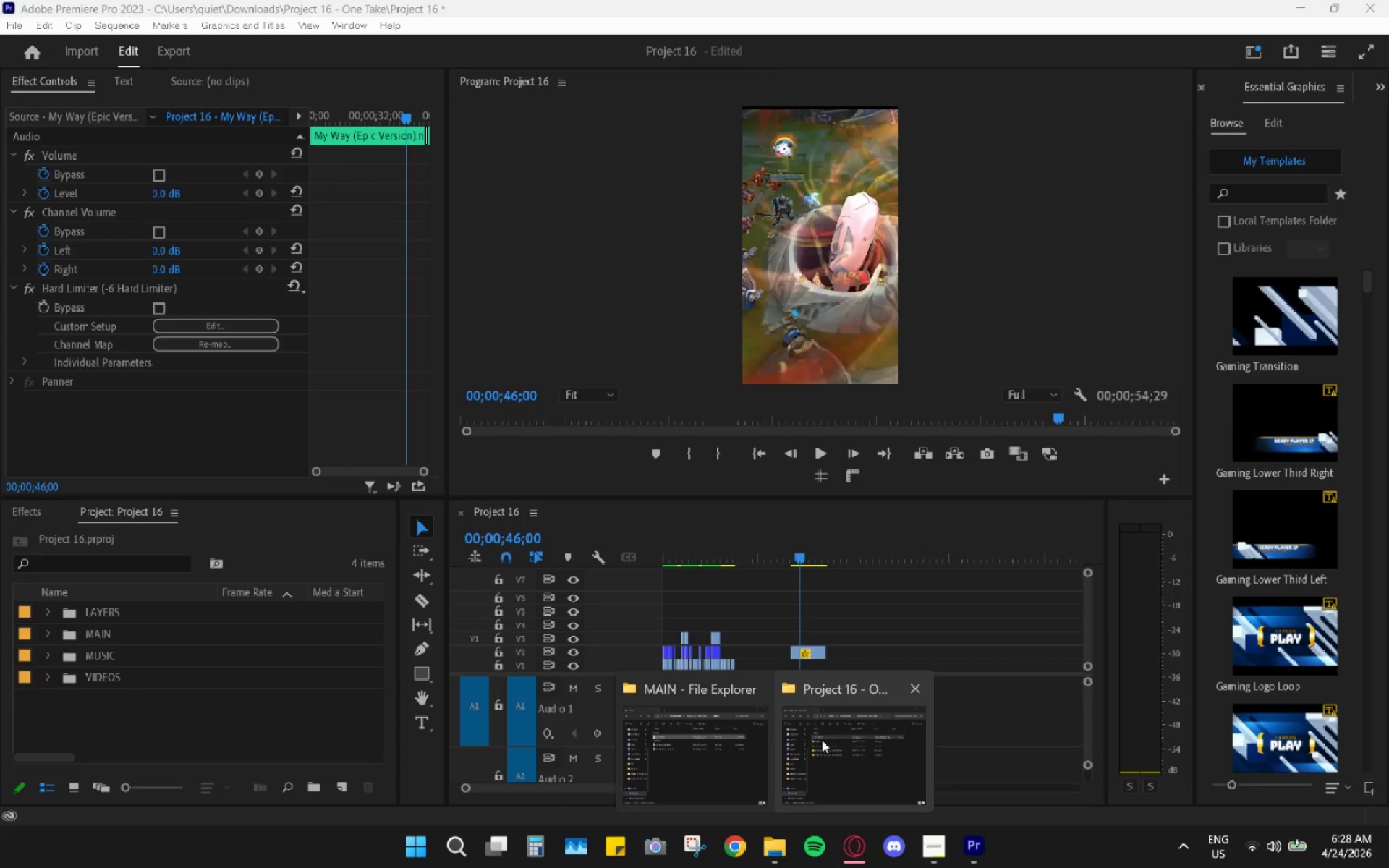 
left_click([913, 694])
 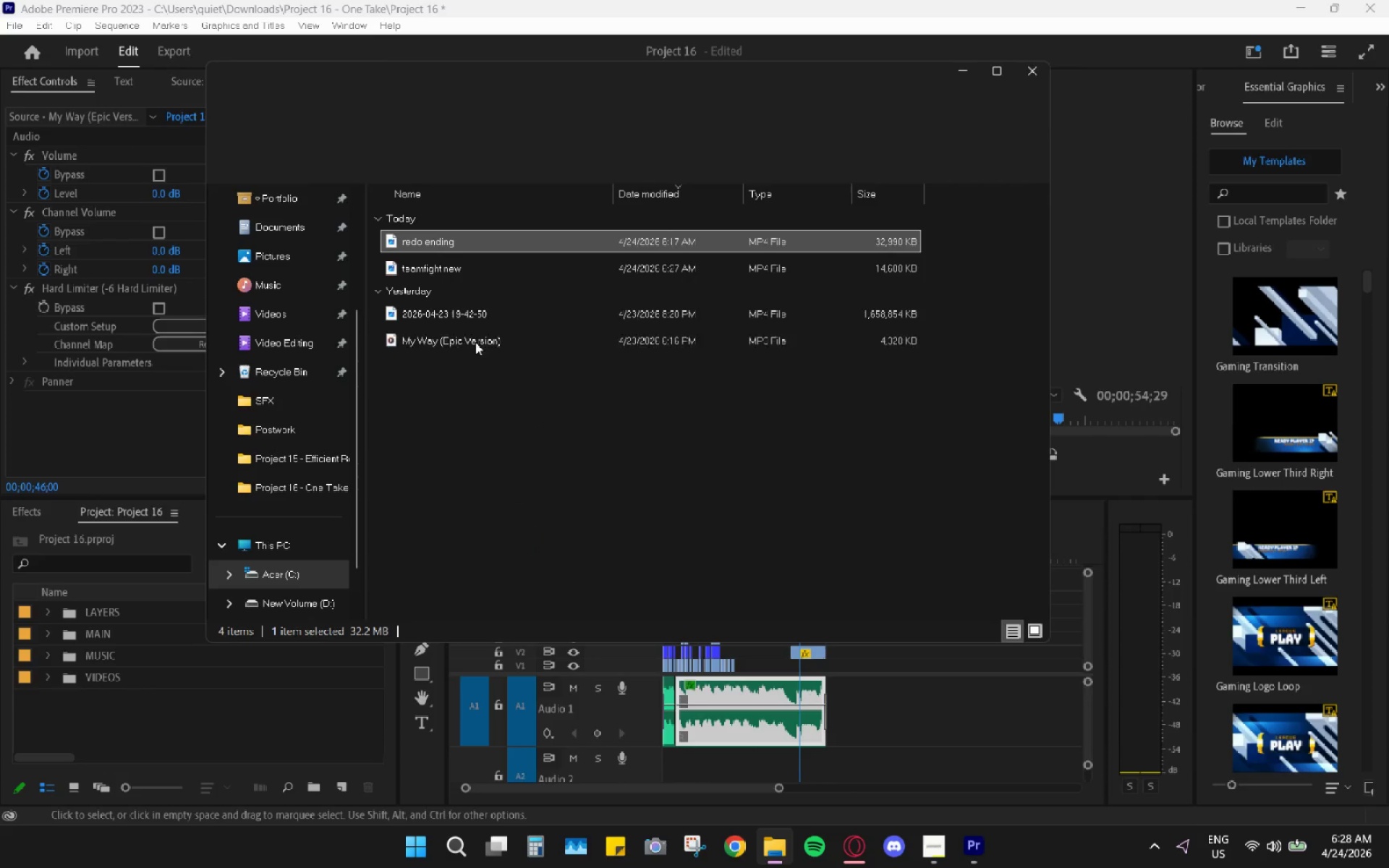 
left_click([506, 454])
 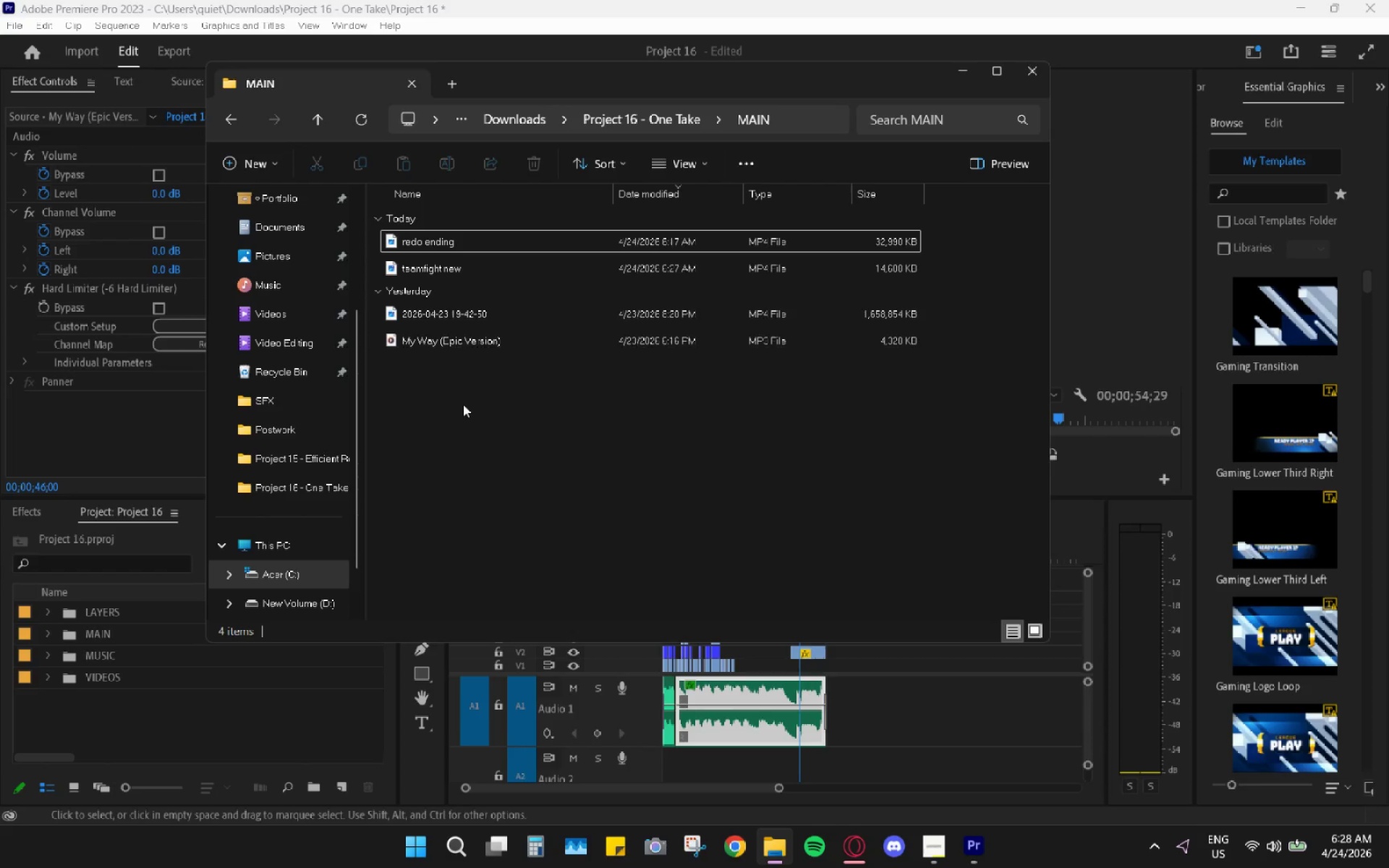 
left_click_drag(start_coordinate=[460, 411], to_coordinate=[455, 317])
 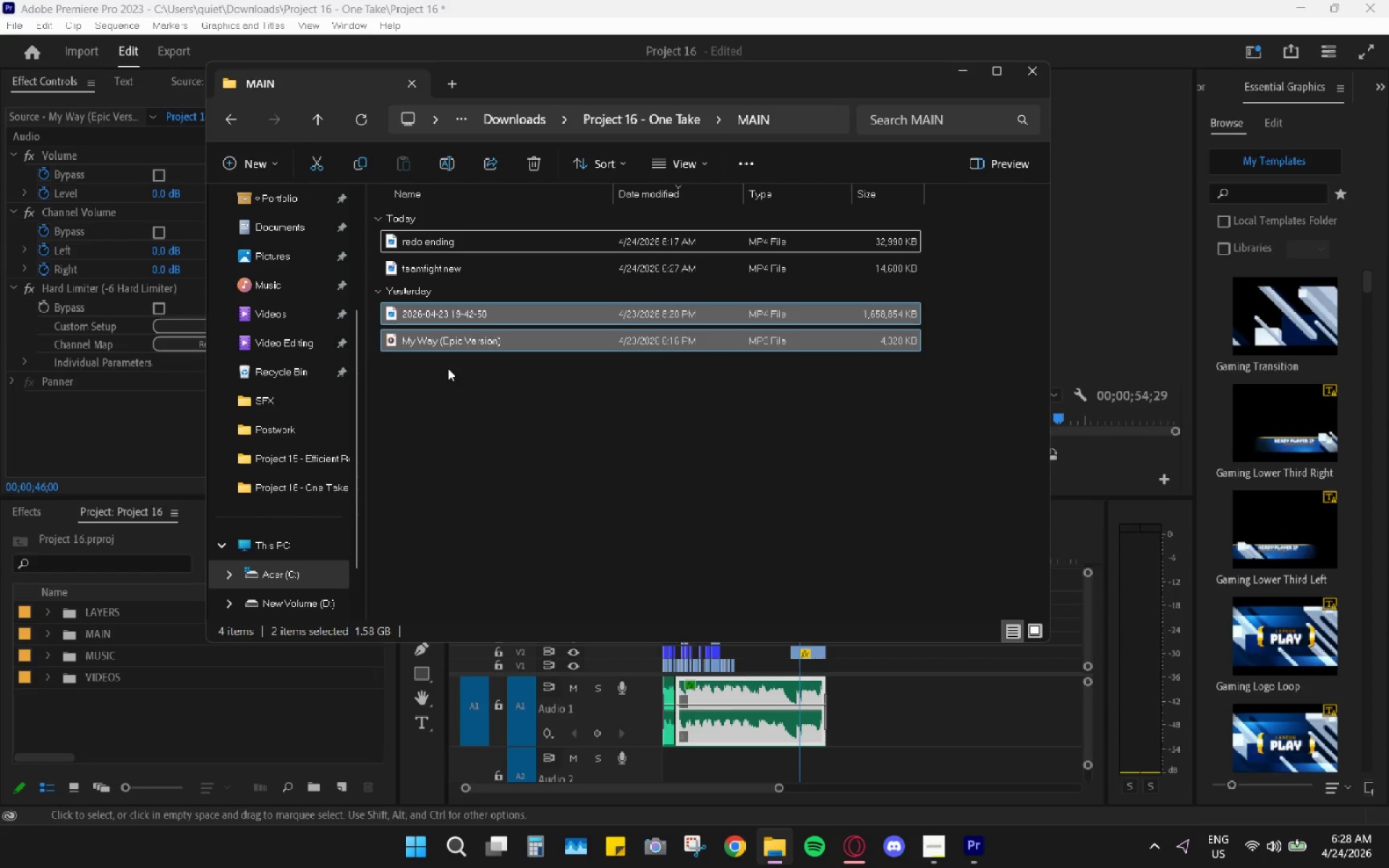 
left_click([441, 393])
 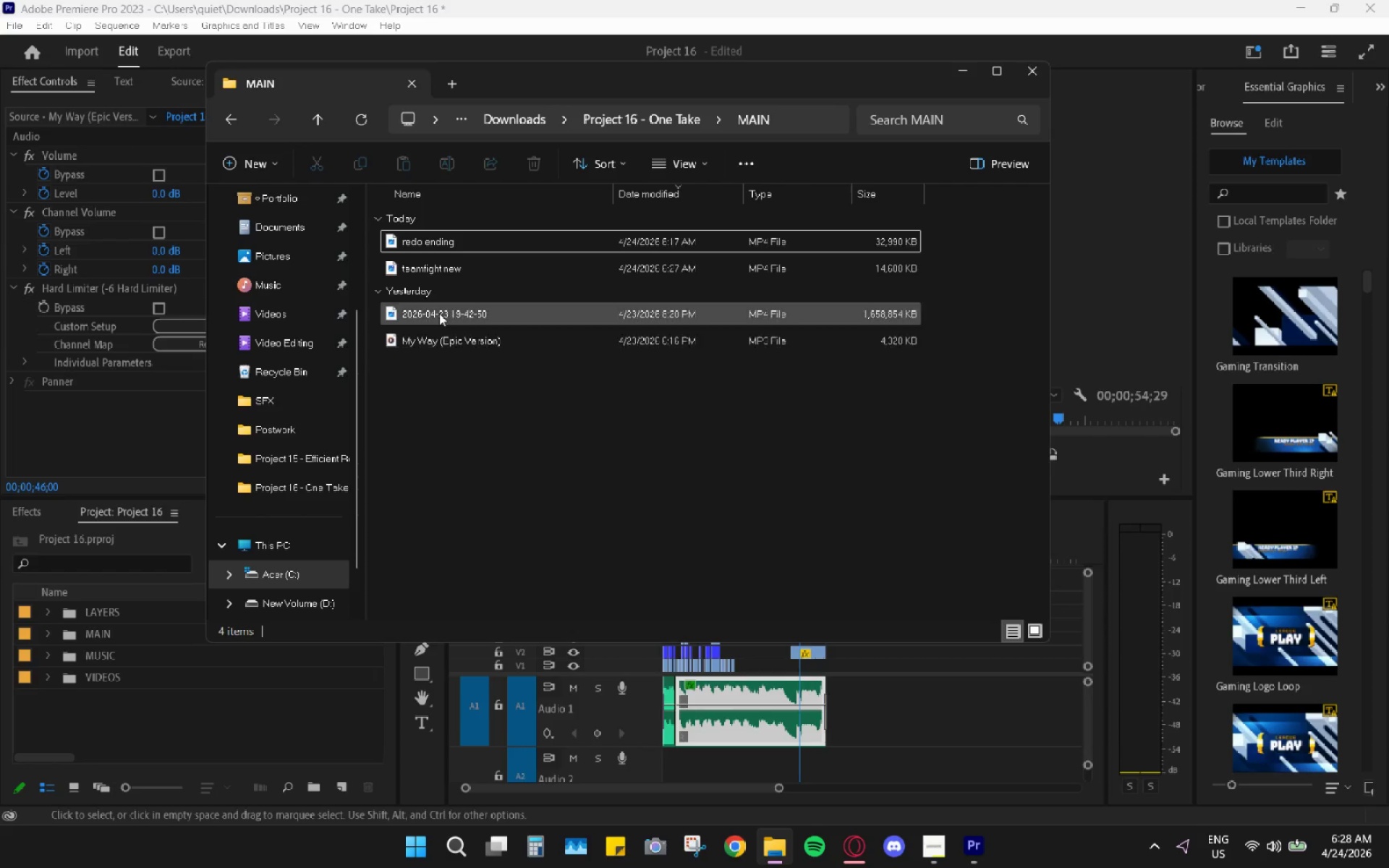 
hold_key(key=ControlLeft, duration=1.16)
double_click([444, 274])
 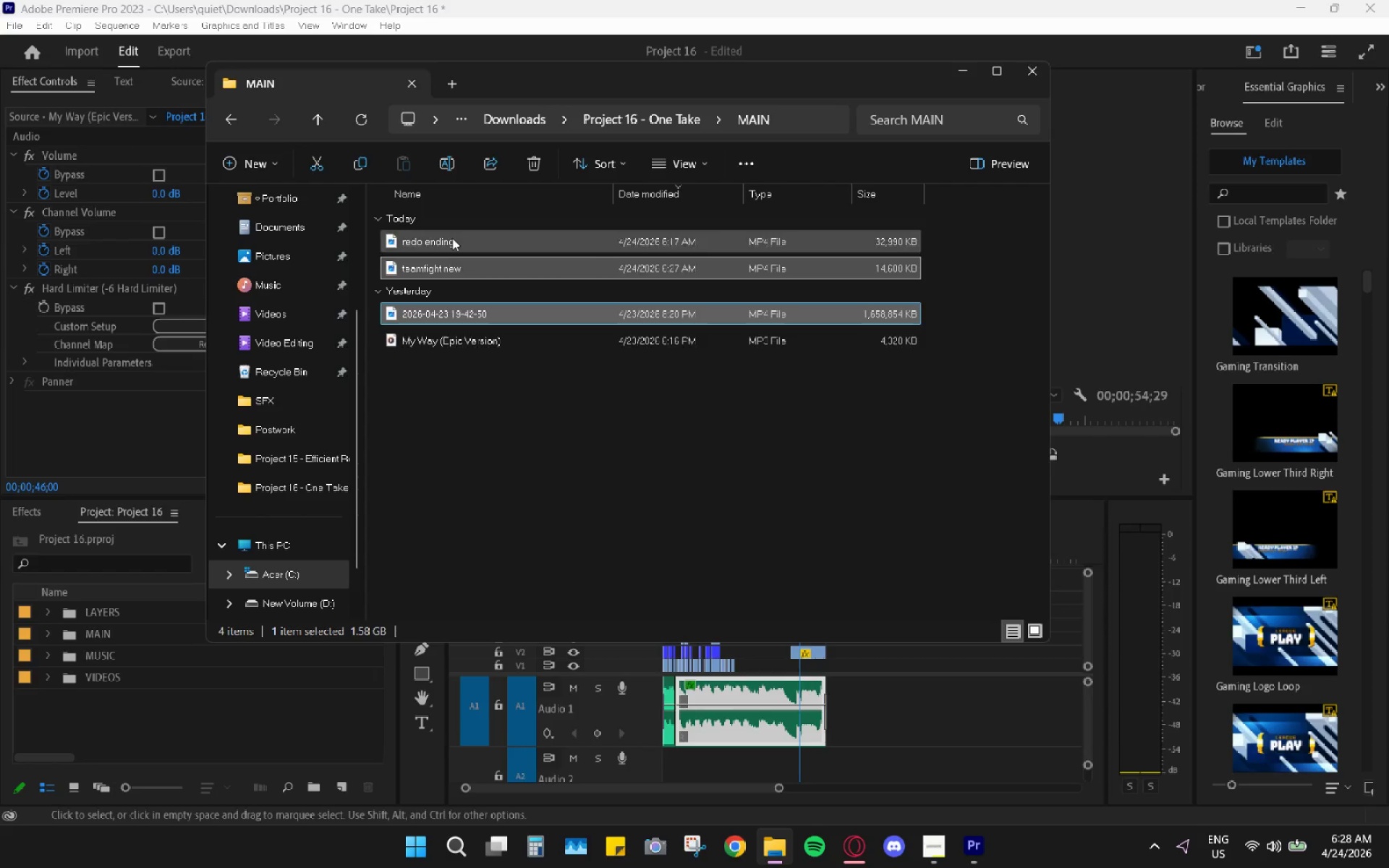 
triple_click([452, 237])
 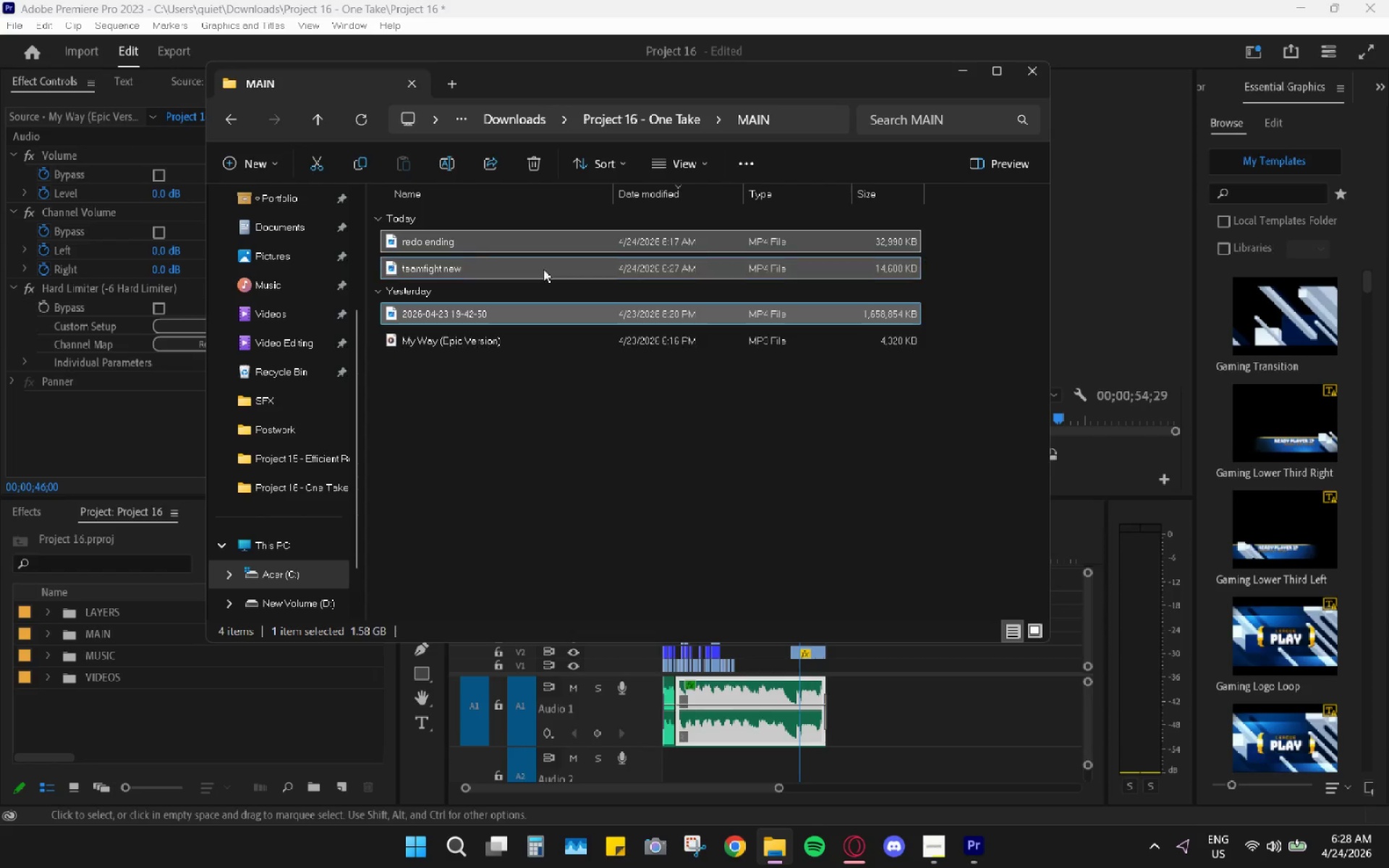 
key(Control+X)
 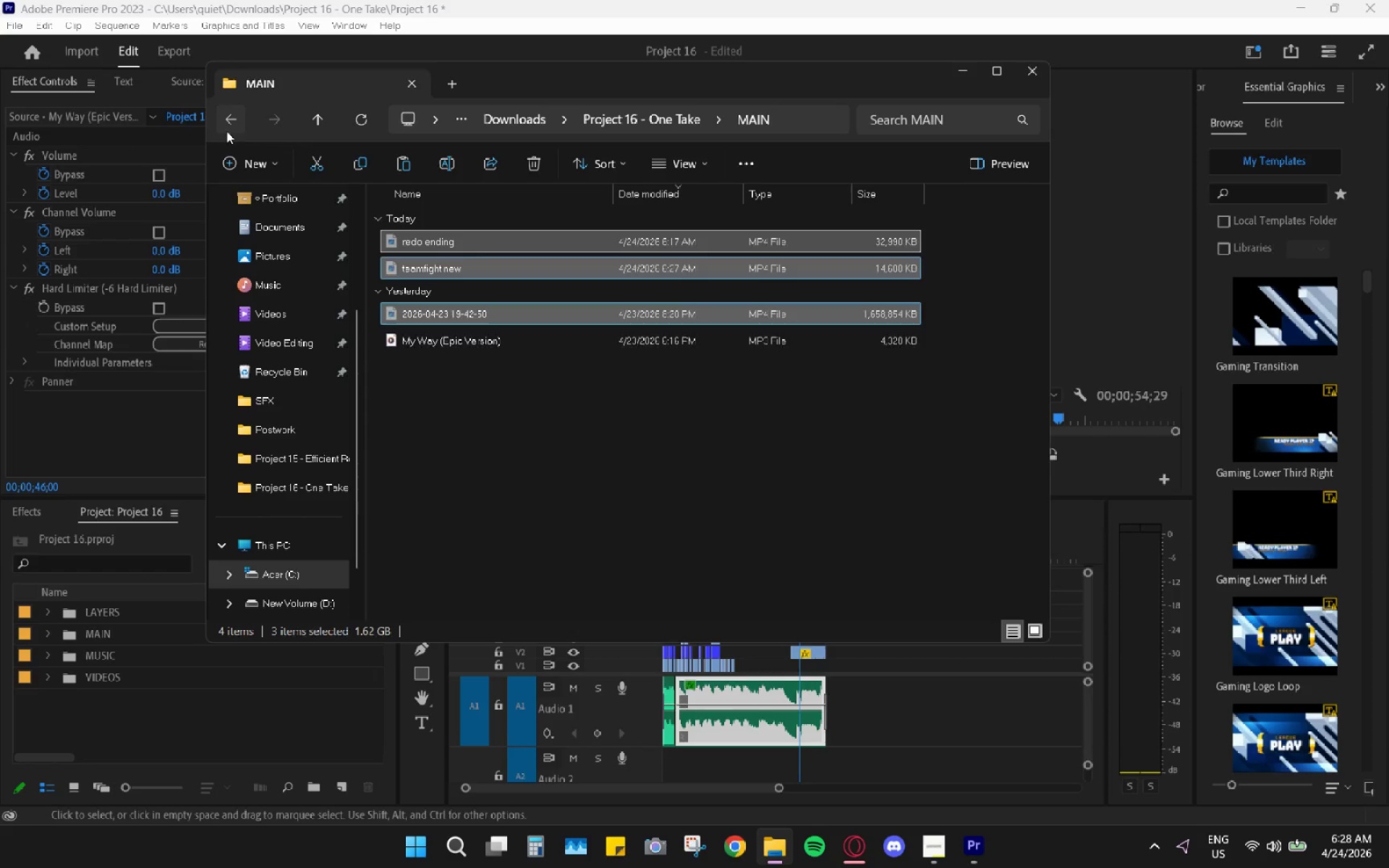 
double_click([533, 405])
 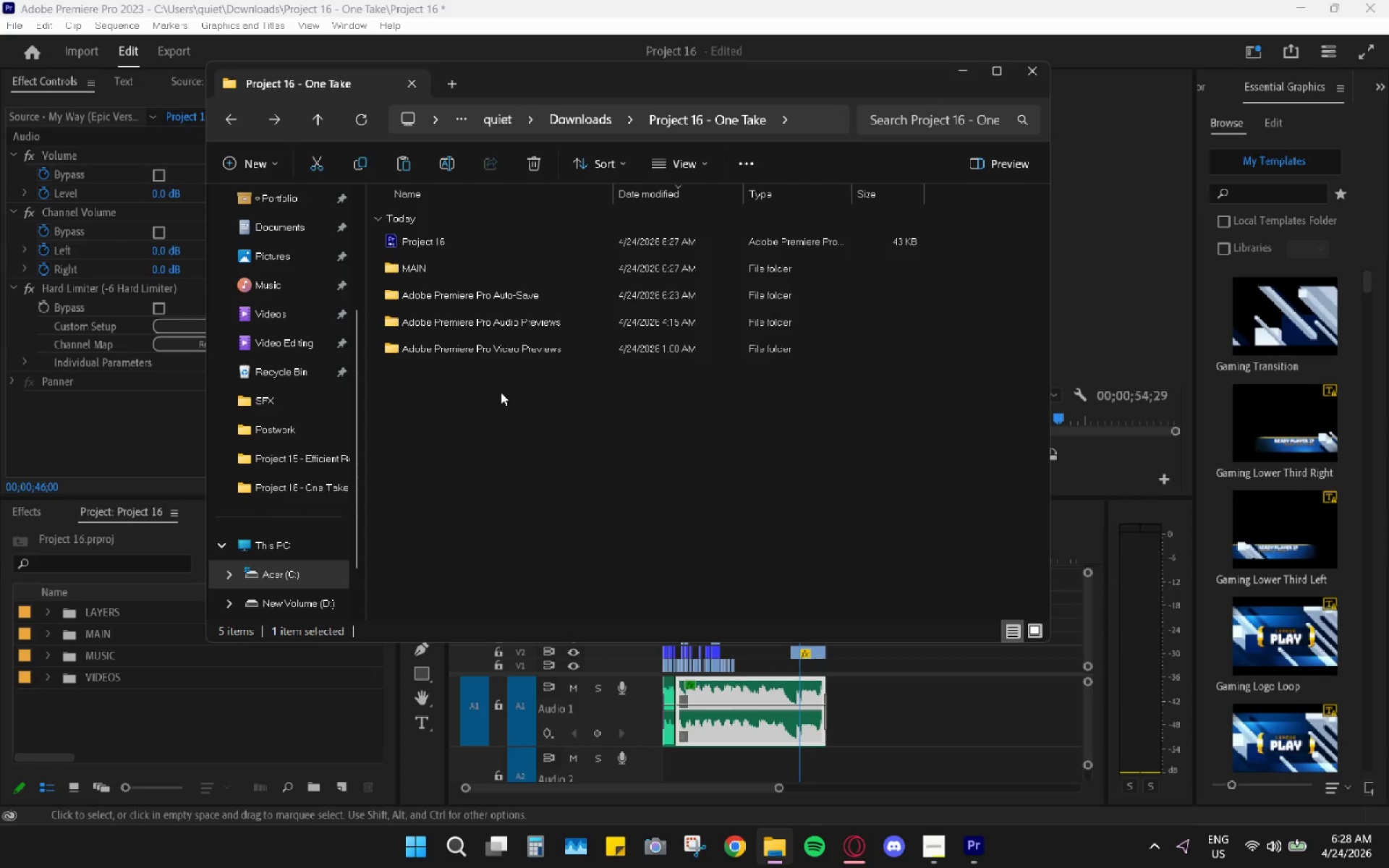 
right_click([501, 392])
 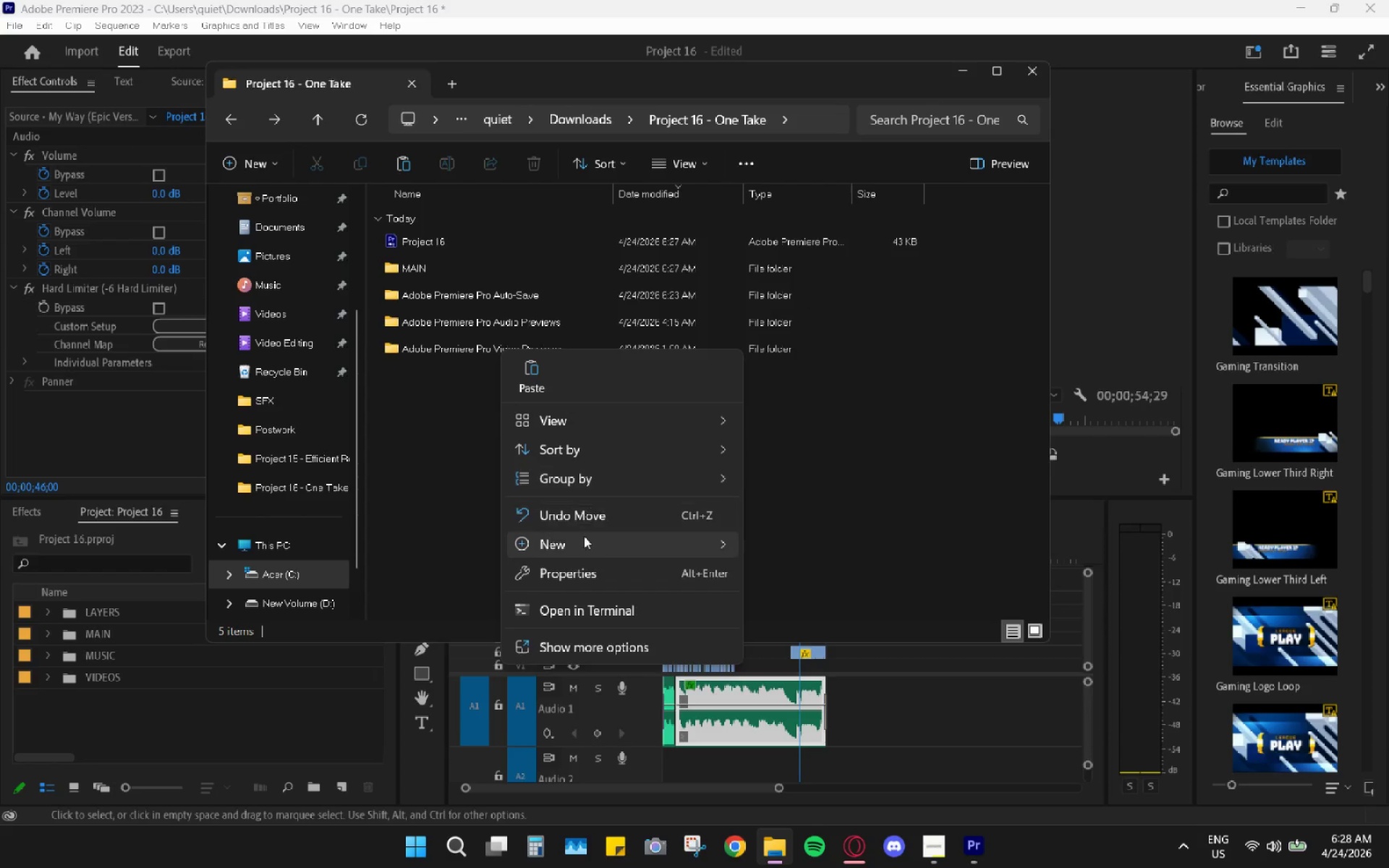 
left_click([584, 540])
 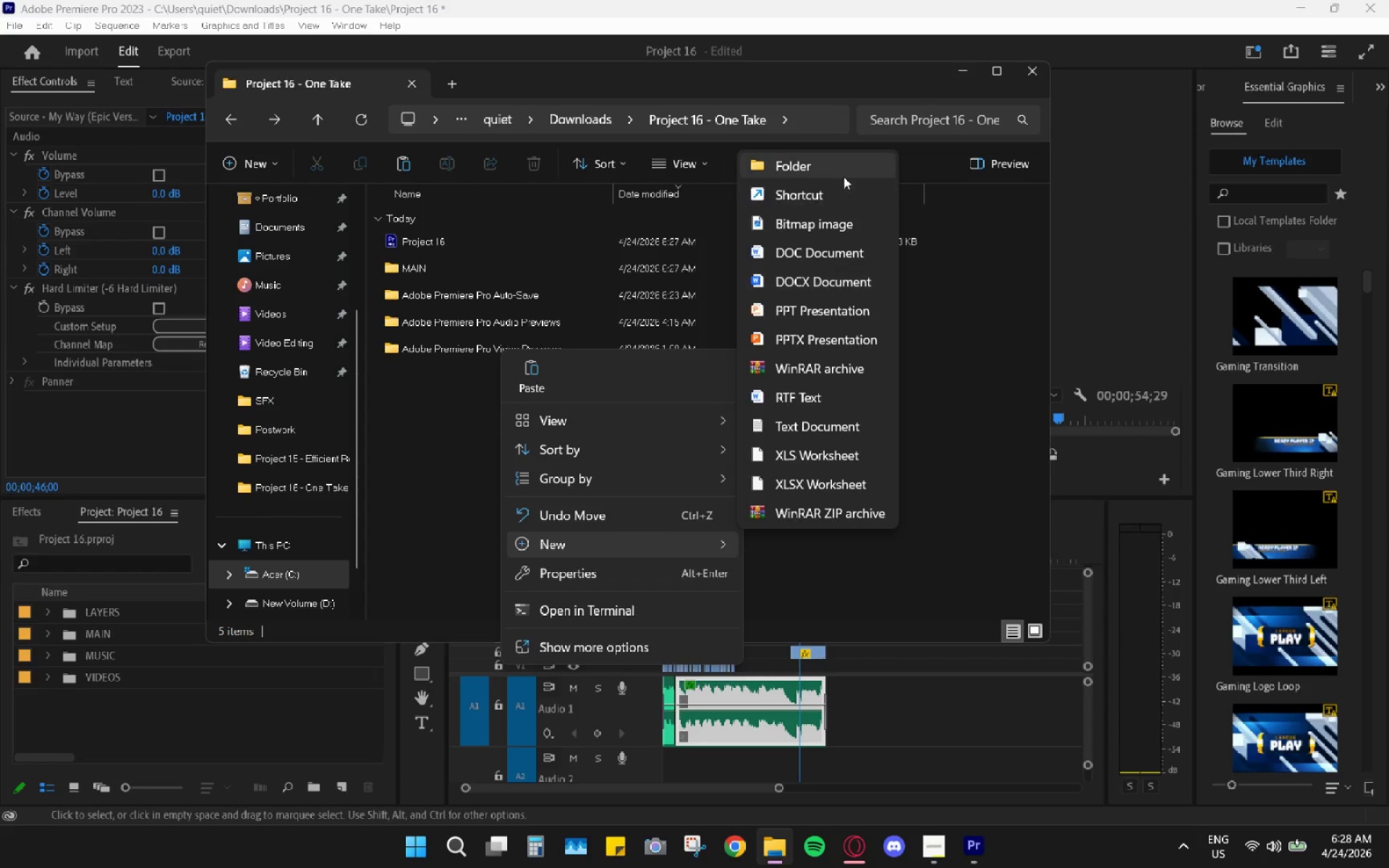 
left_click([844, 176])
 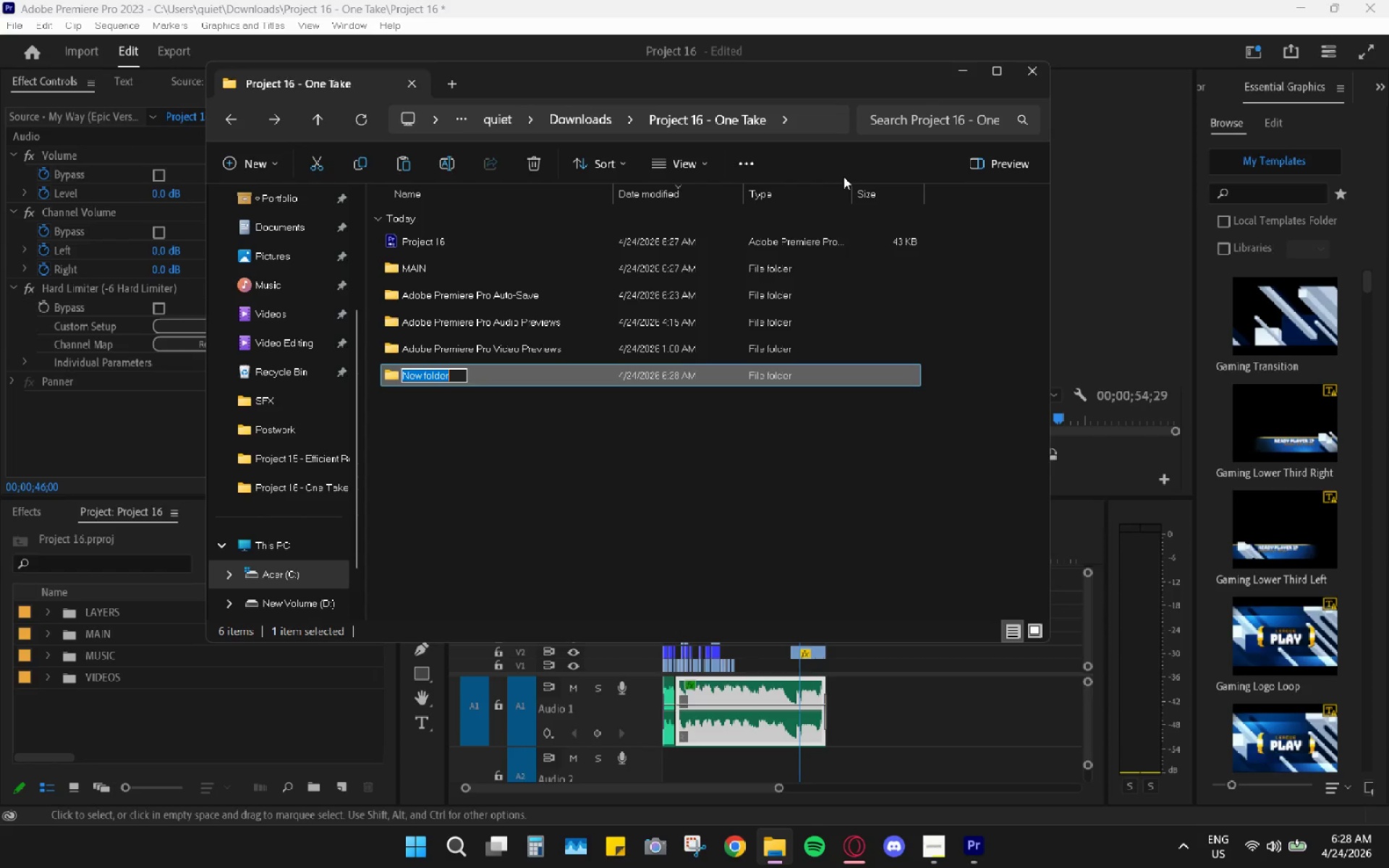 
type(VIDEOS)
 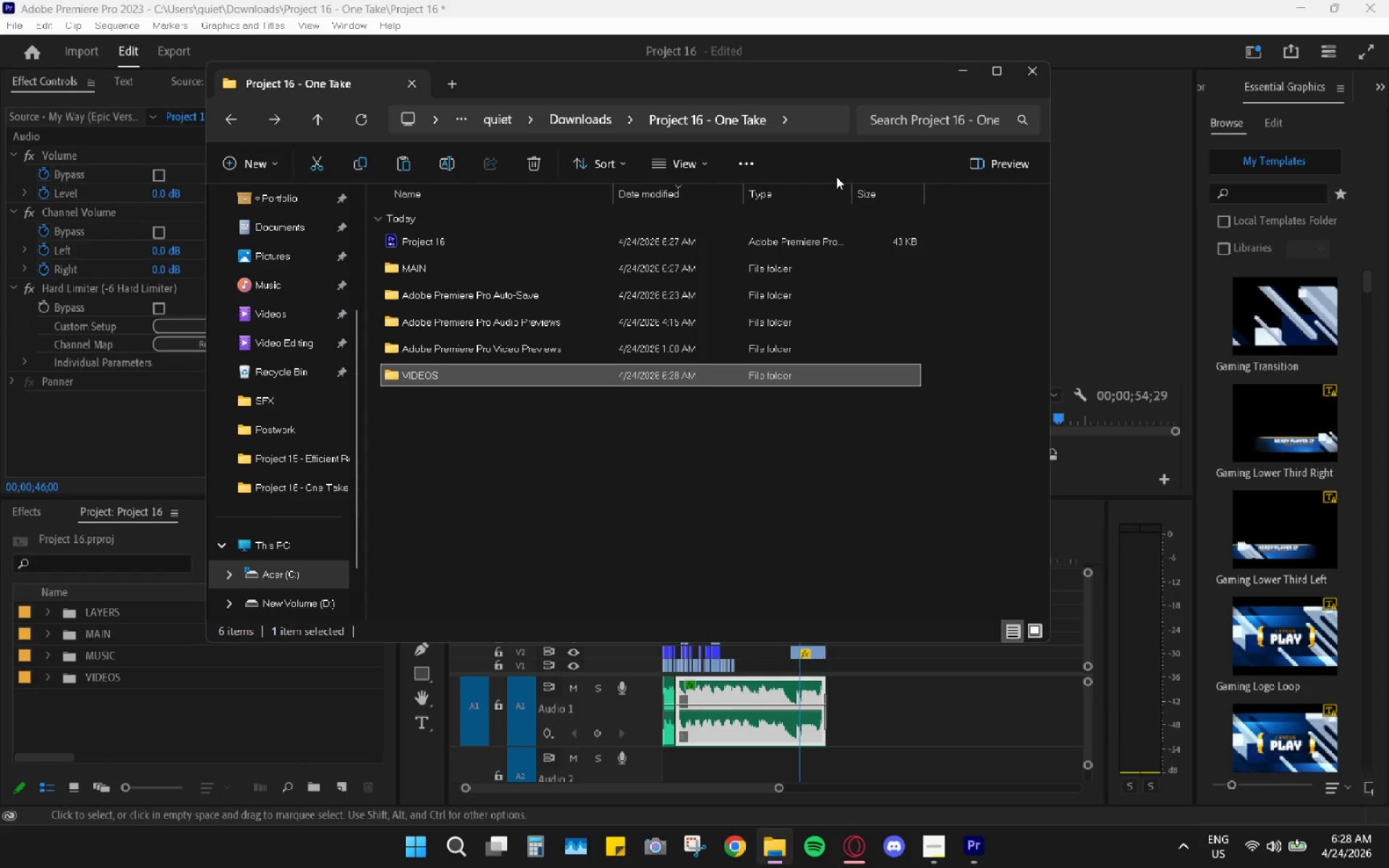 
hold_key(key=Slash, duration=0.39)
 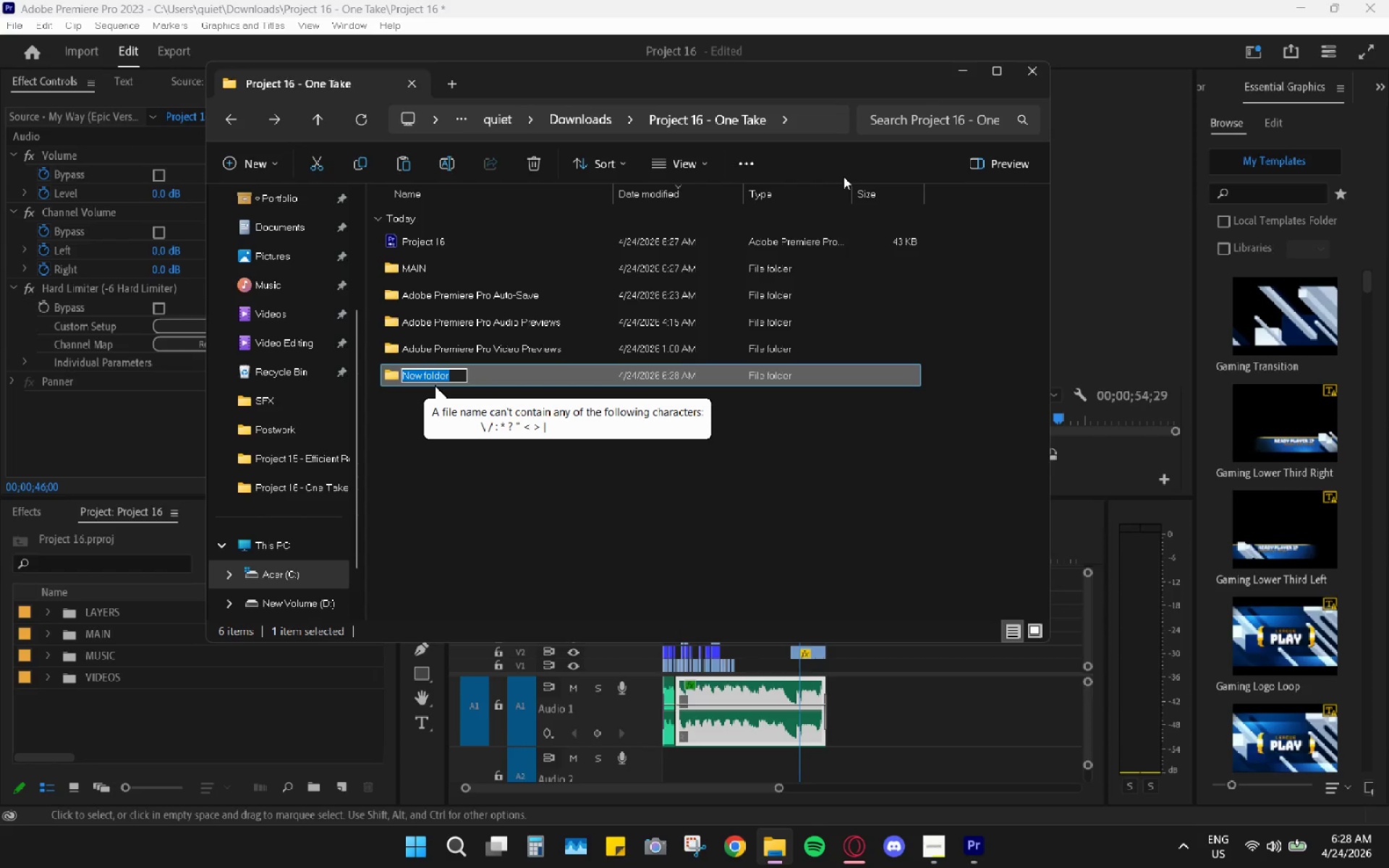 
key(Enter)
 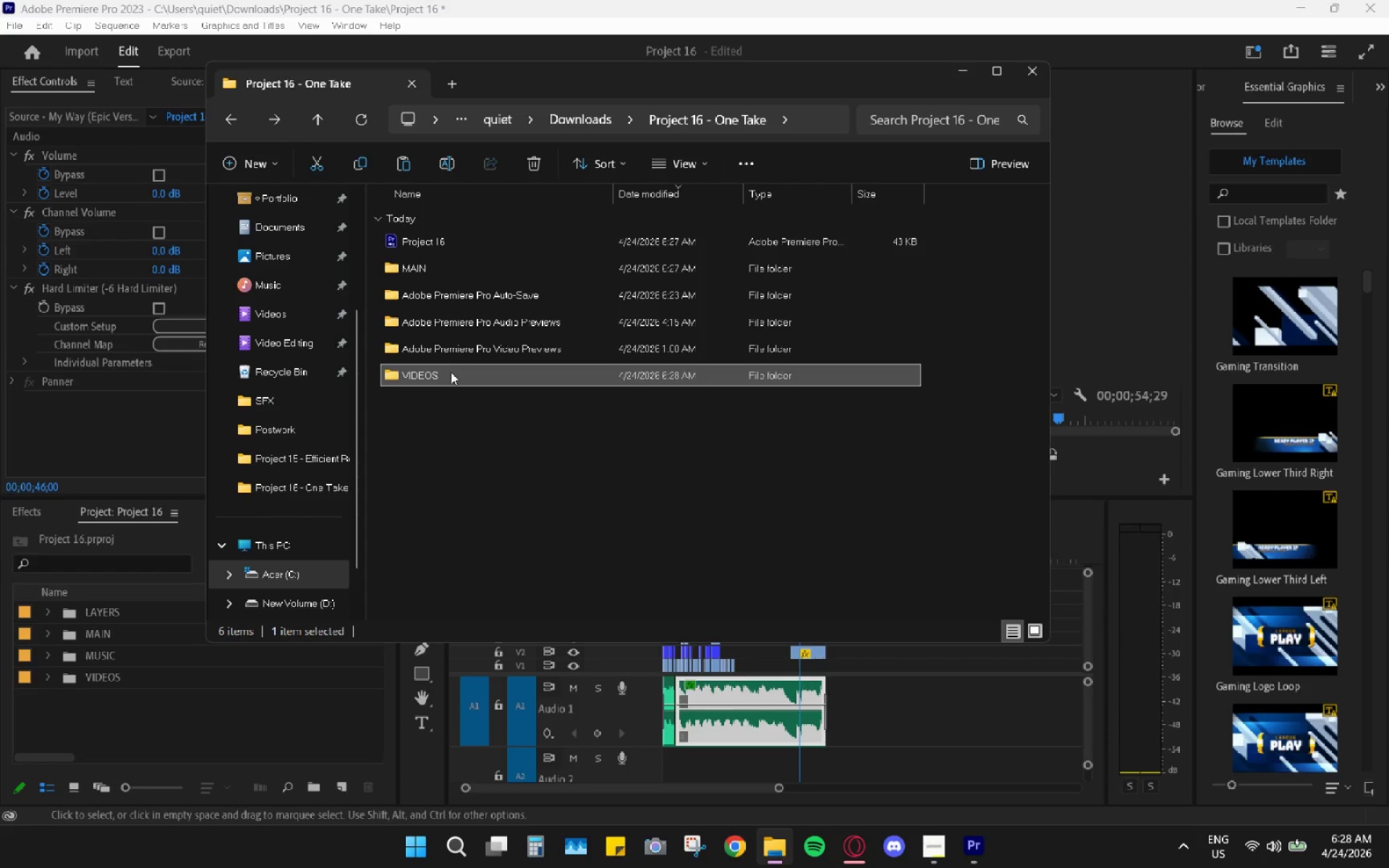 
double_click([435, 378])
 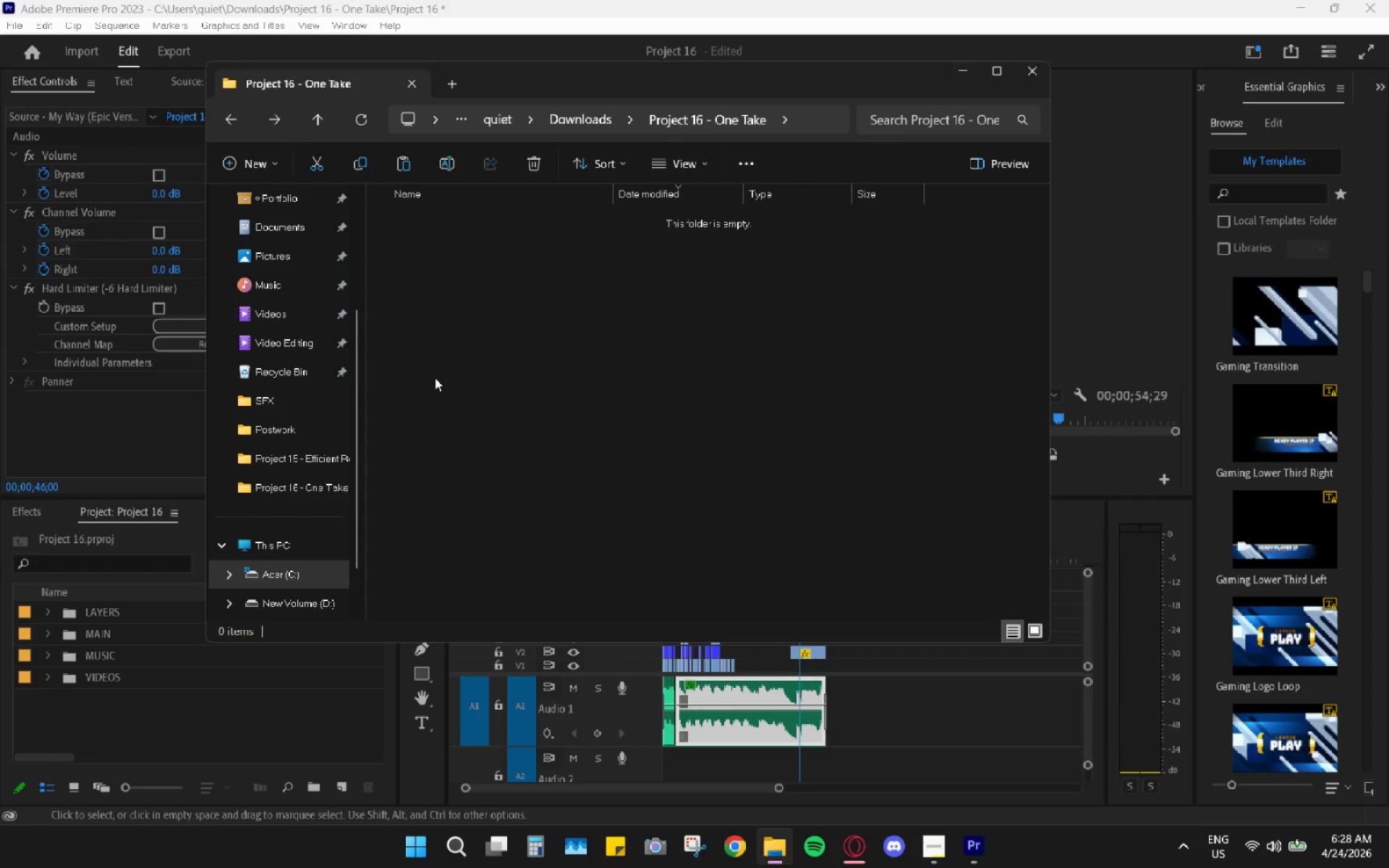 
key(Control+V)
 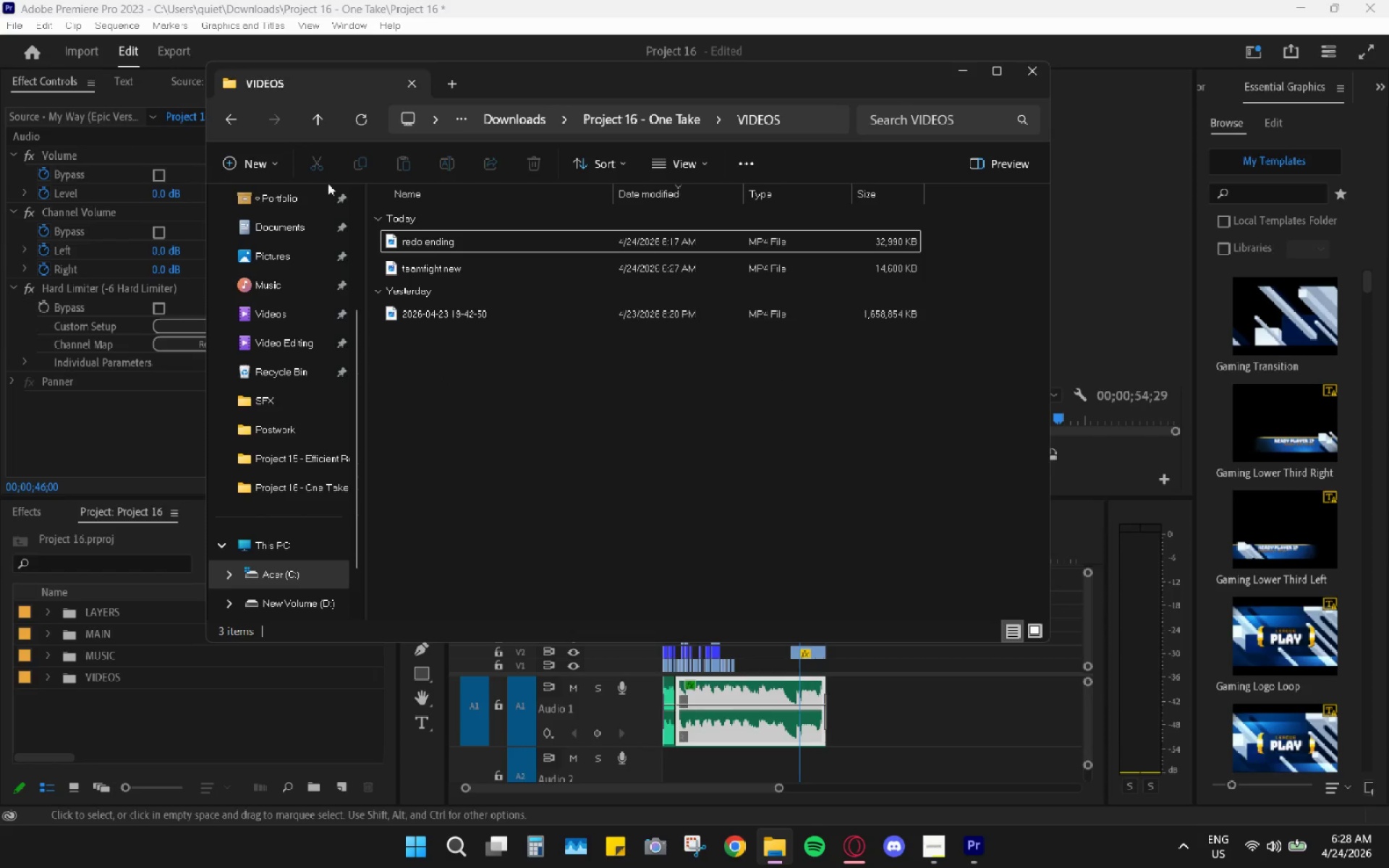 
left_click([588, 0])
 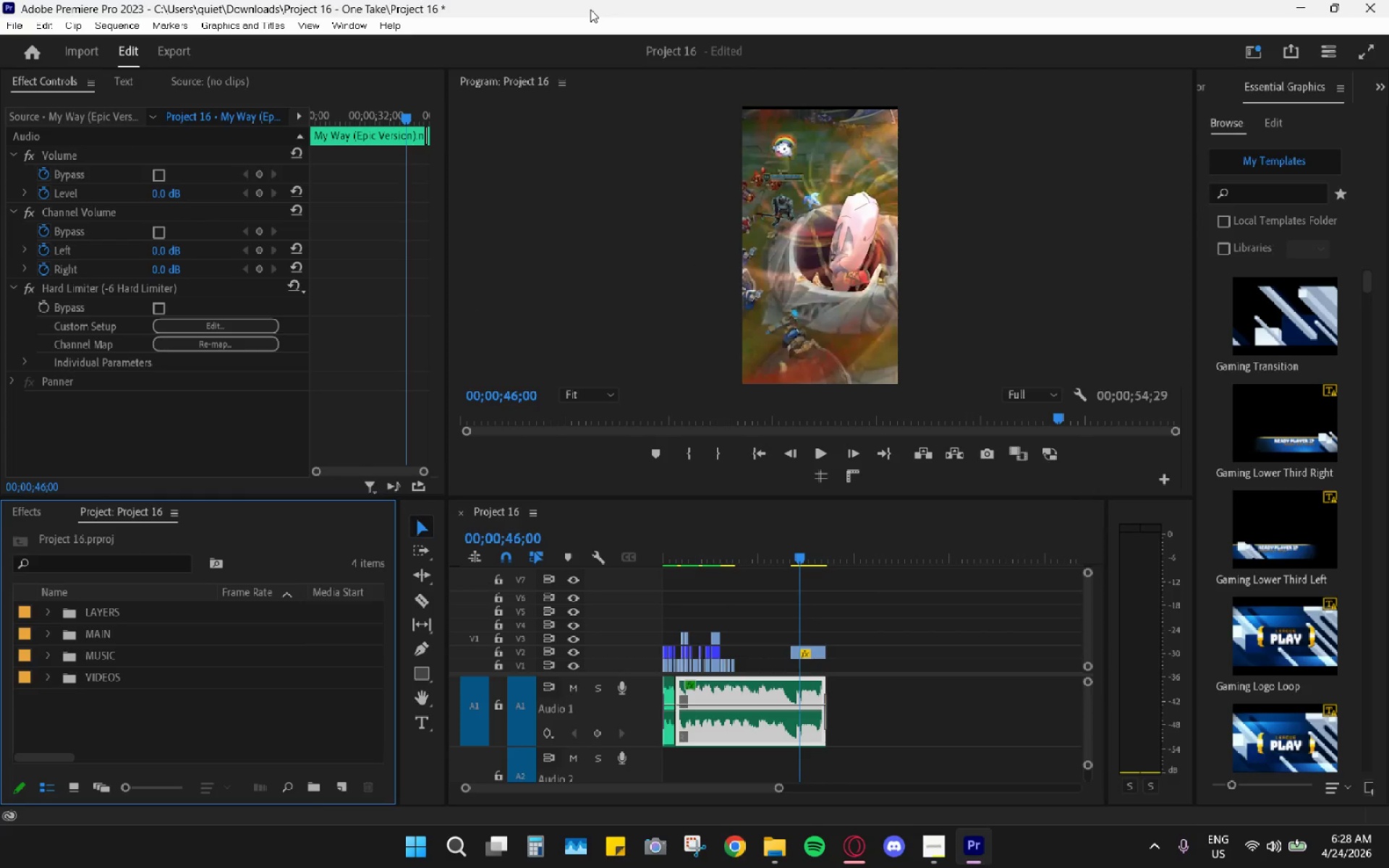 
left_click_drag(start_coordinate=[672, 540], to_coordinate=[640, 542])
 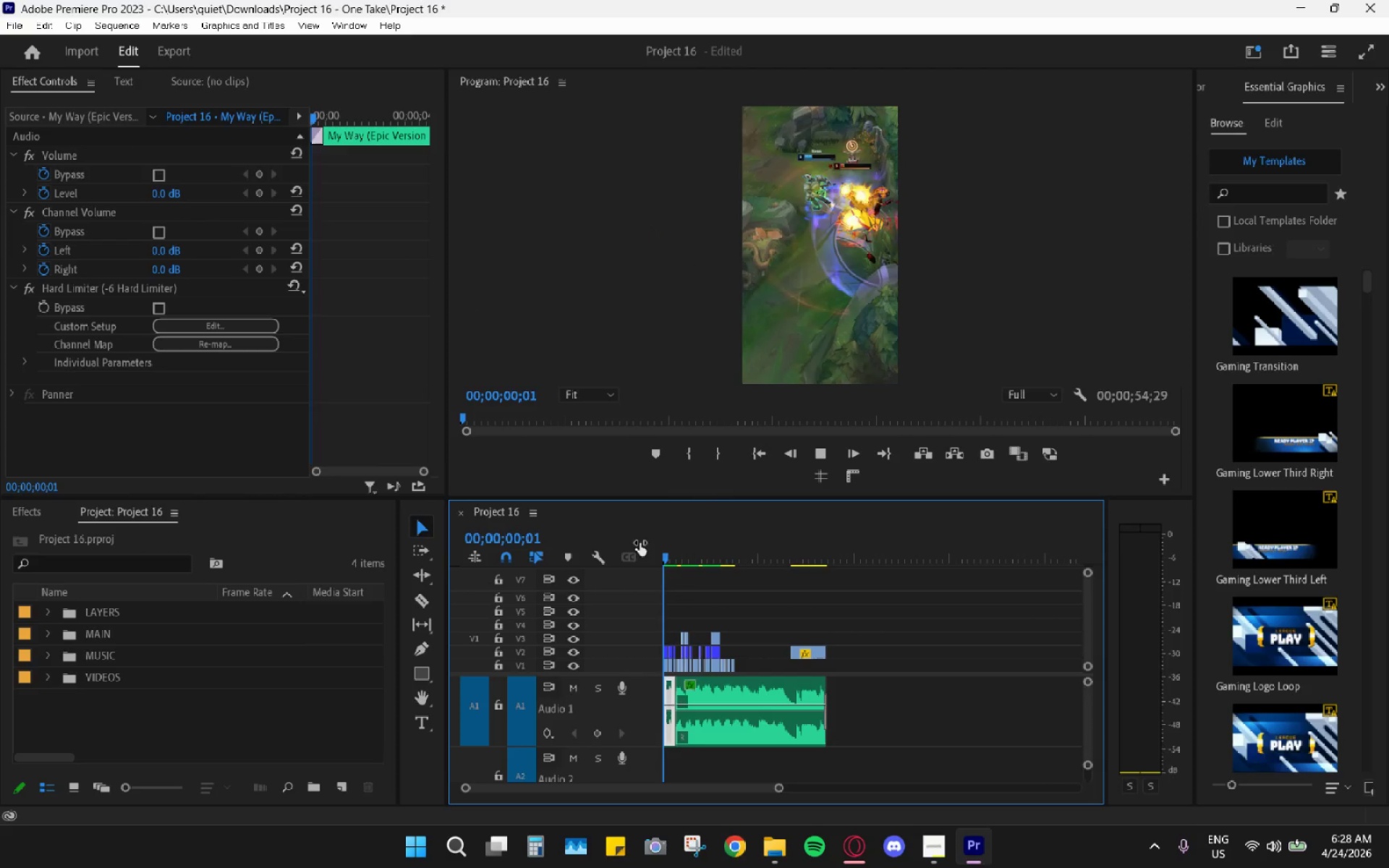 
key(Space)
 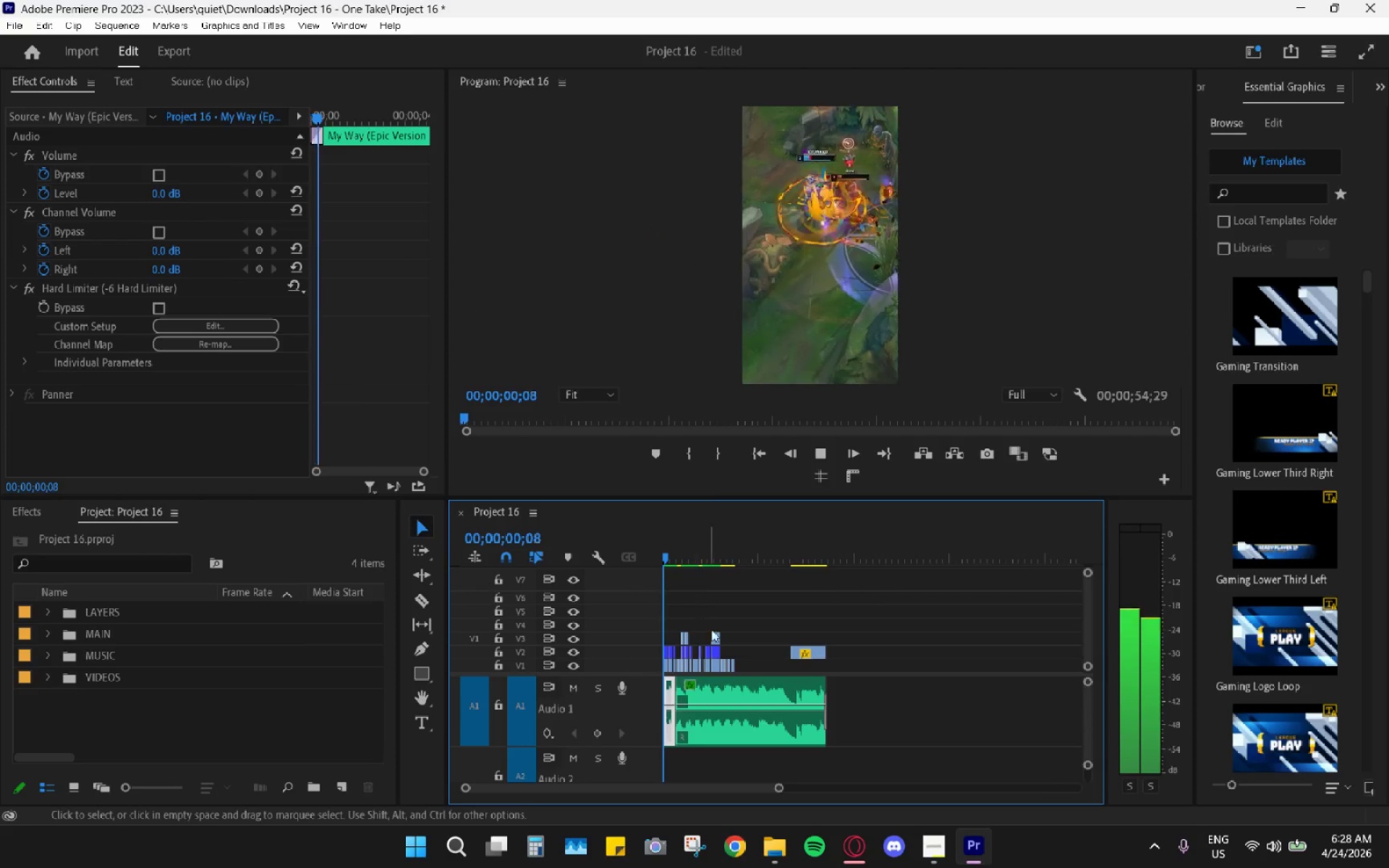 
hold_key(key=AltLeft, duration=0.83)
scroll: coordinate [718, 657], scroll_direction: up, amount: 16.0
 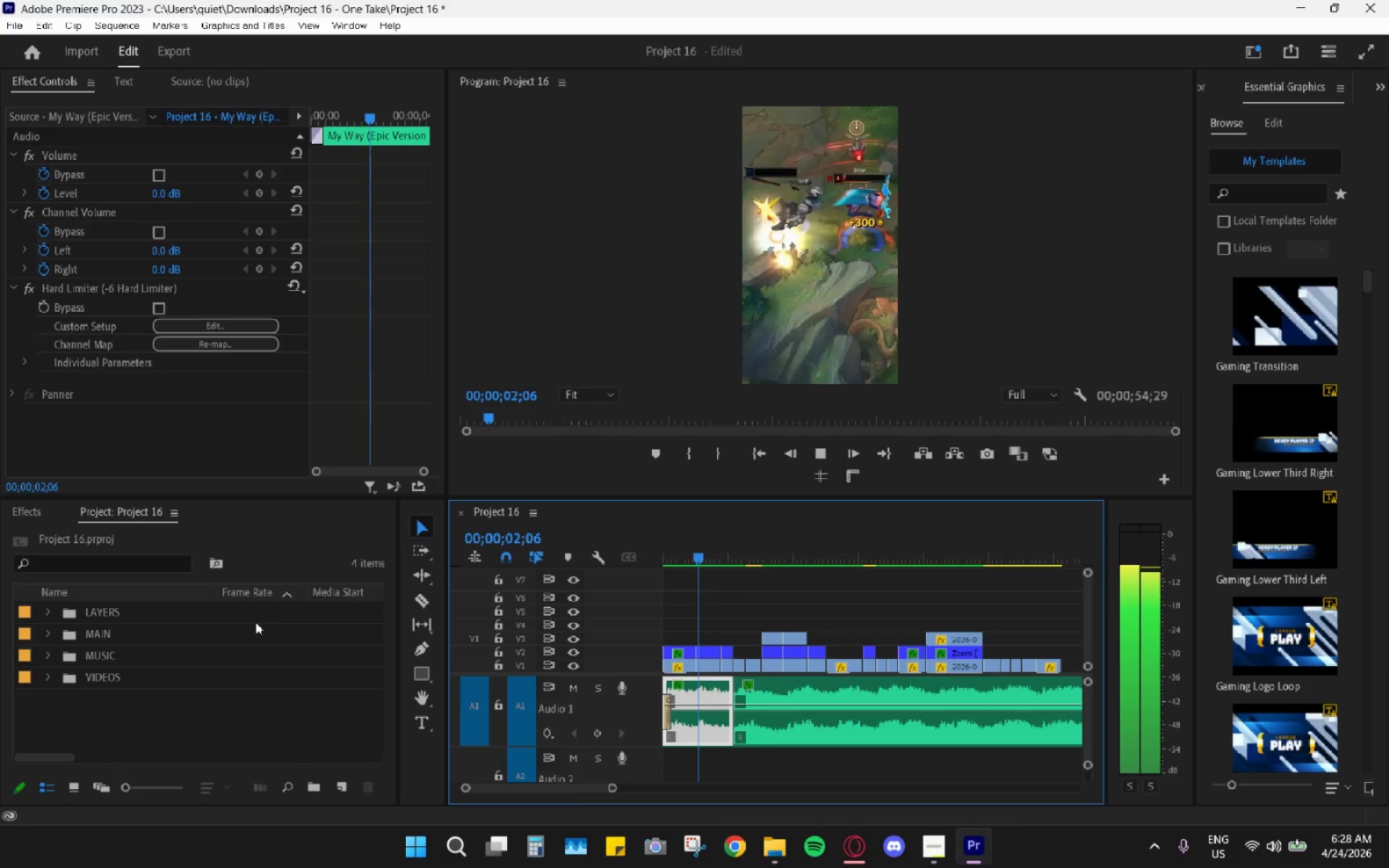 
key(Space)
 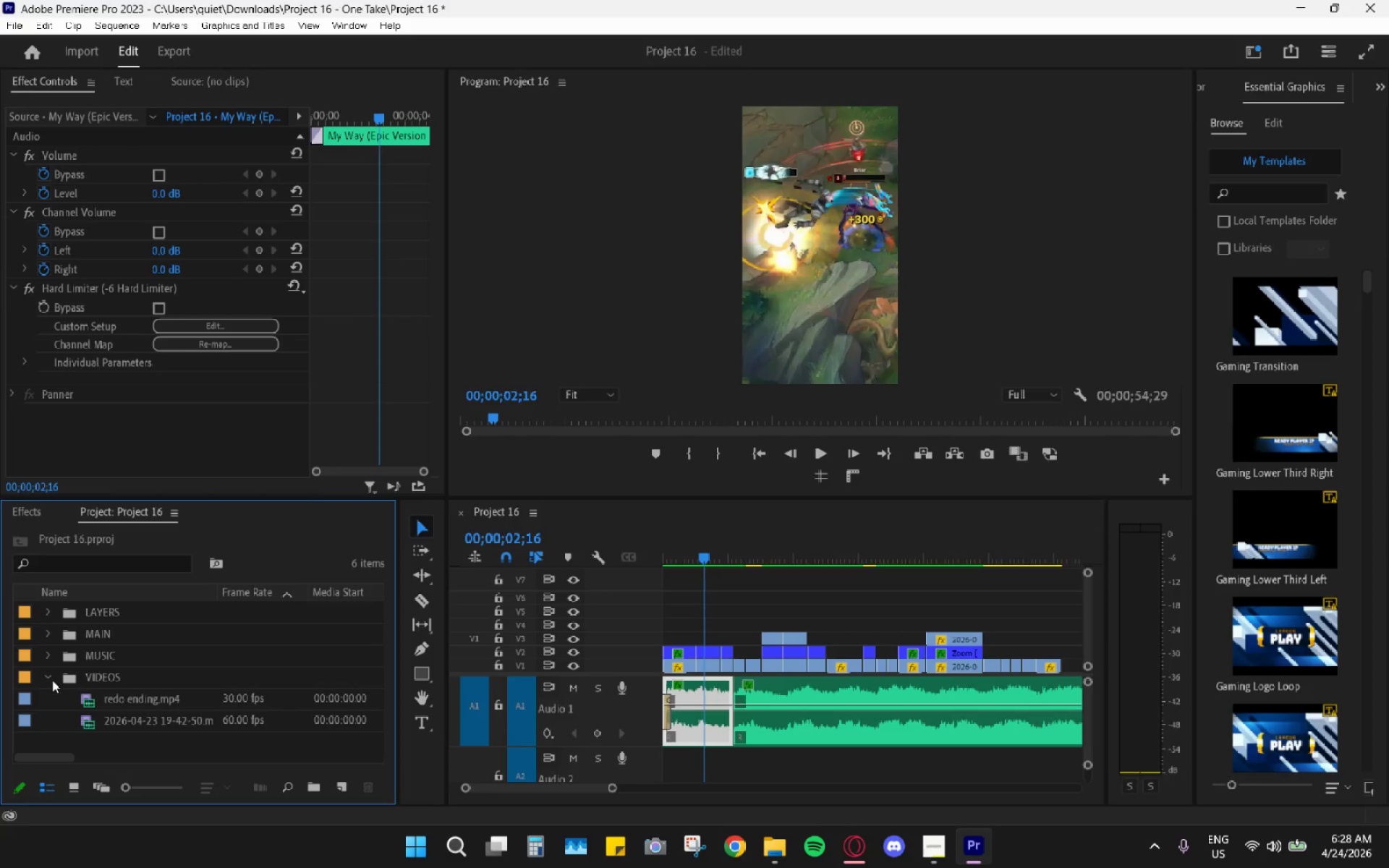 
double_click([52, 680])
 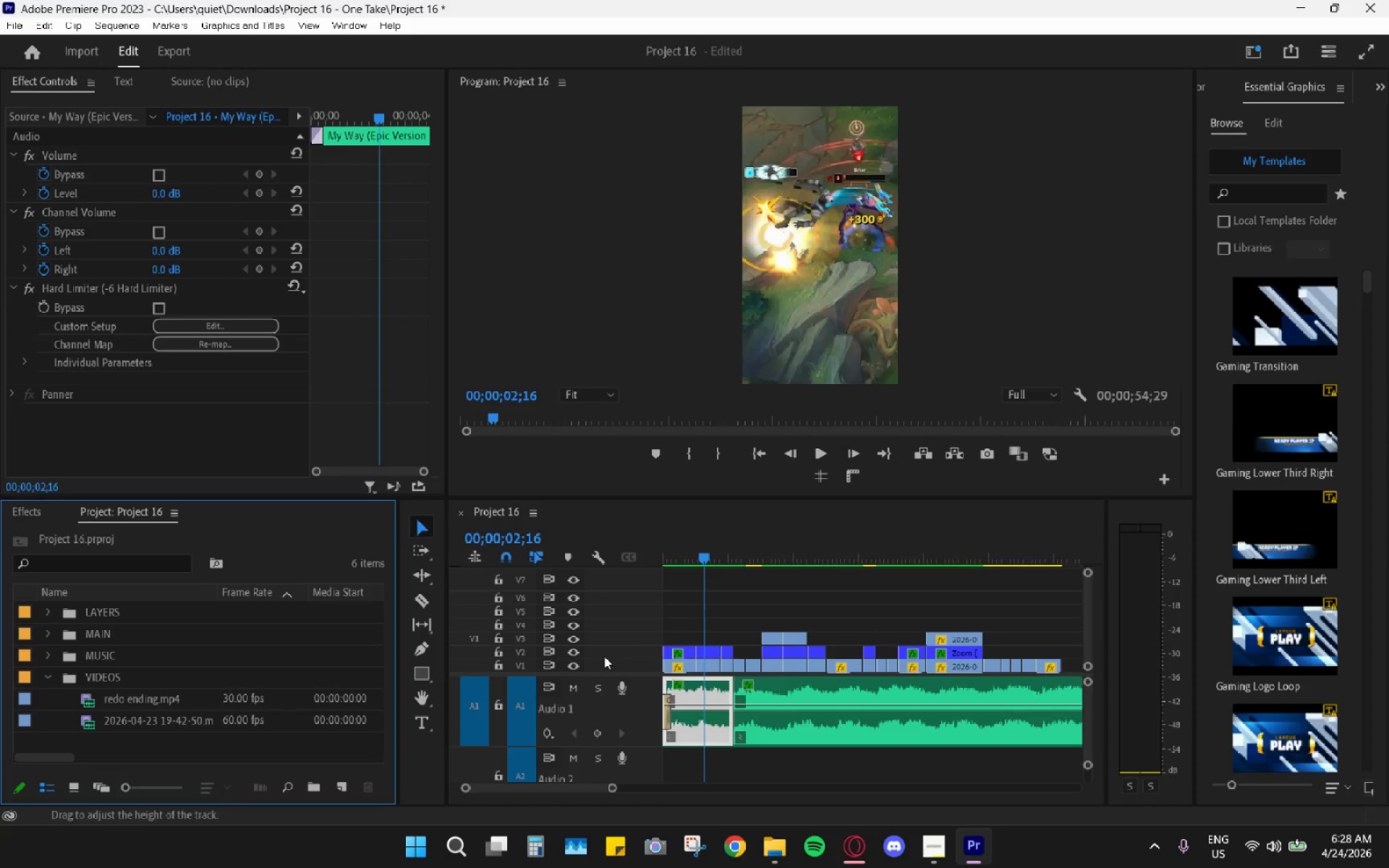 
hold_key(key=AltLeft, duration=0.34)
scroll: coordinate [810, 603], scroll_direction: down, amount: 22.0
 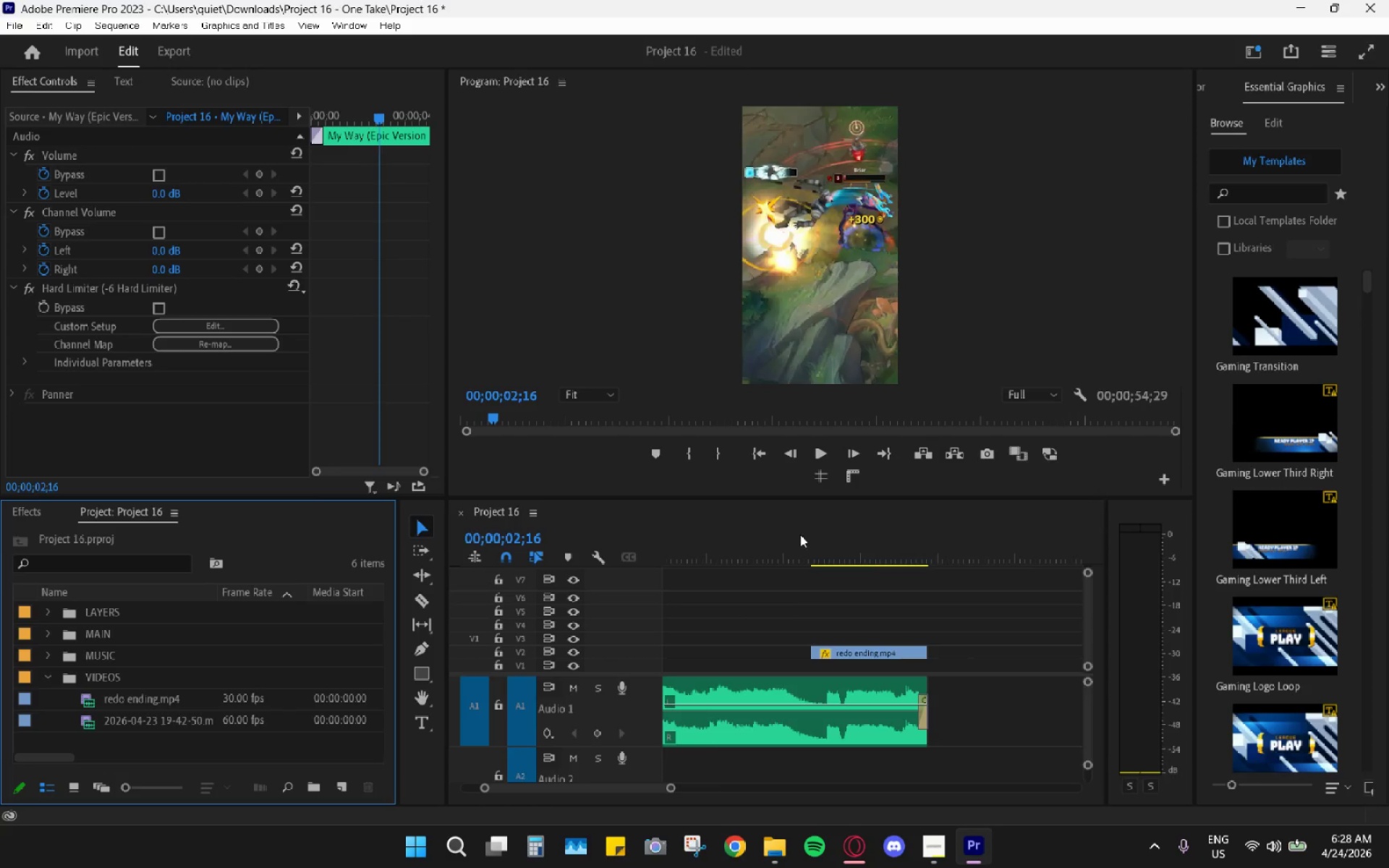 
left_click_drag(start_coordinate=[809, 542], to_coordinate=[819, 547])
 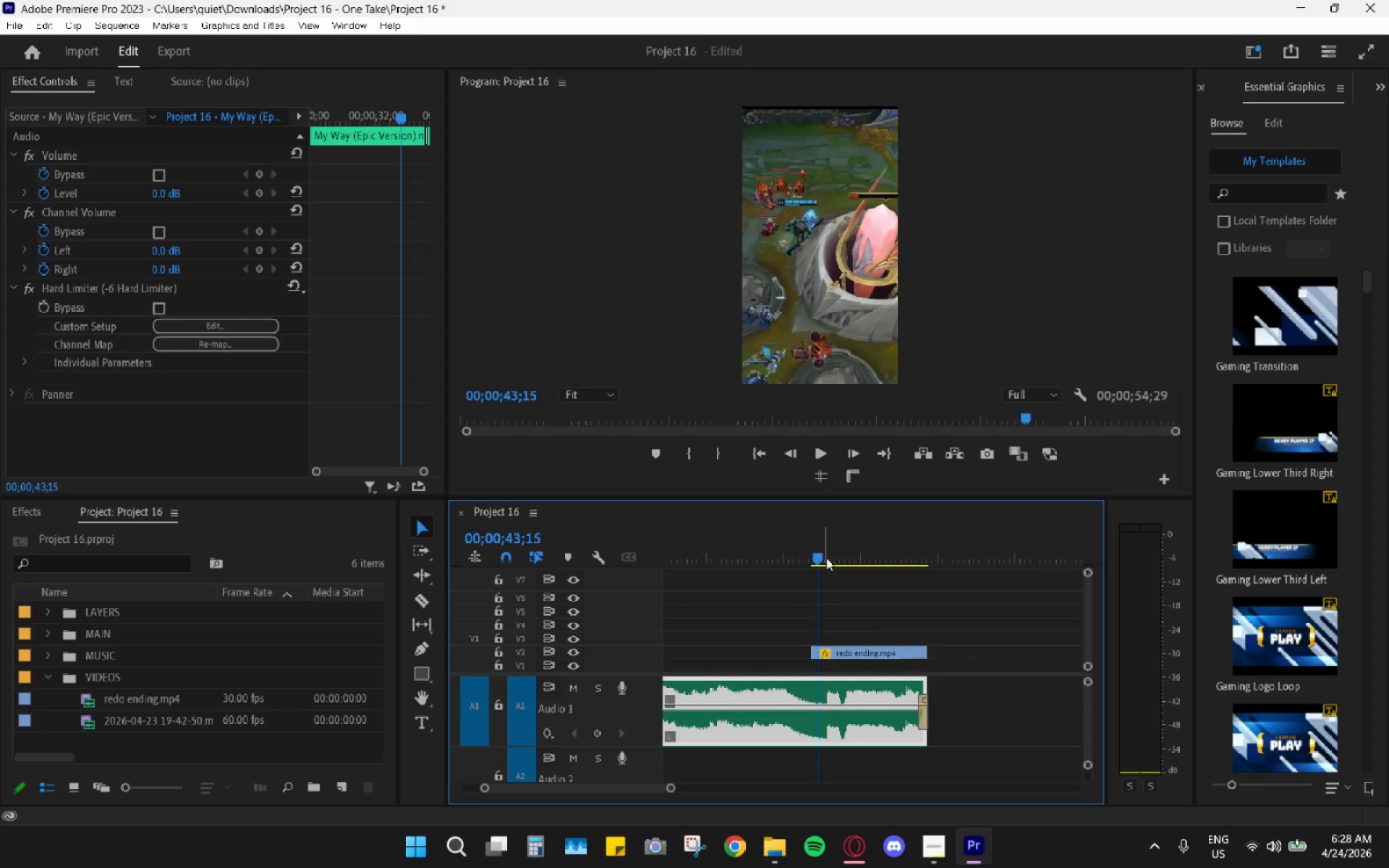 
key(Space)
 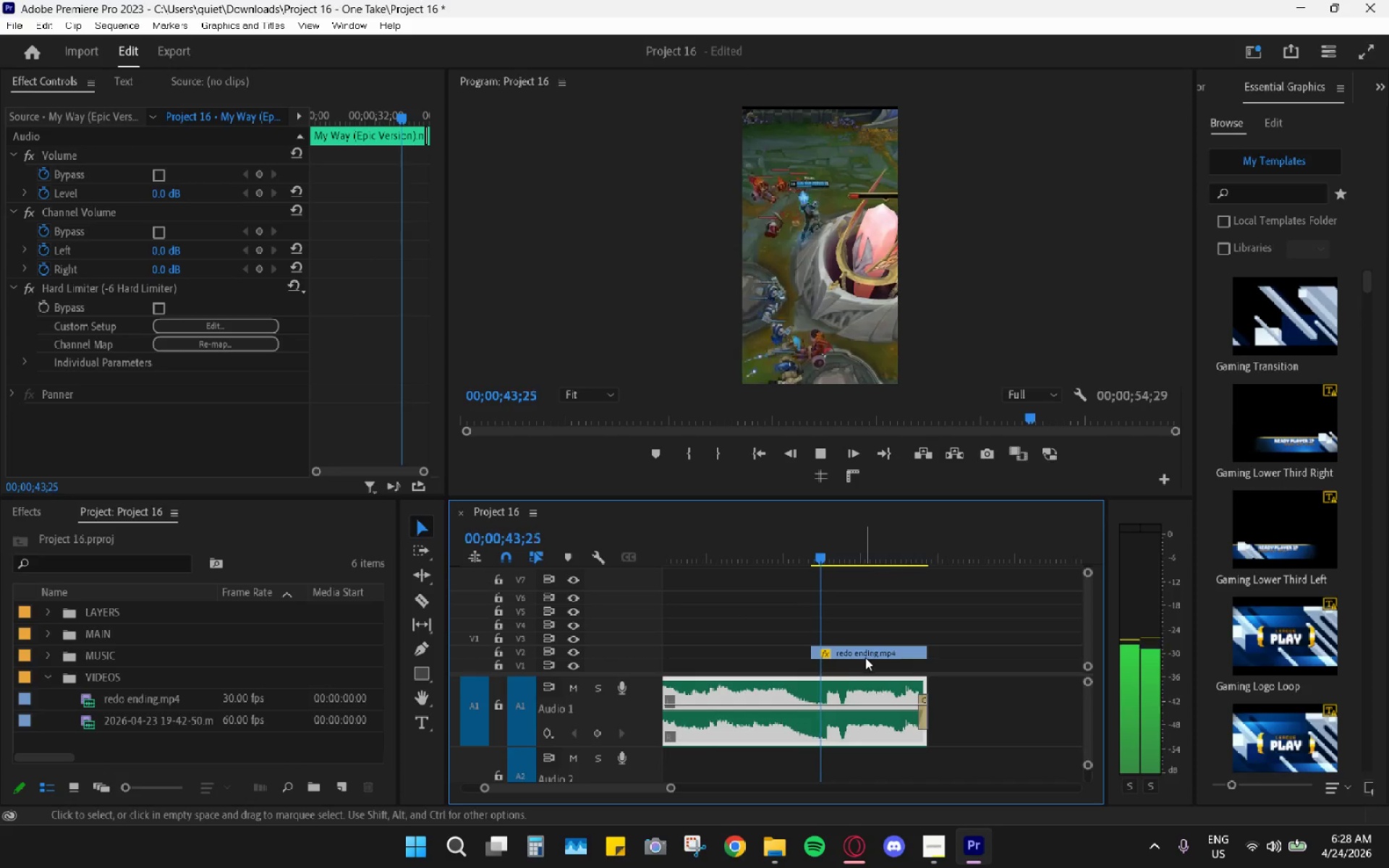 
left_click_drag(start_coordinate=[868, 656], to_coordinate=[868, 669])
 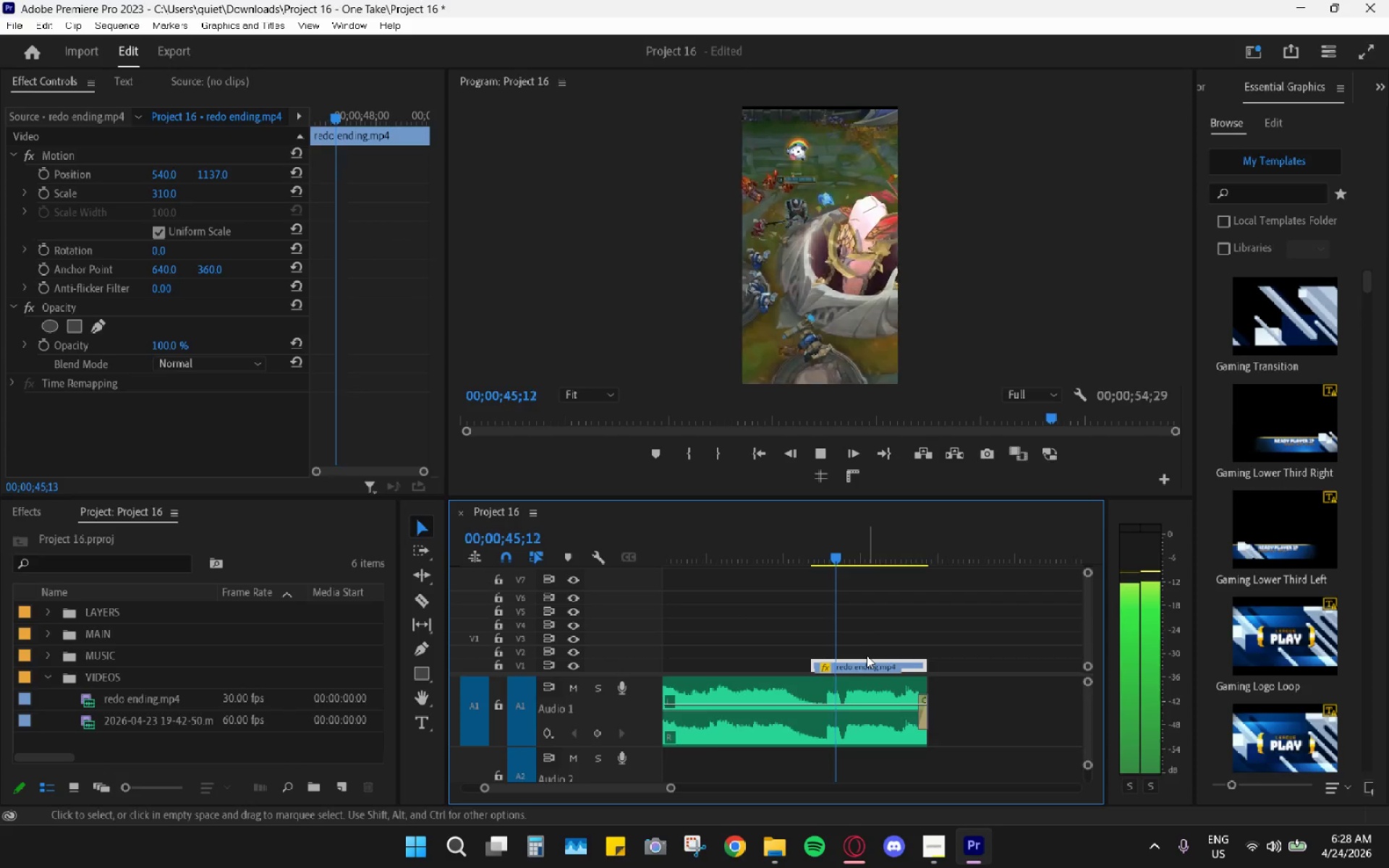 
key(Space)
 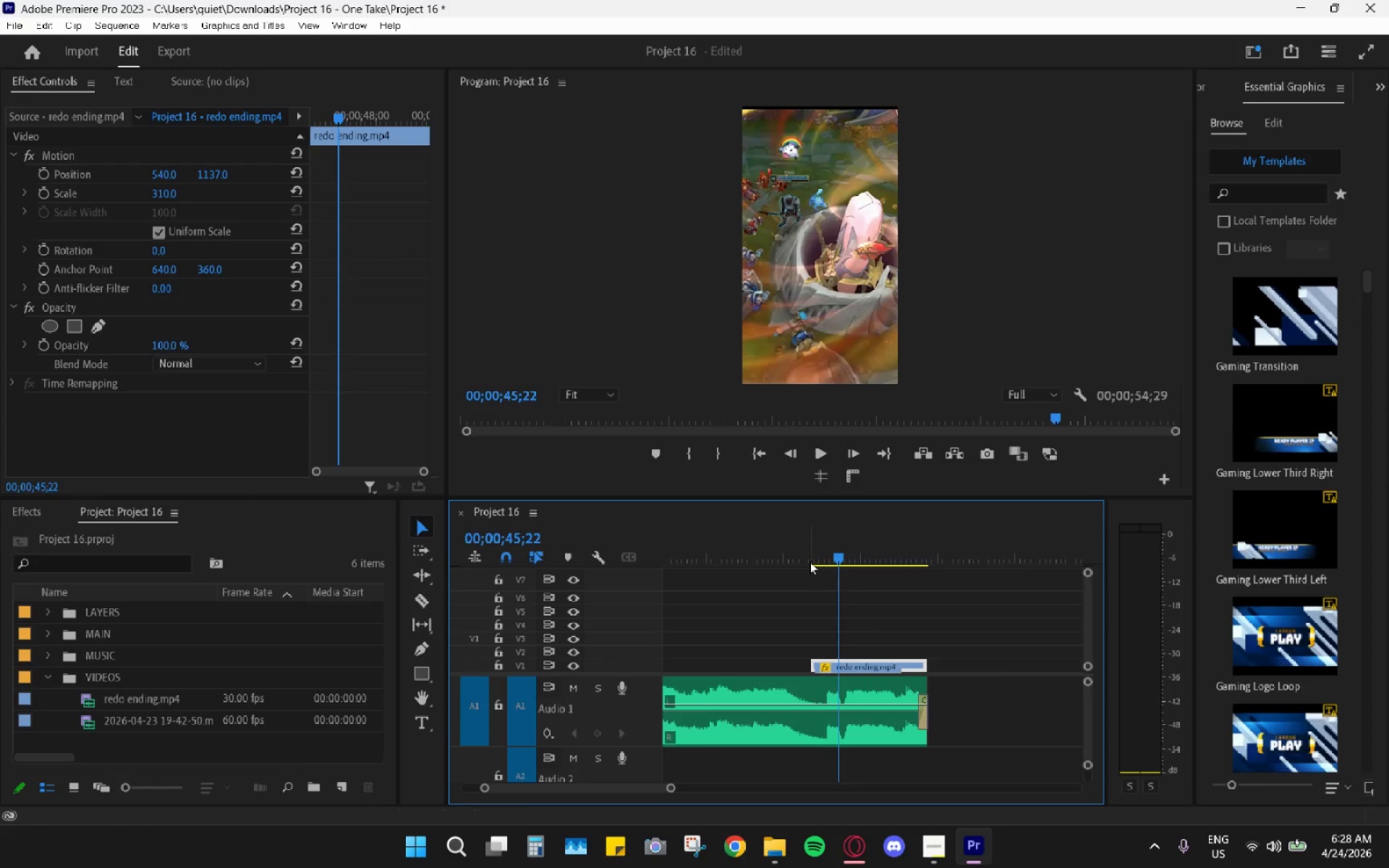 
left_click_drag(start_coordinate=[810, 560], to_coordinate=[810, 553])
 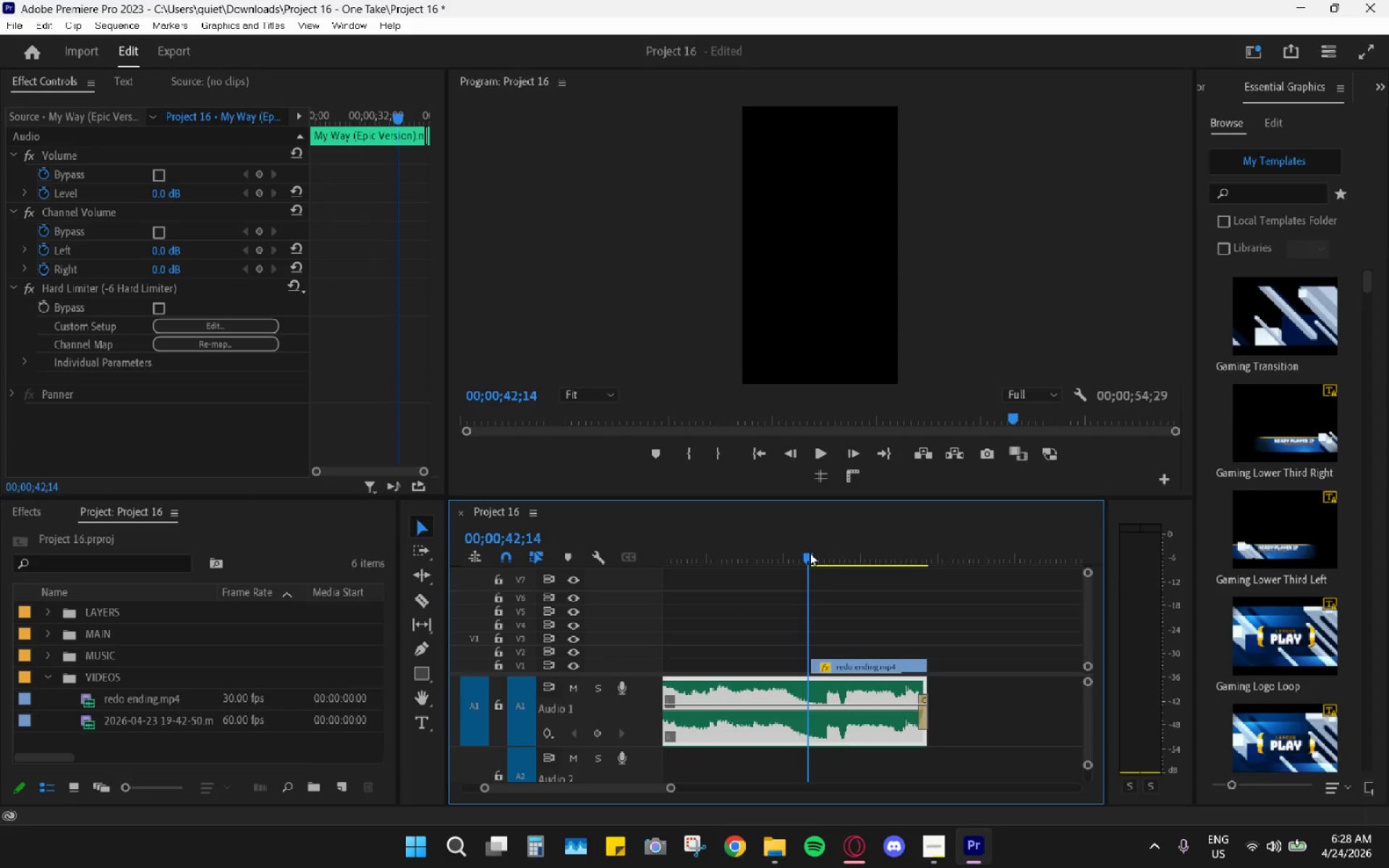 
key(Space)
 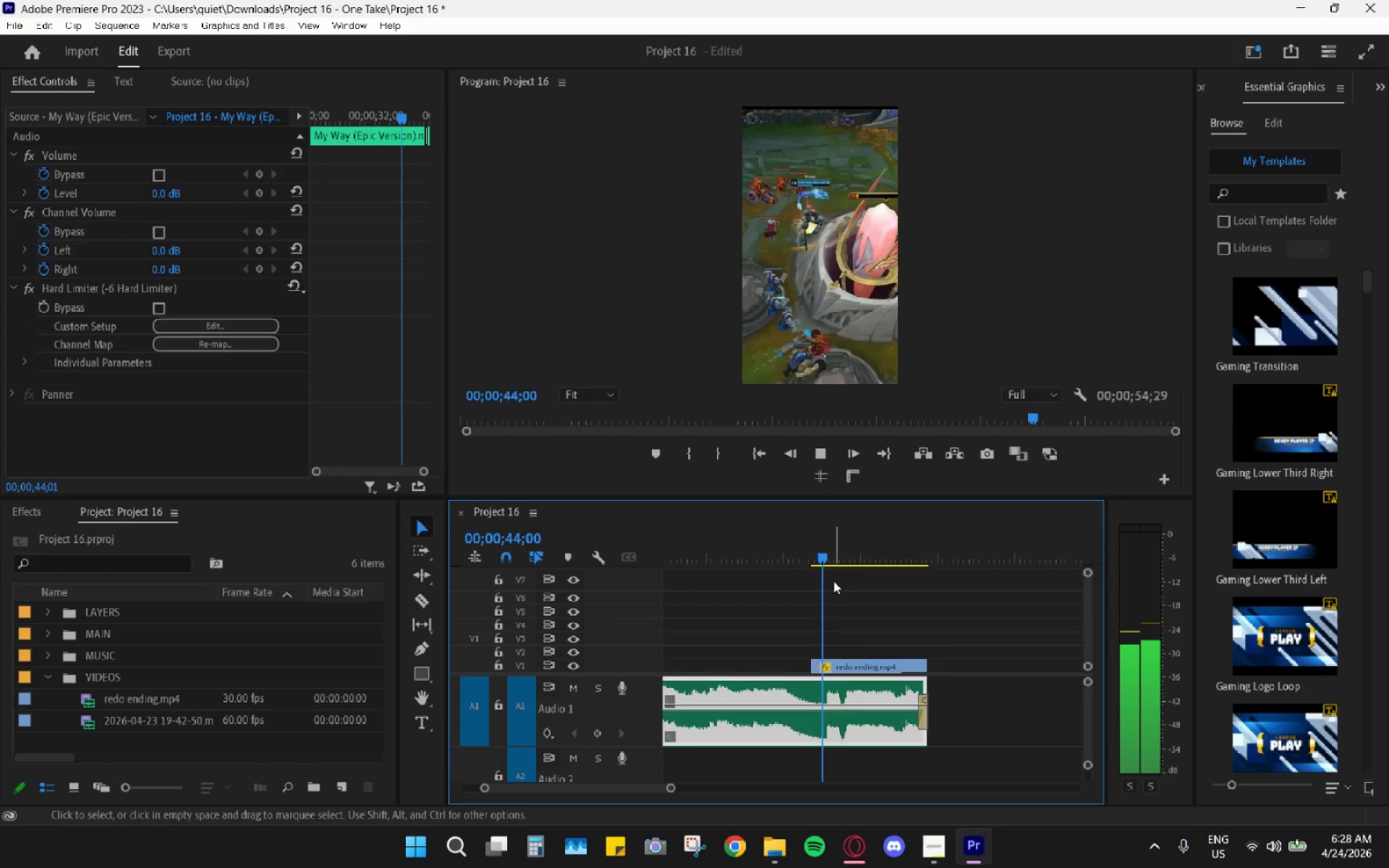 
key(Space)
 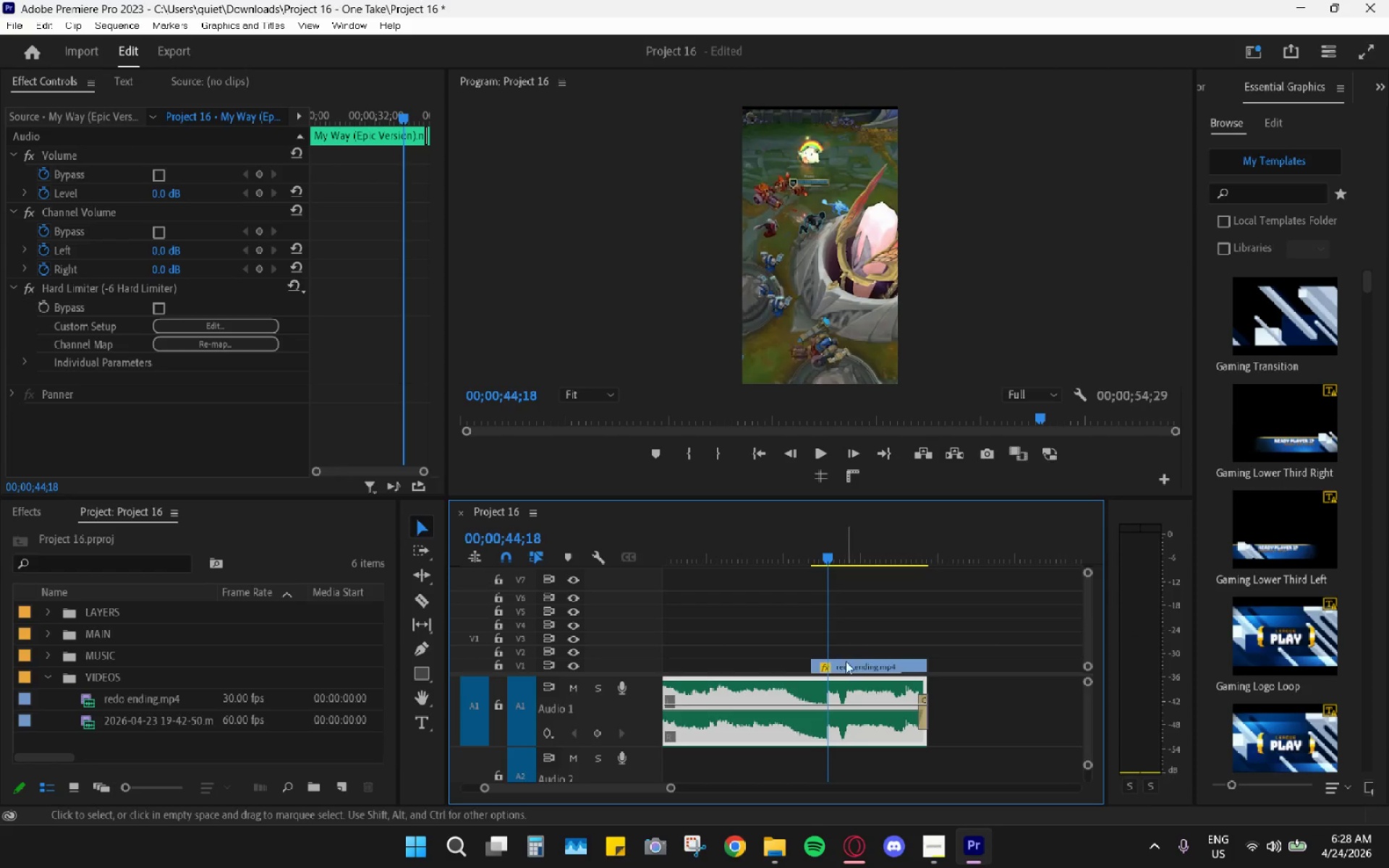 
left_click([845, 667])
 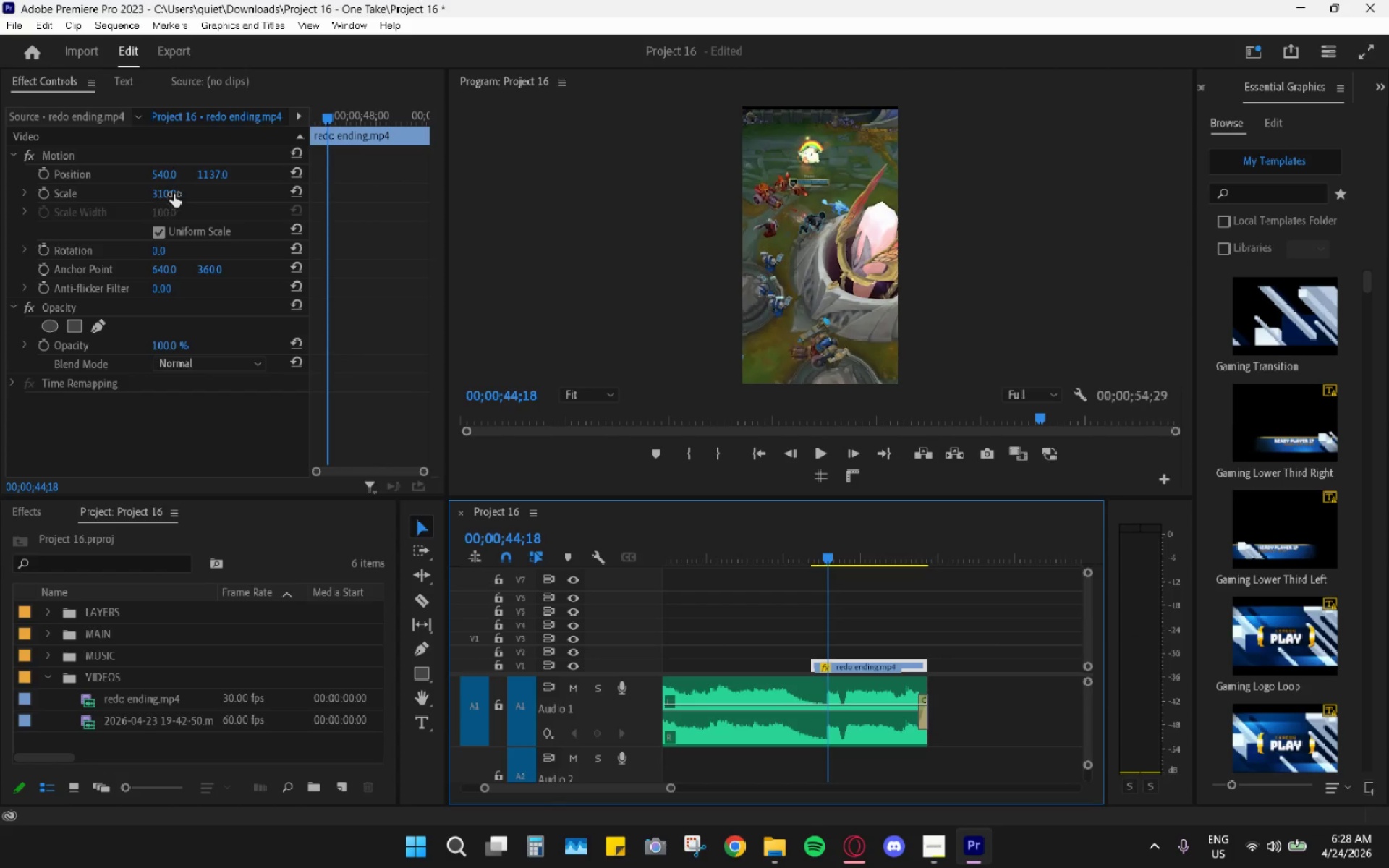 
left_click_drag(start_coordinate=[204, 177], to_coordinate=[173, 196])
 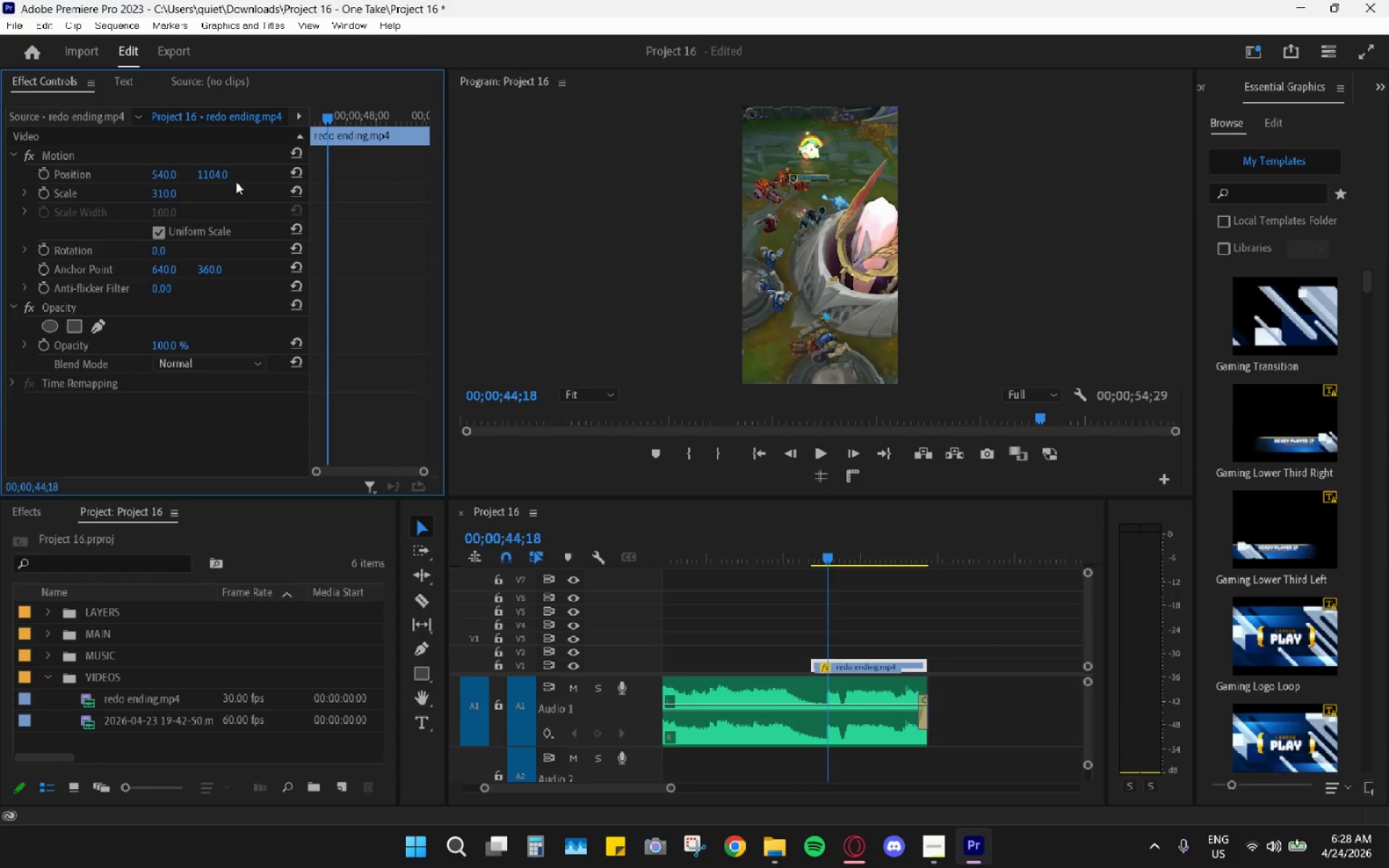 
key(Space)
 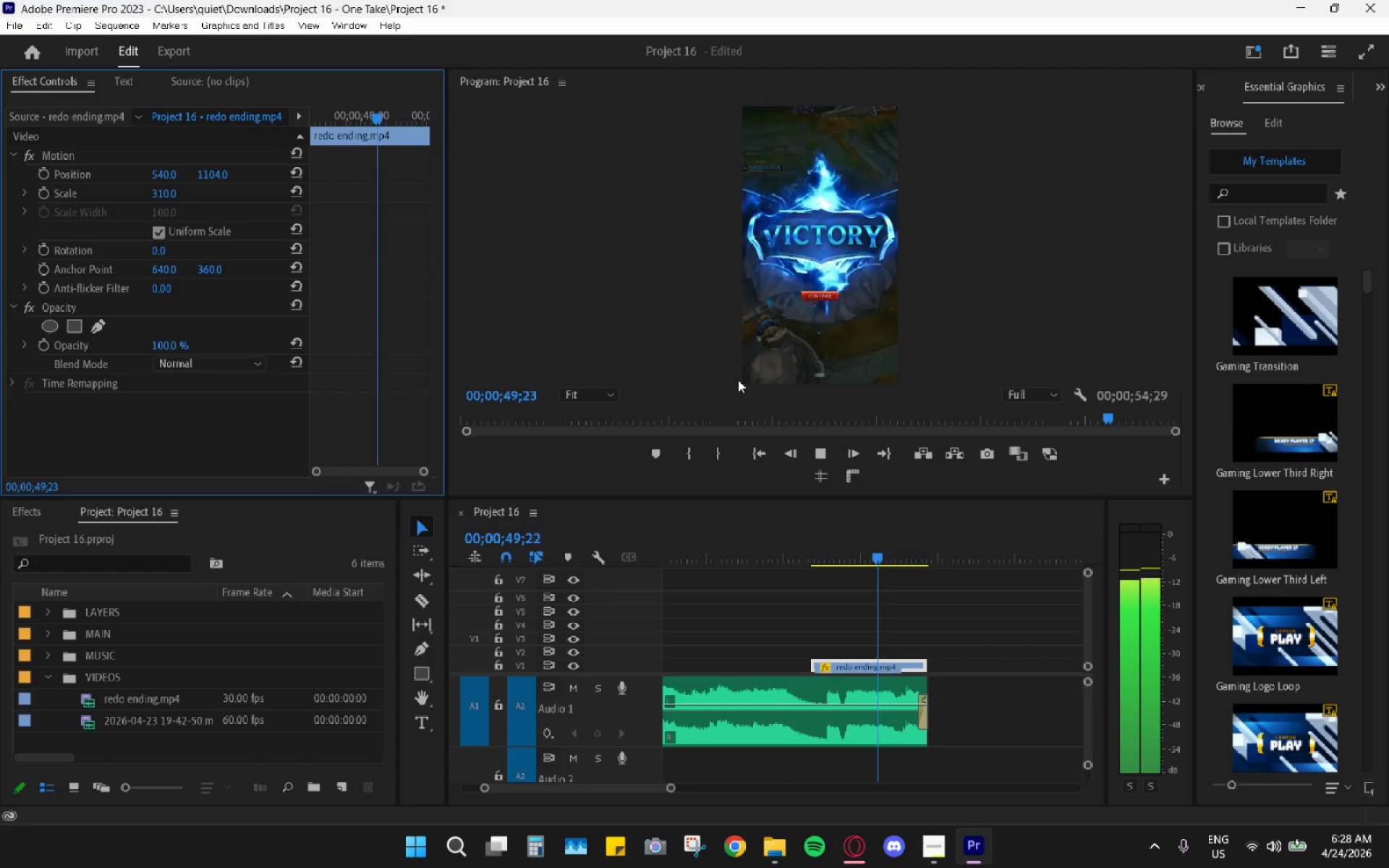 
wait(6.95)
 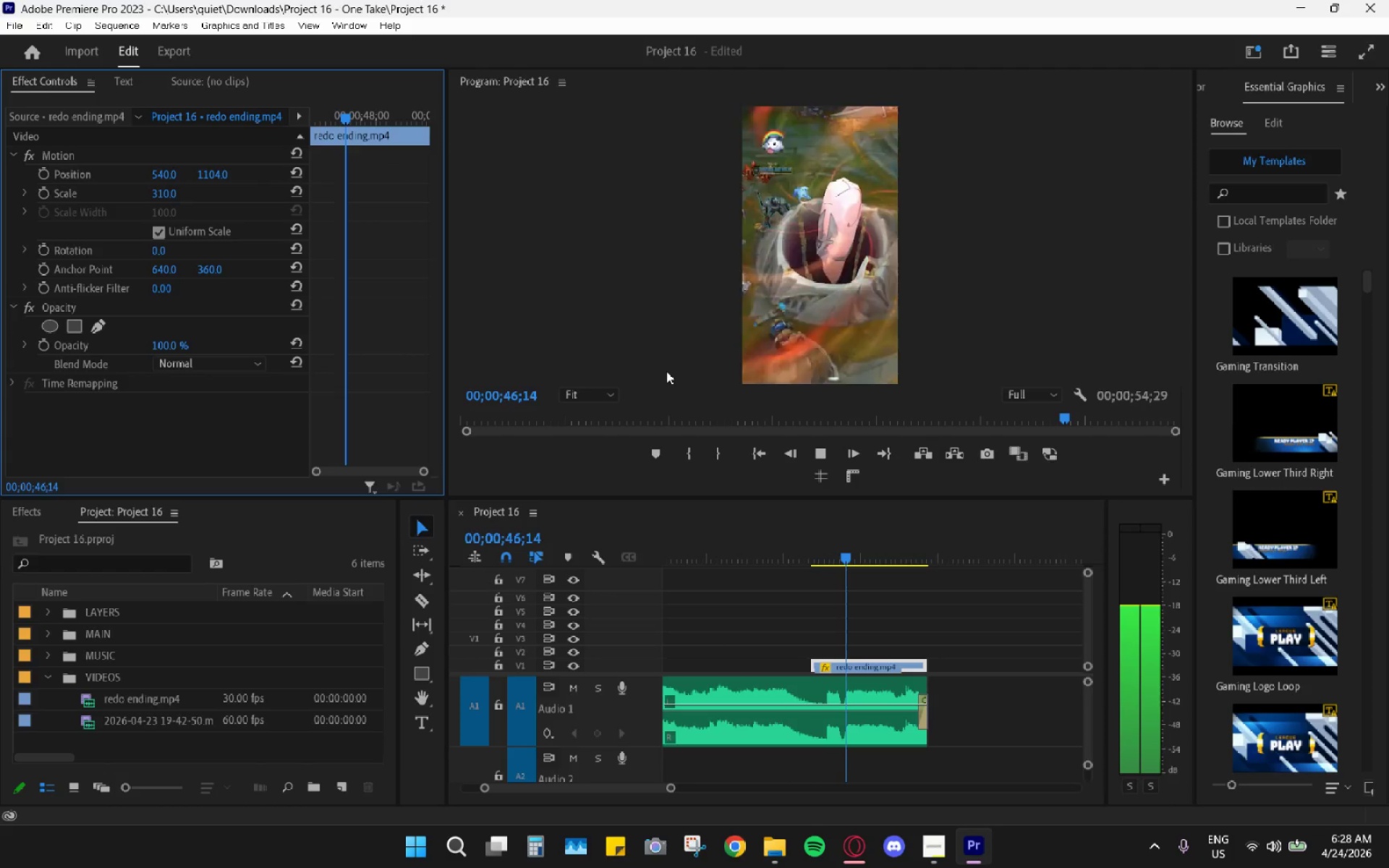 
key(Space)
 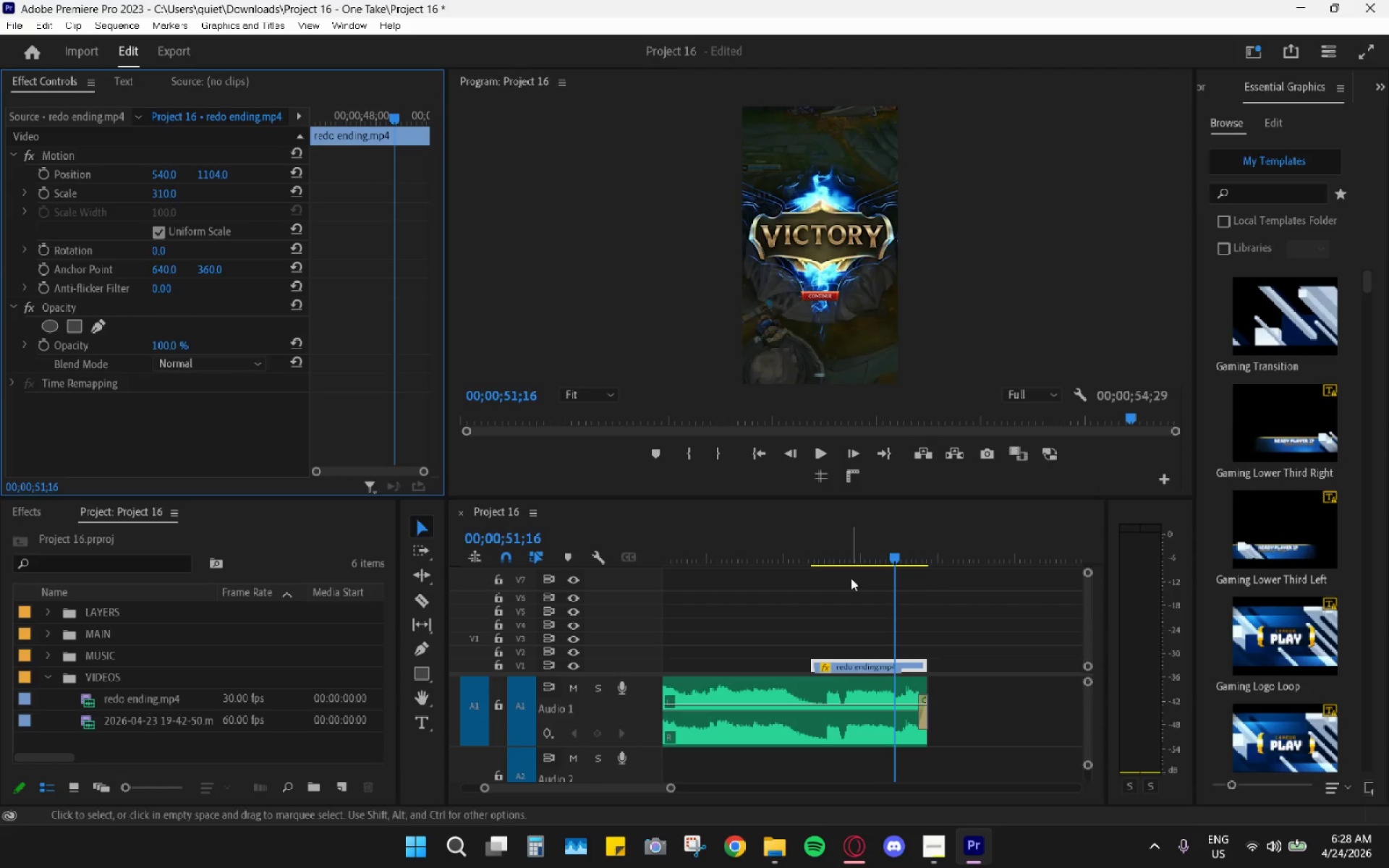 
left_click_drag(start_coordinate=[815, 548], to_coordinate=[807, 548])
 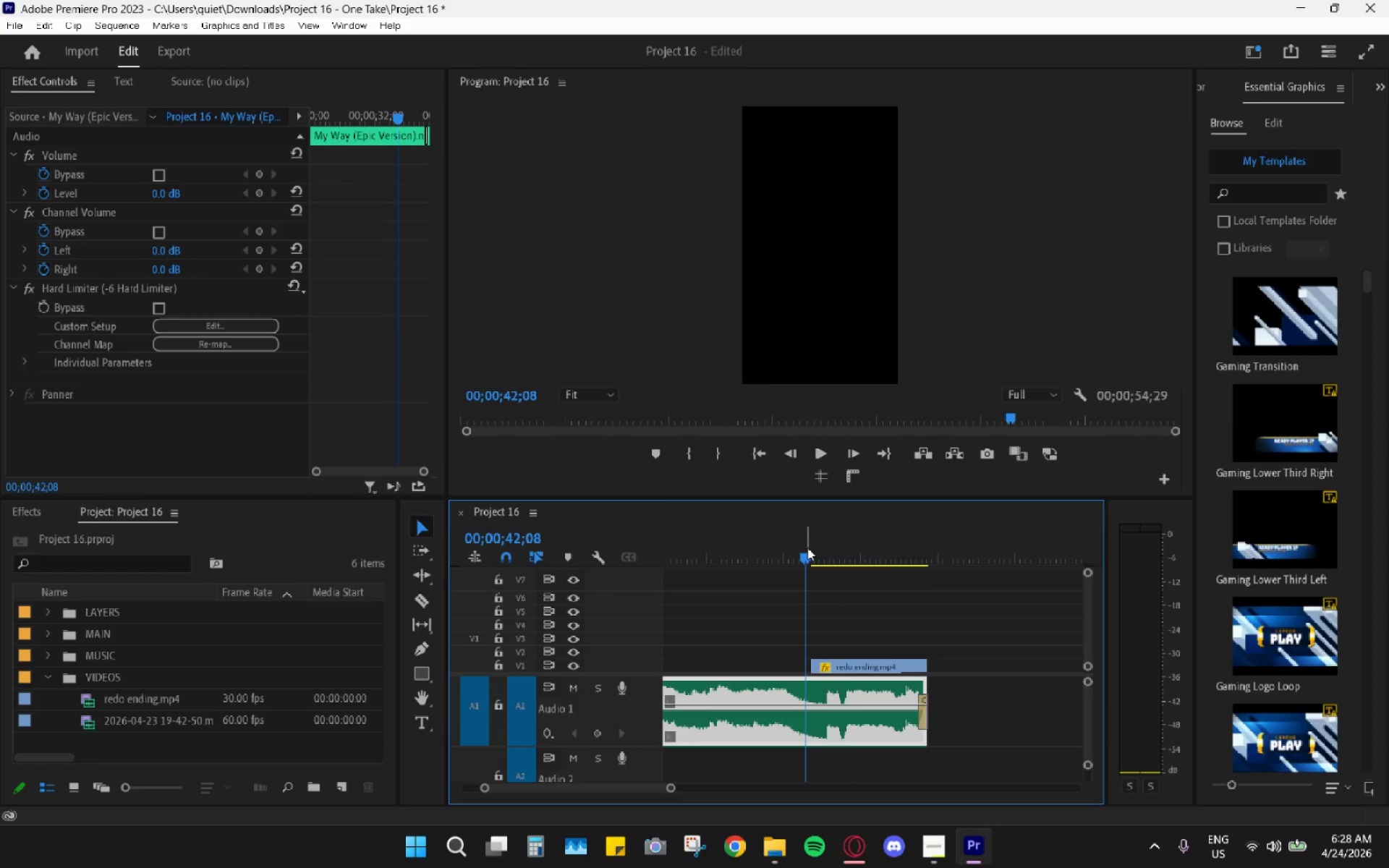 
key(Space)
 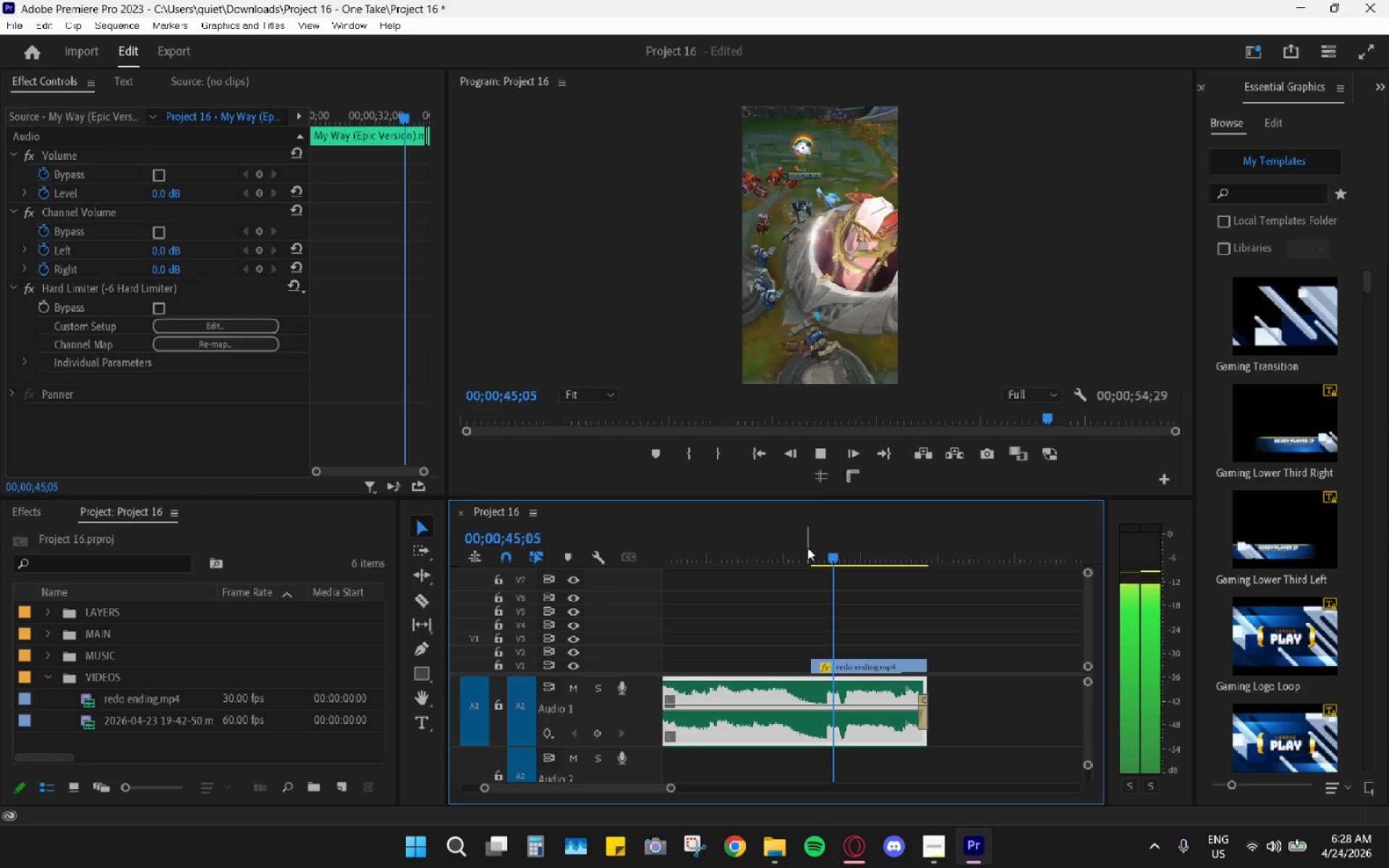 
key(Space)
 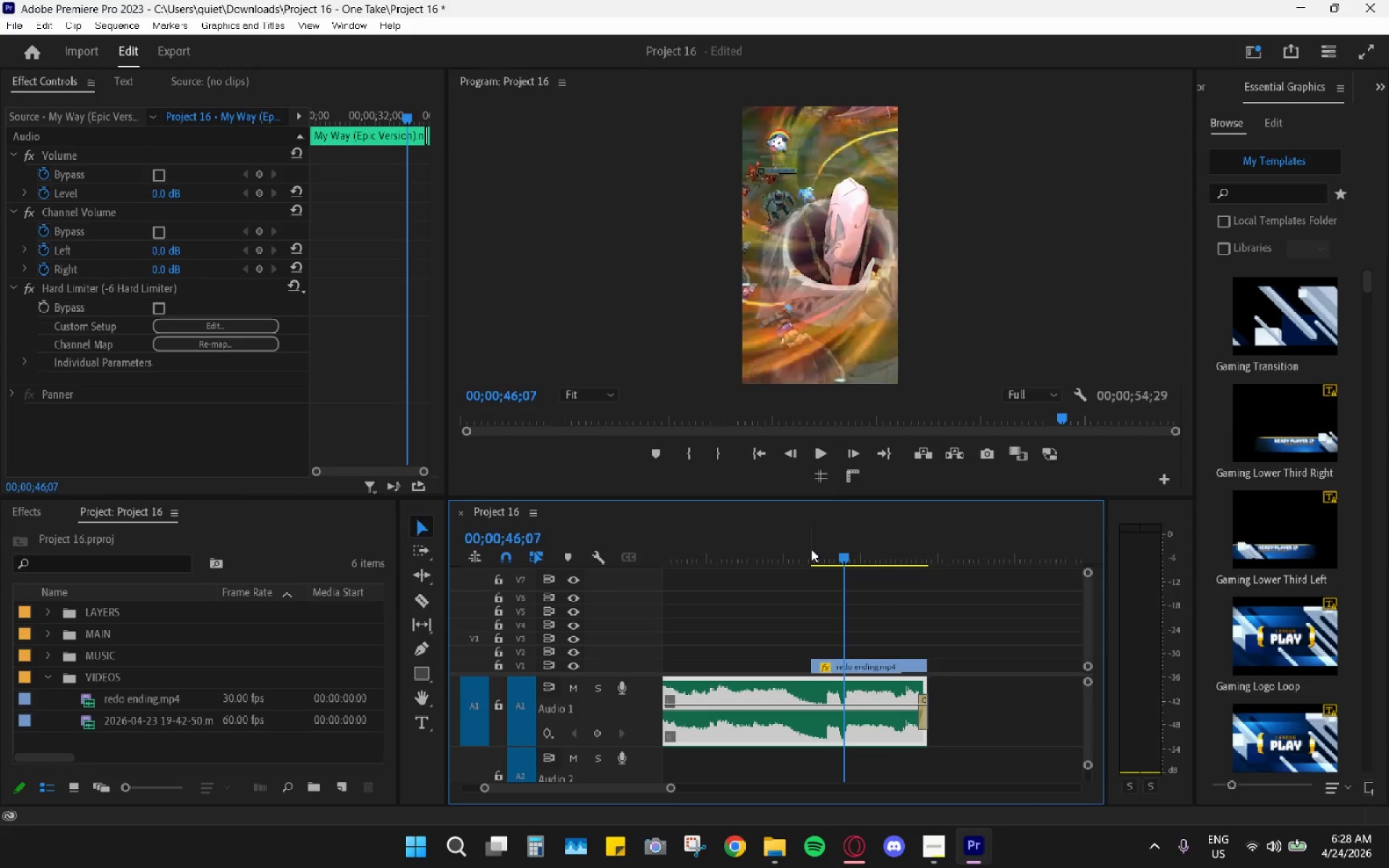 
left_click_drag(start_coordinate=[846, 549], to_coordinate=[818, 547])
 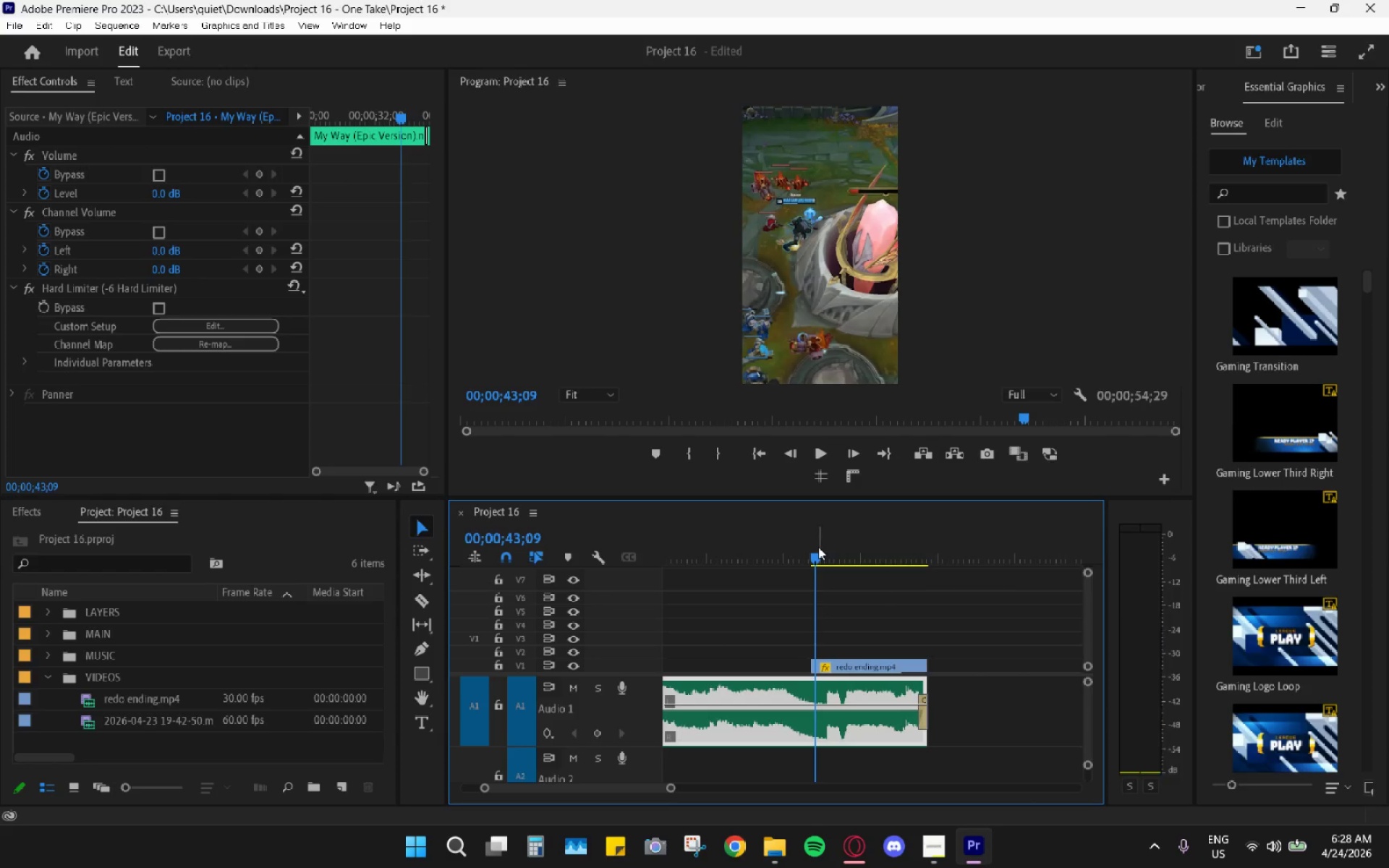 
key(Space)
 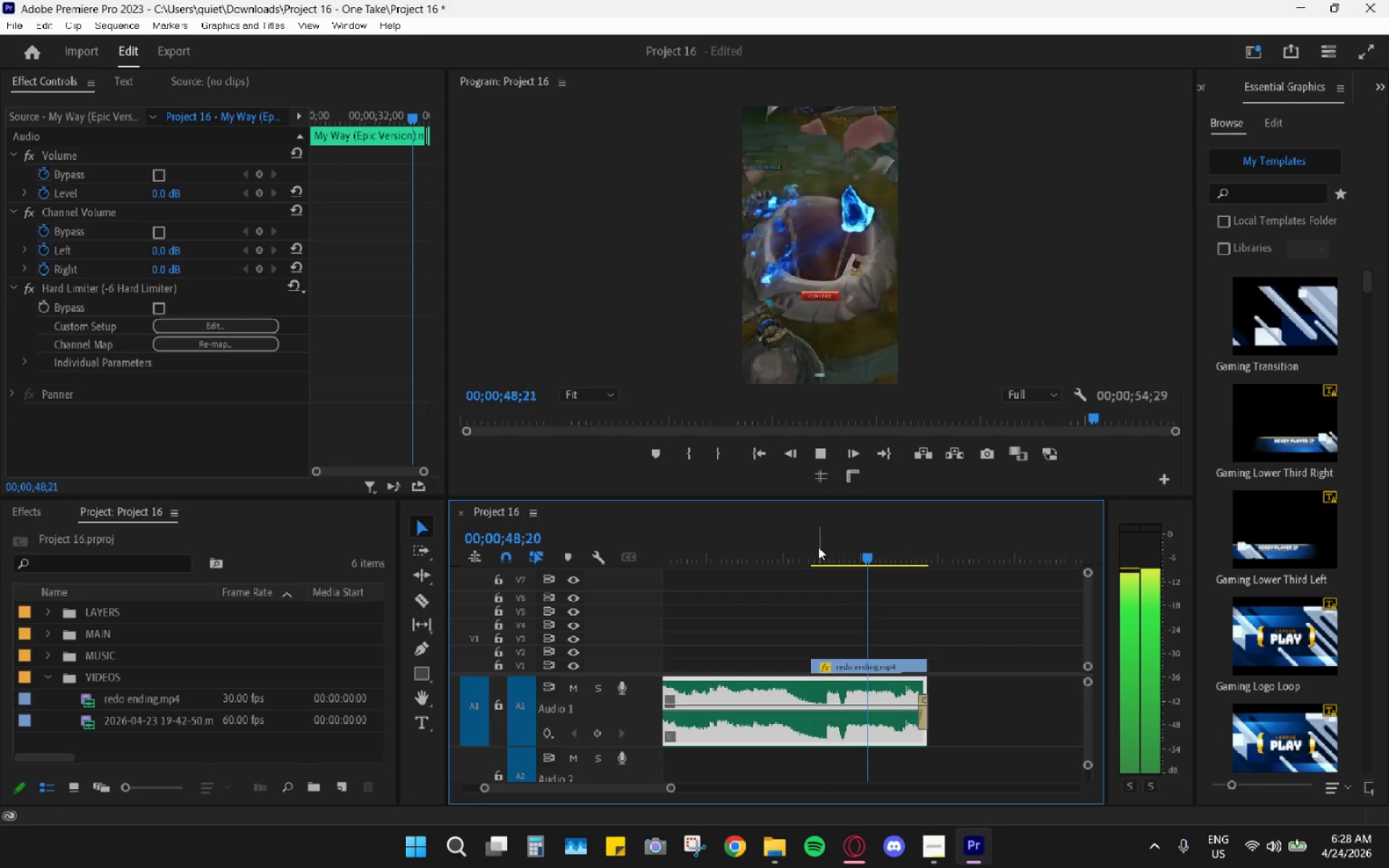 
wait(10.52)
 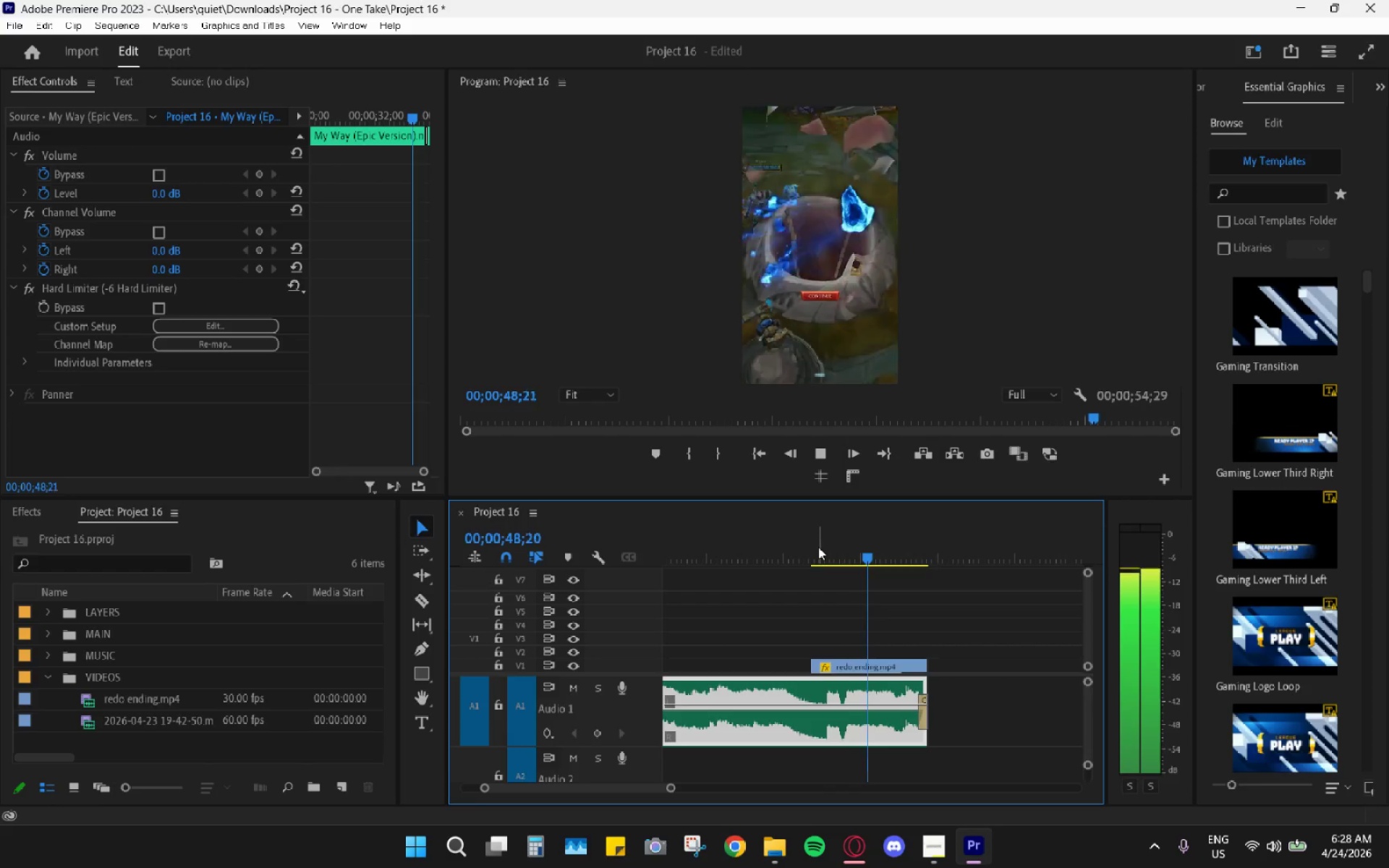 
key(Space)
 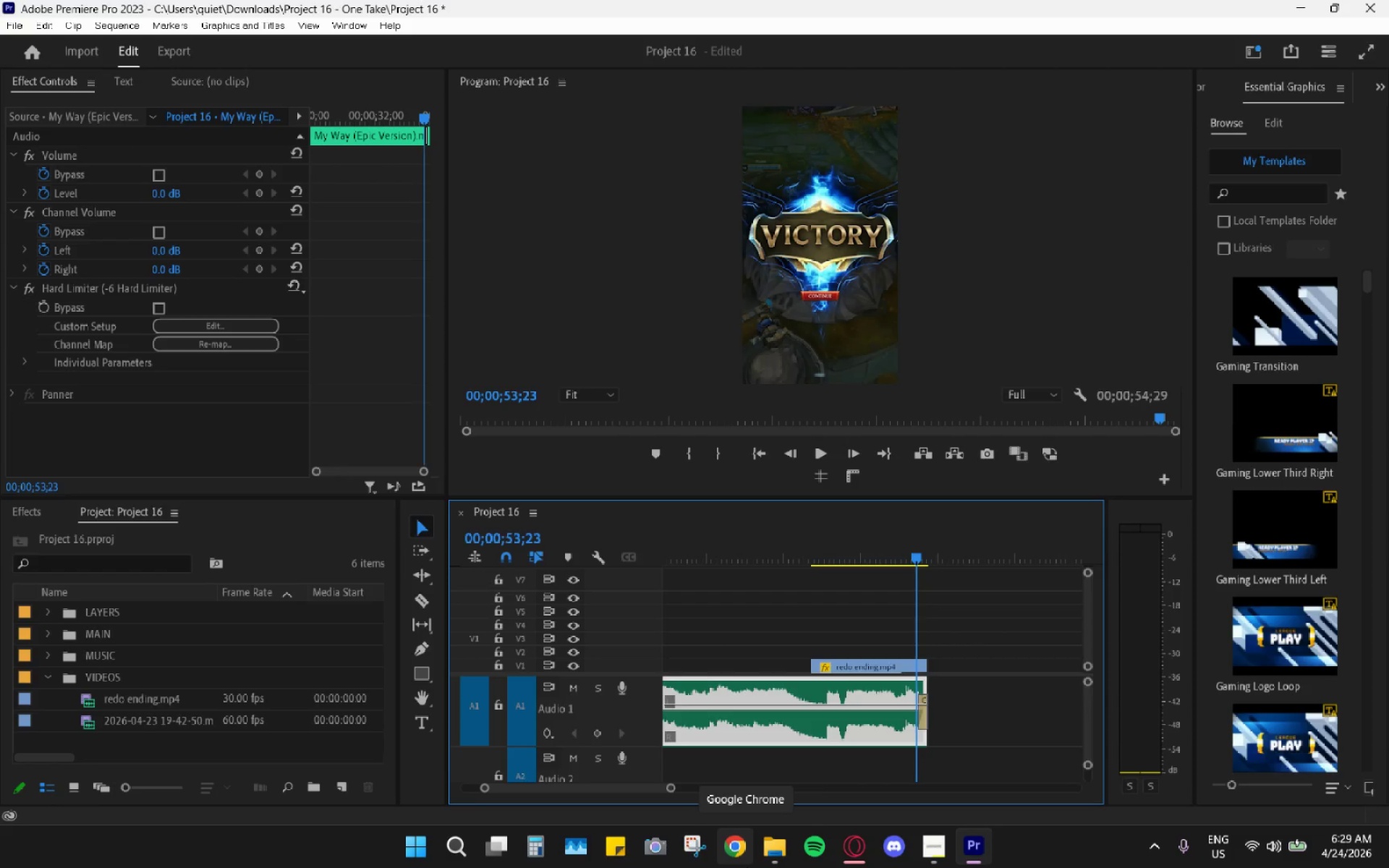 
wait(23.83)
 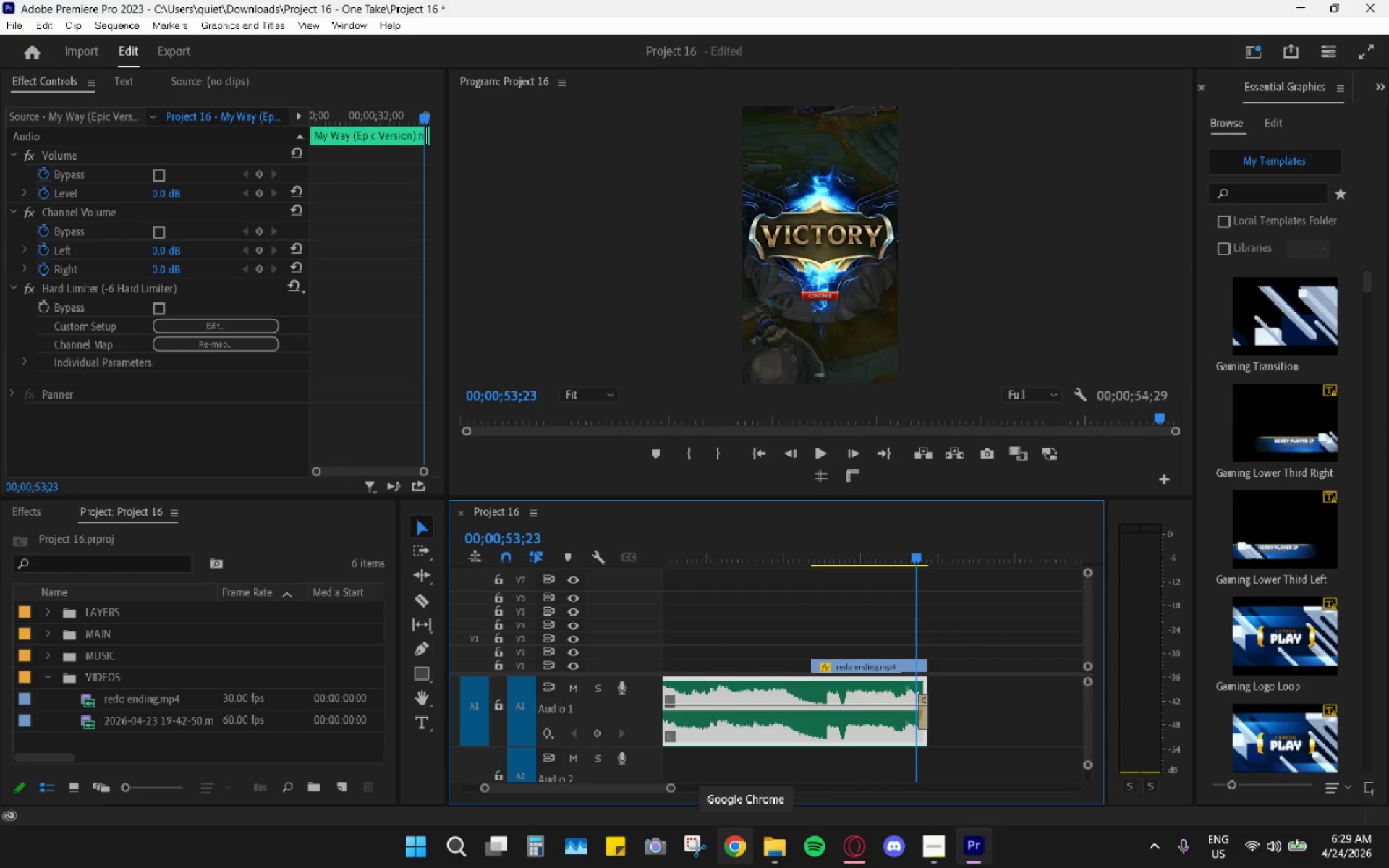 
hold_key(key=AltLeft, duration=0.56)
scroll: coordinate [820, 680], scroll_direction: down, amount: 9.0
 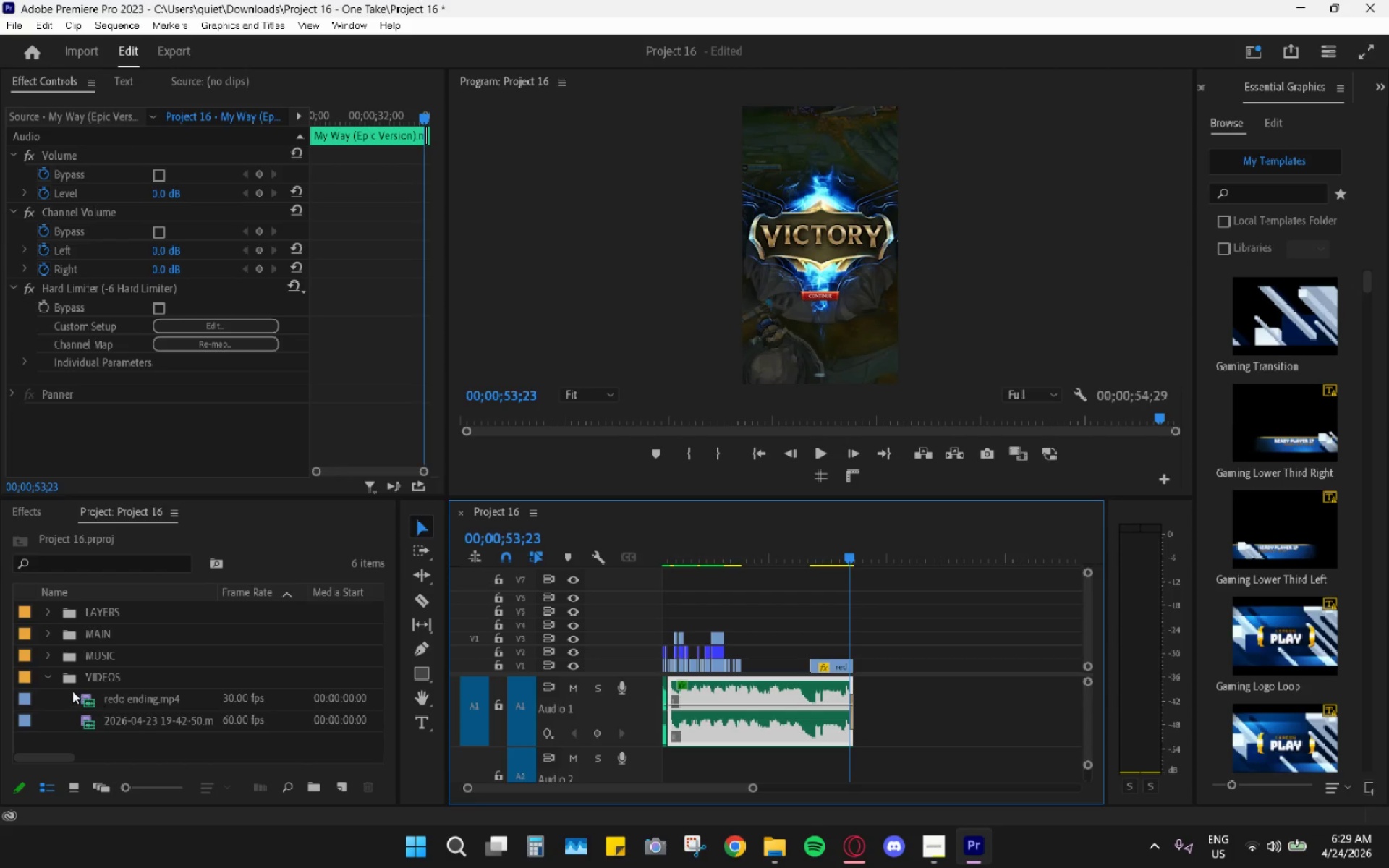 
left_click([51, 678])
 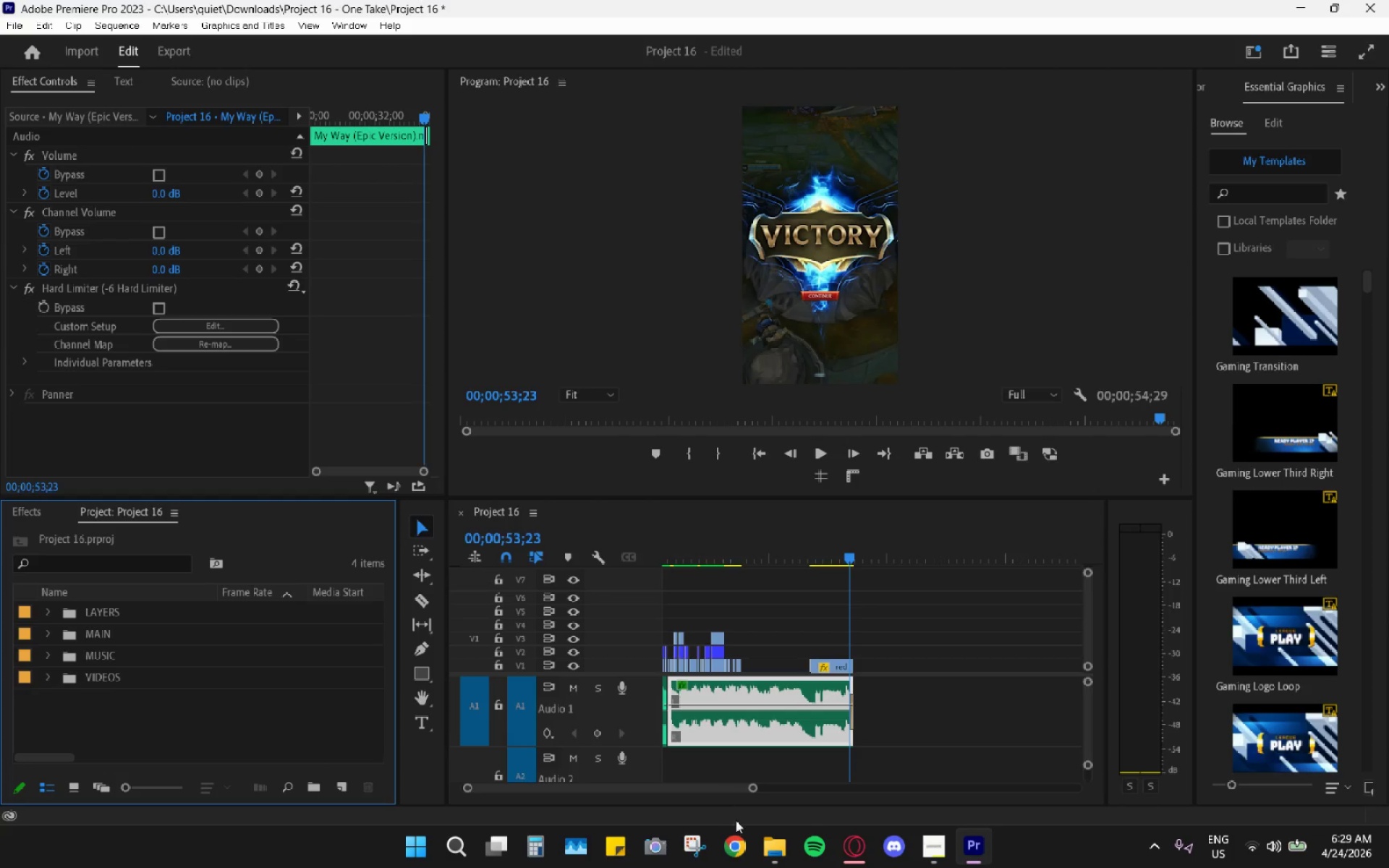 
left_click([772, 842])
 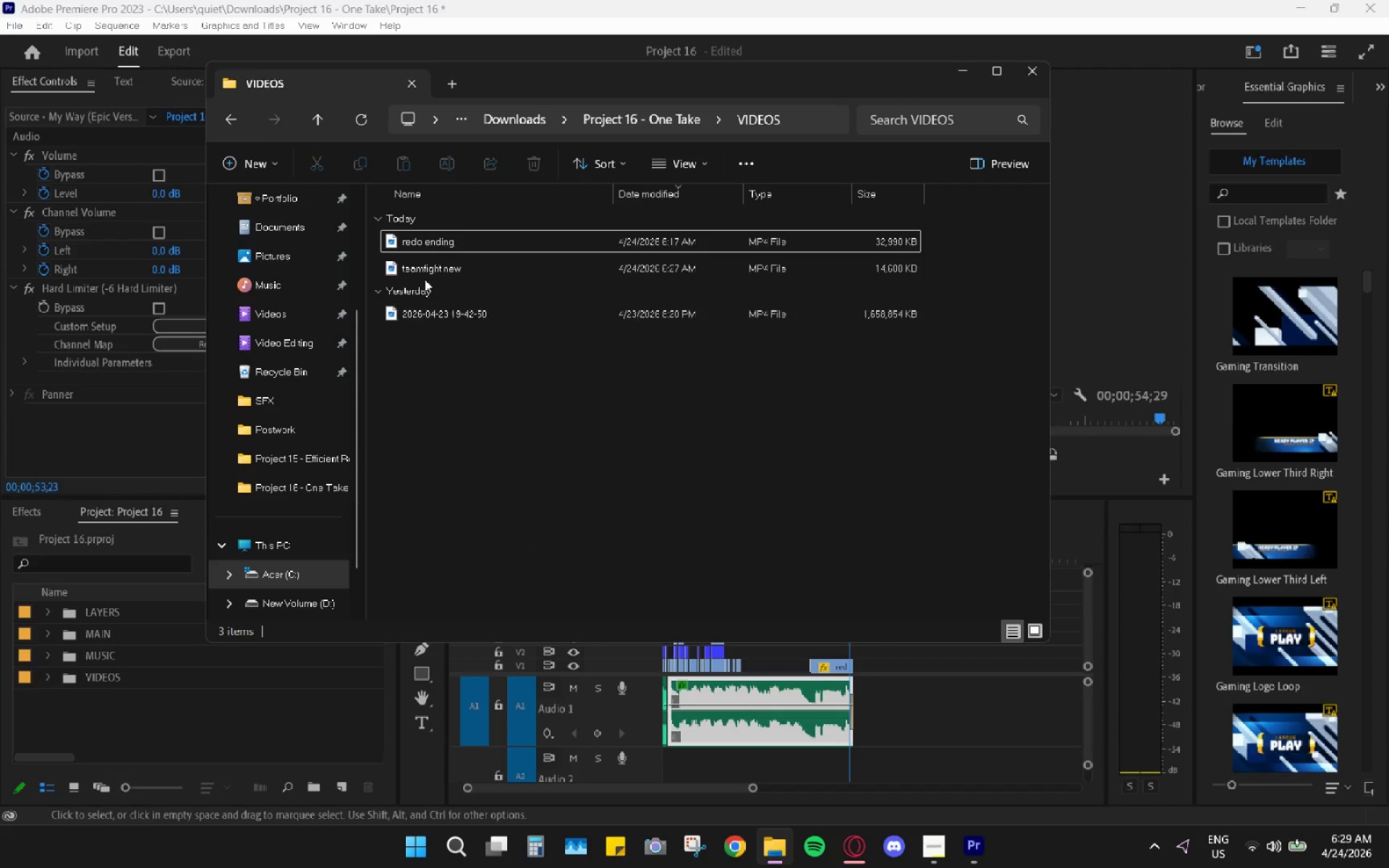 
left_click_drag(start_coordinate=[427, 276], to_coordinate=[137, 719])
 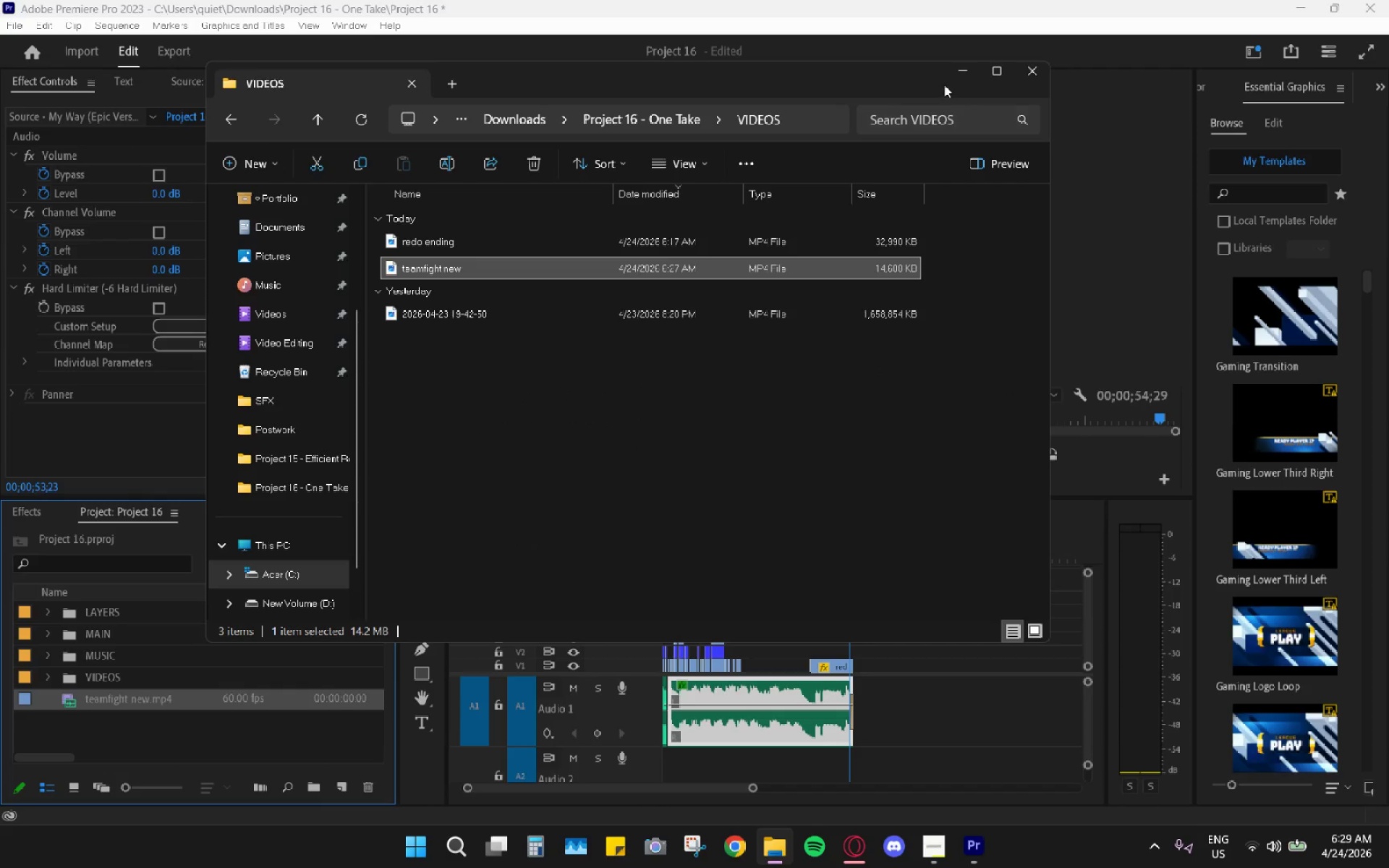 
left_click([958, 73])
 